 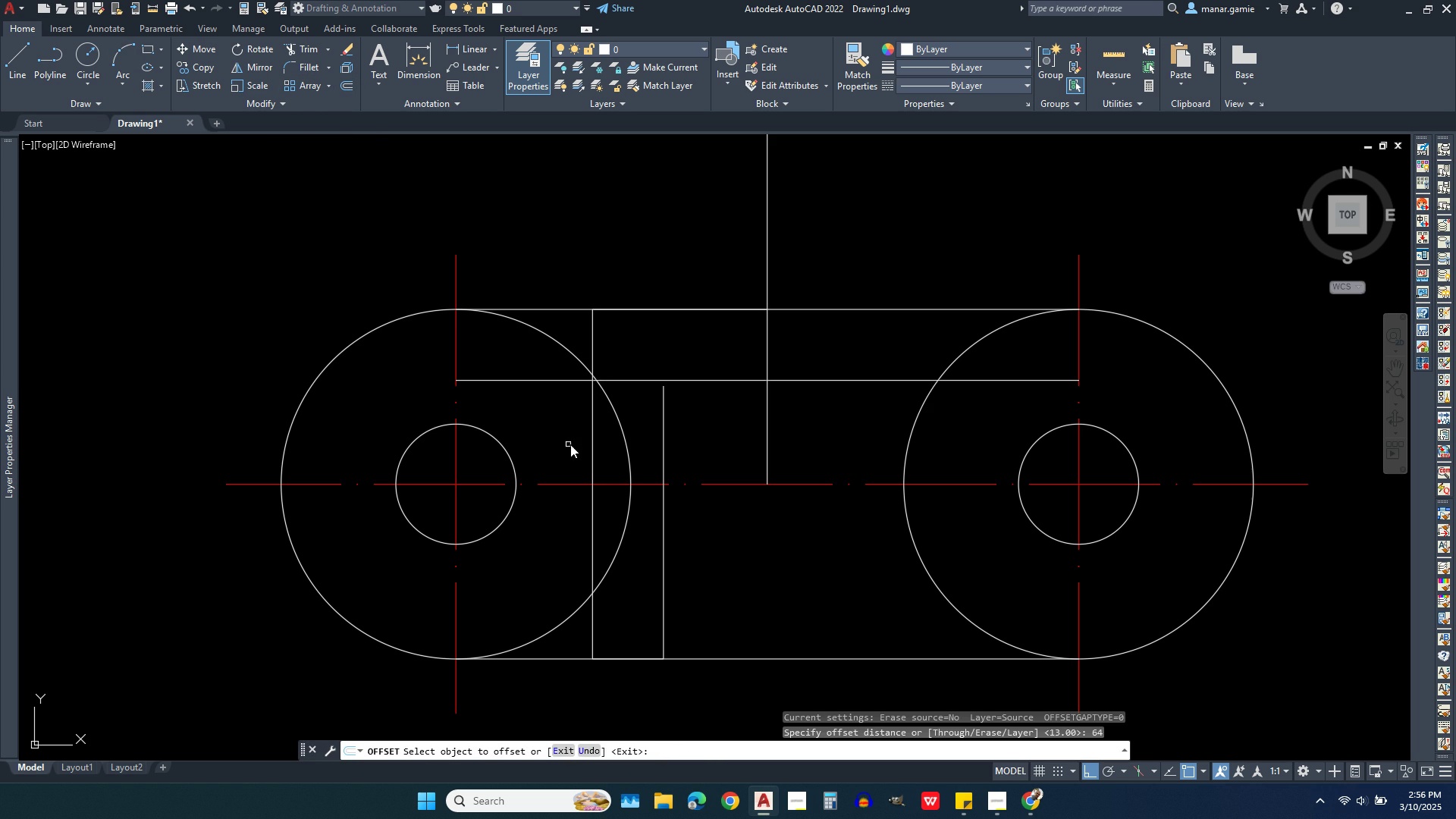 
left_click([592, 455])
 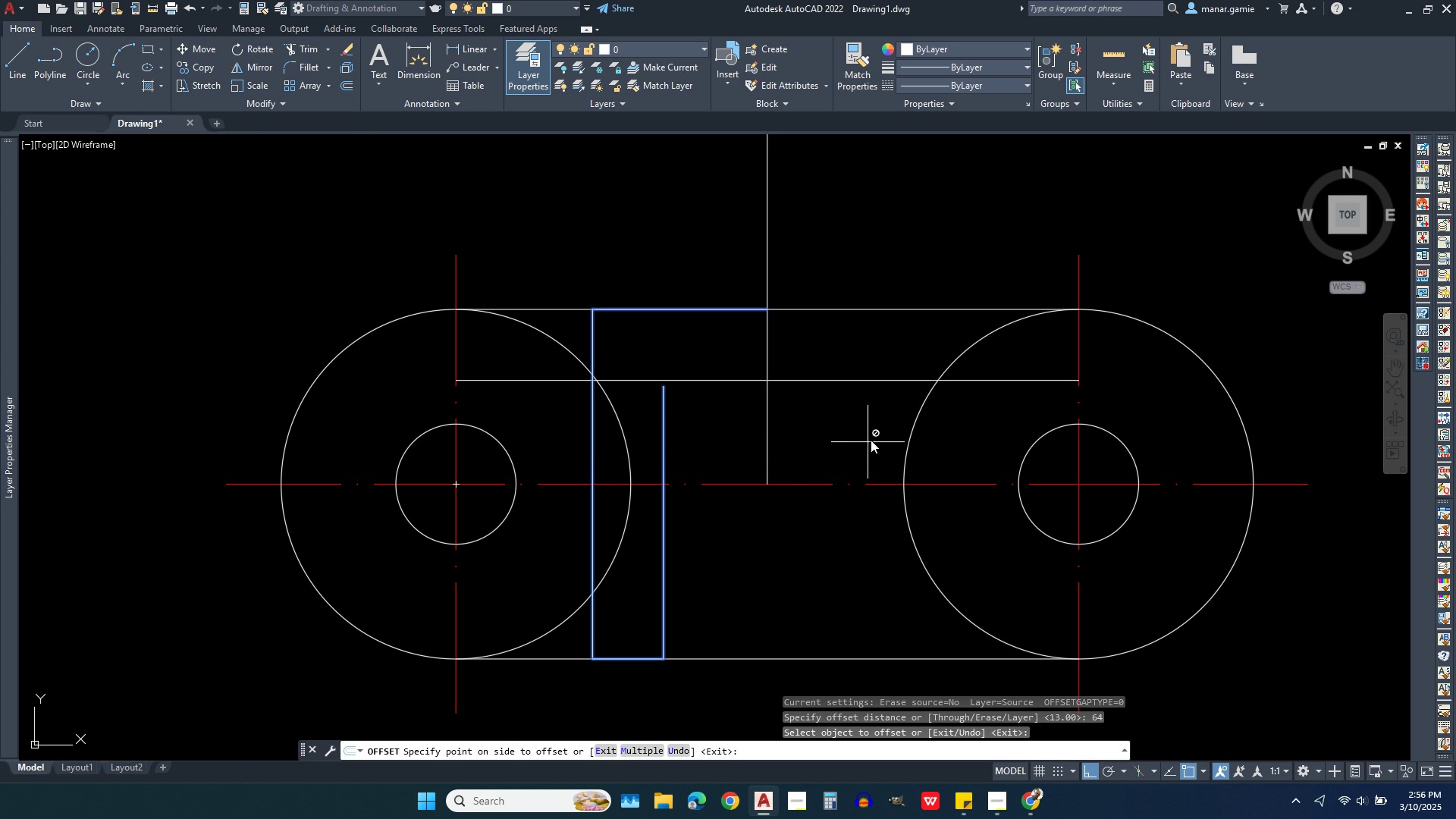 
scroll: coordinate [865, 416], scroll_direction: down, amount: 2.0
 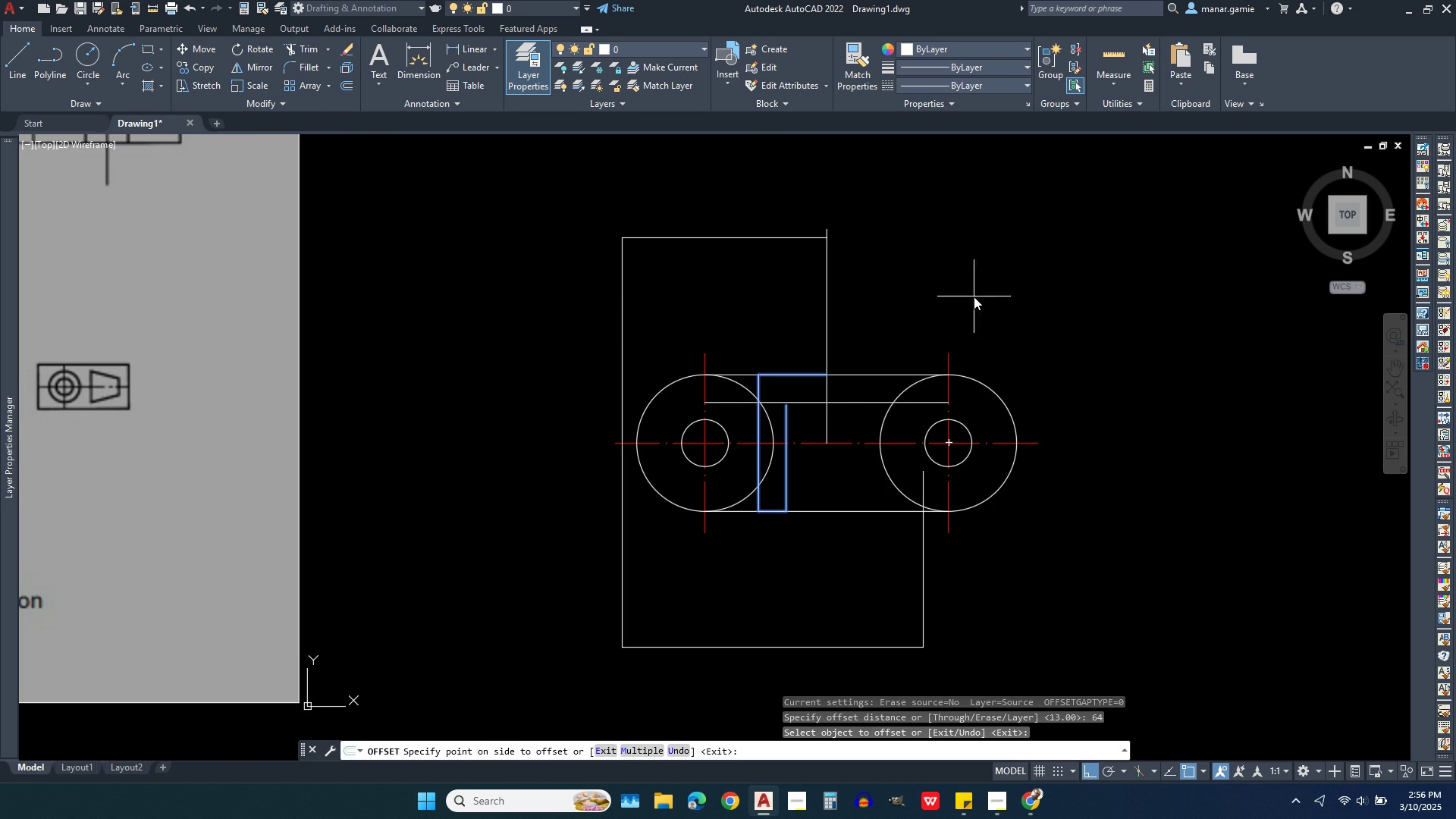 
key(Escape)
 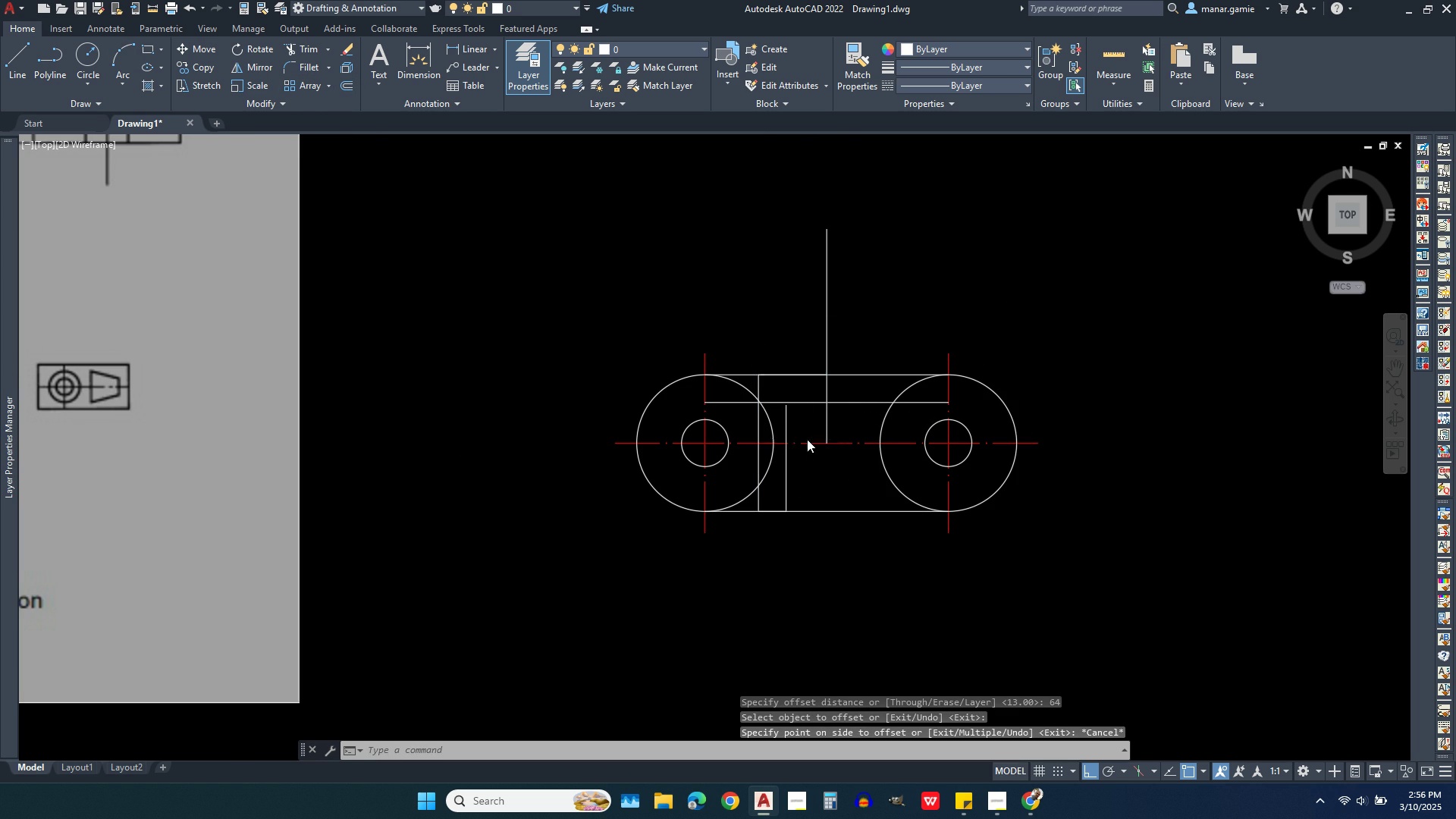 
scroll: coordinate [807, 439], scroll_direction: up, amount: 2.0
 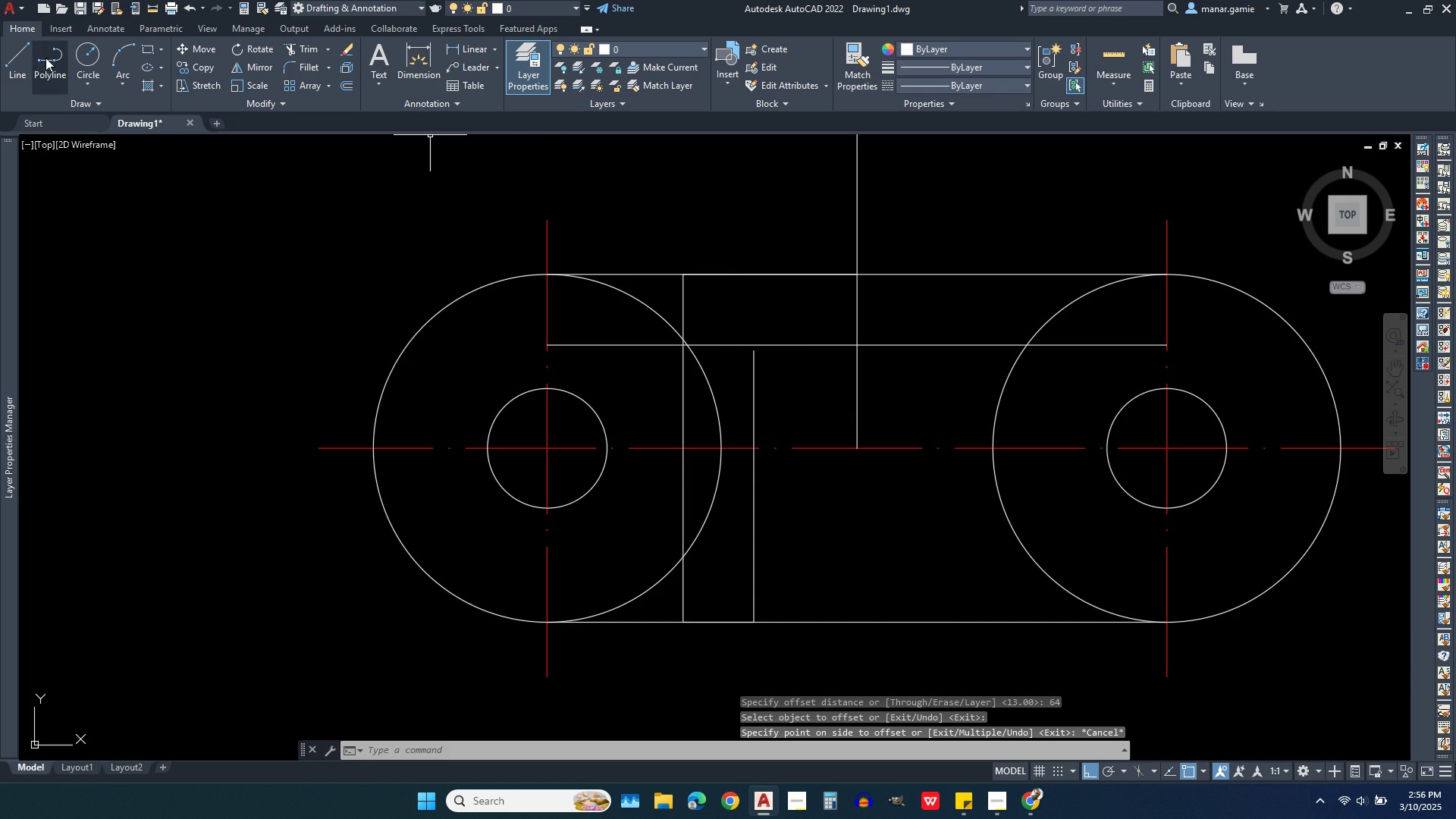 
left_click([16, 58])
 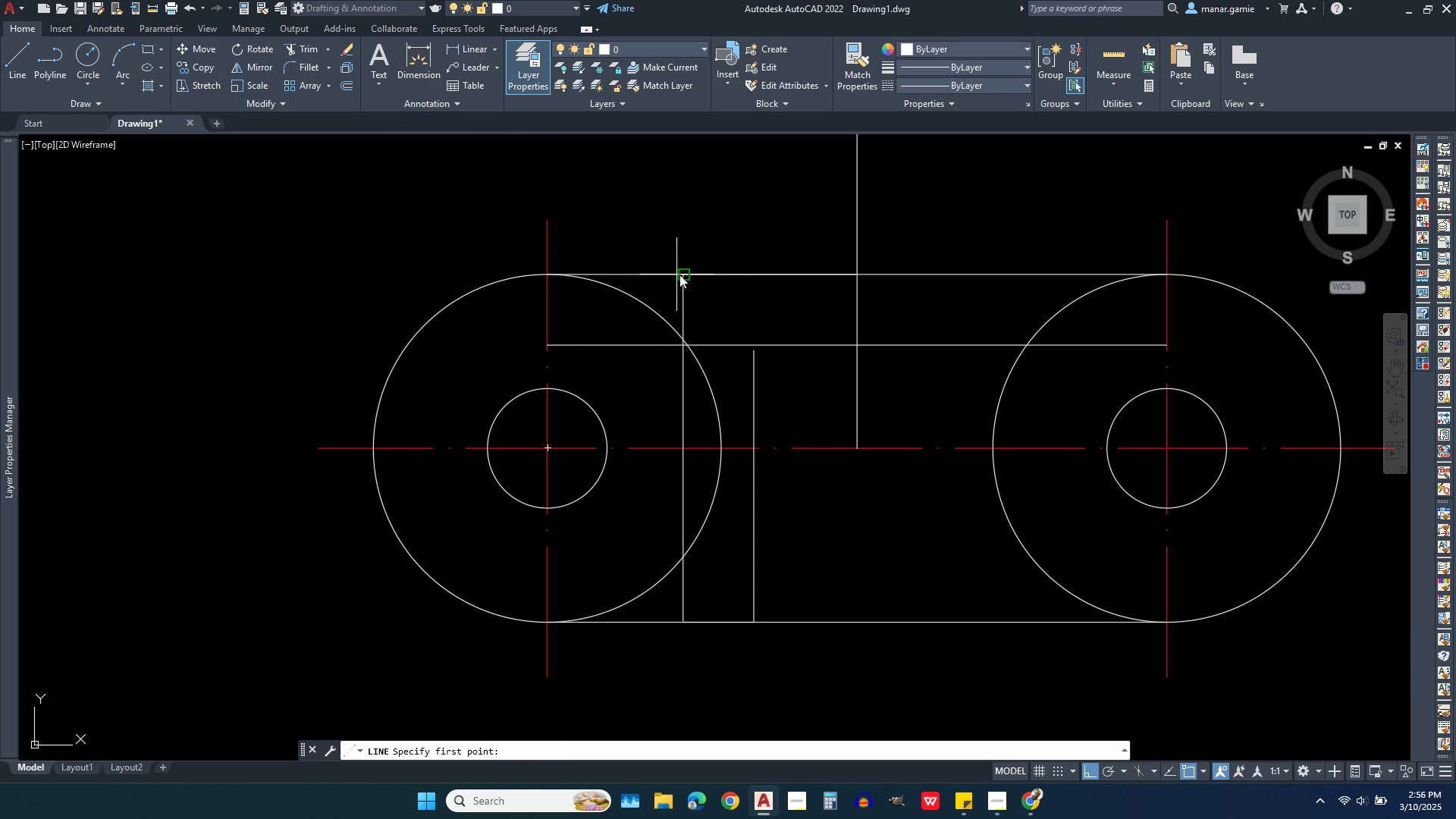 
left_click([682, 275])
 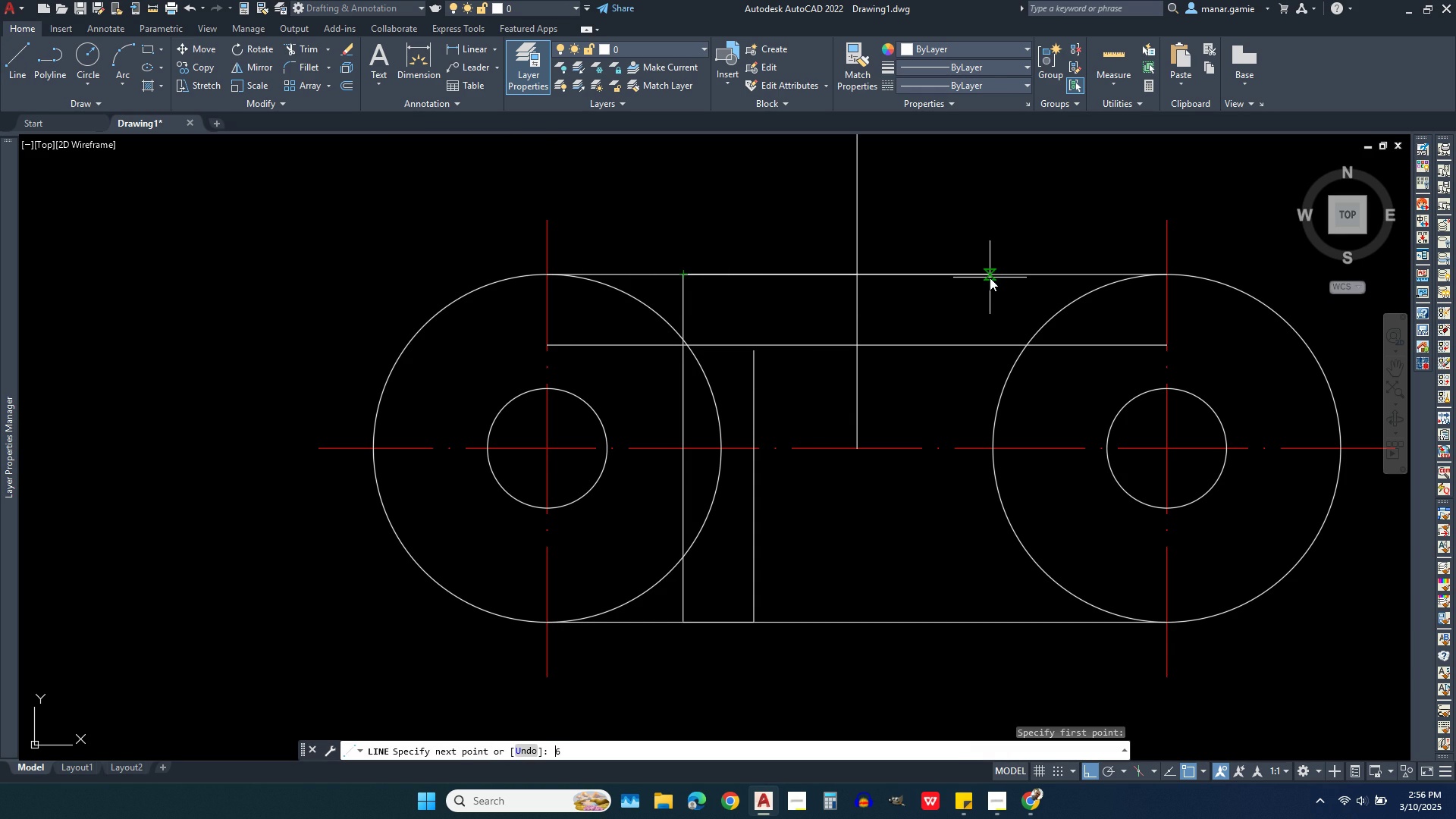 
key(6)
 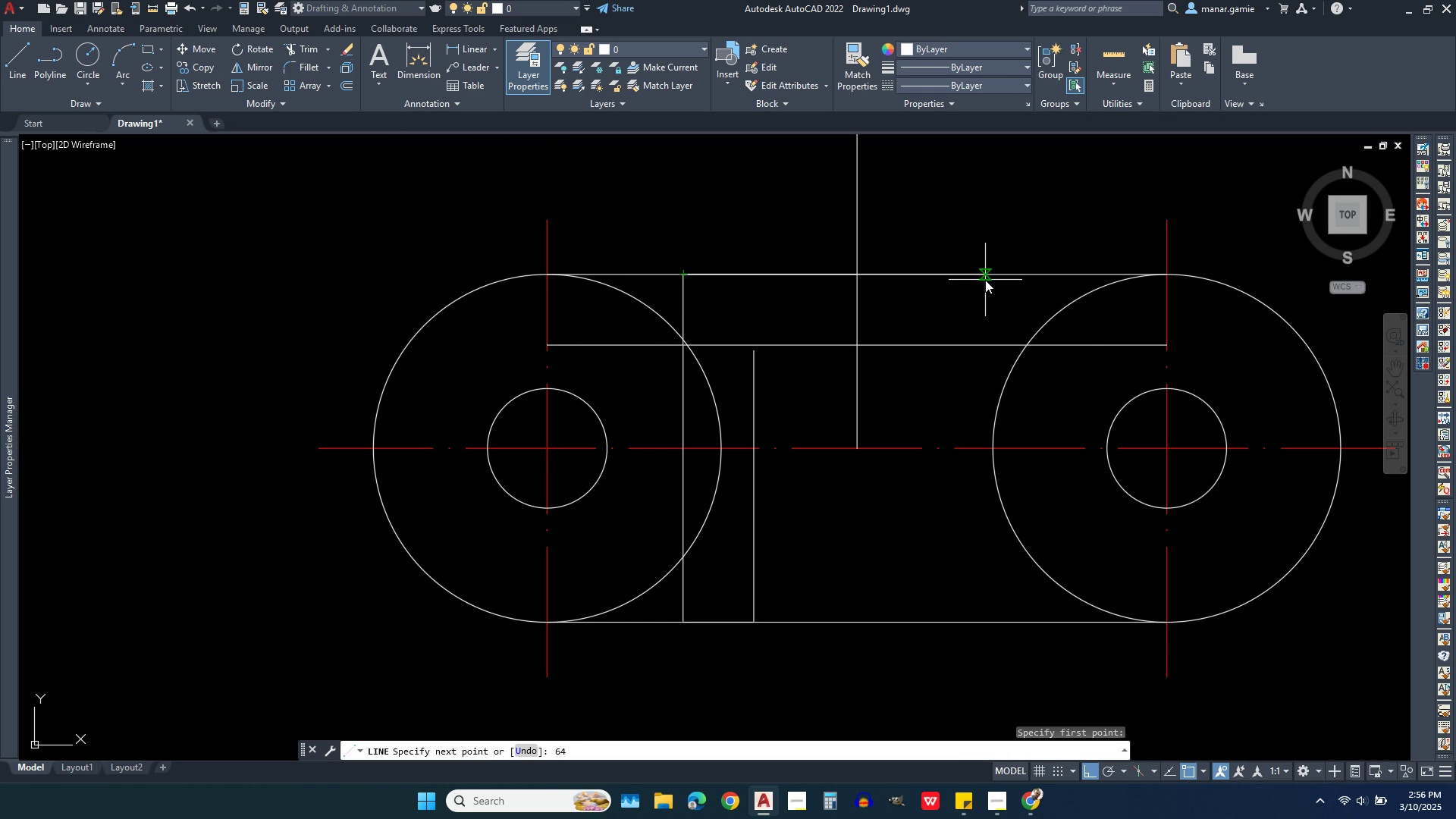 
key(Enter)
 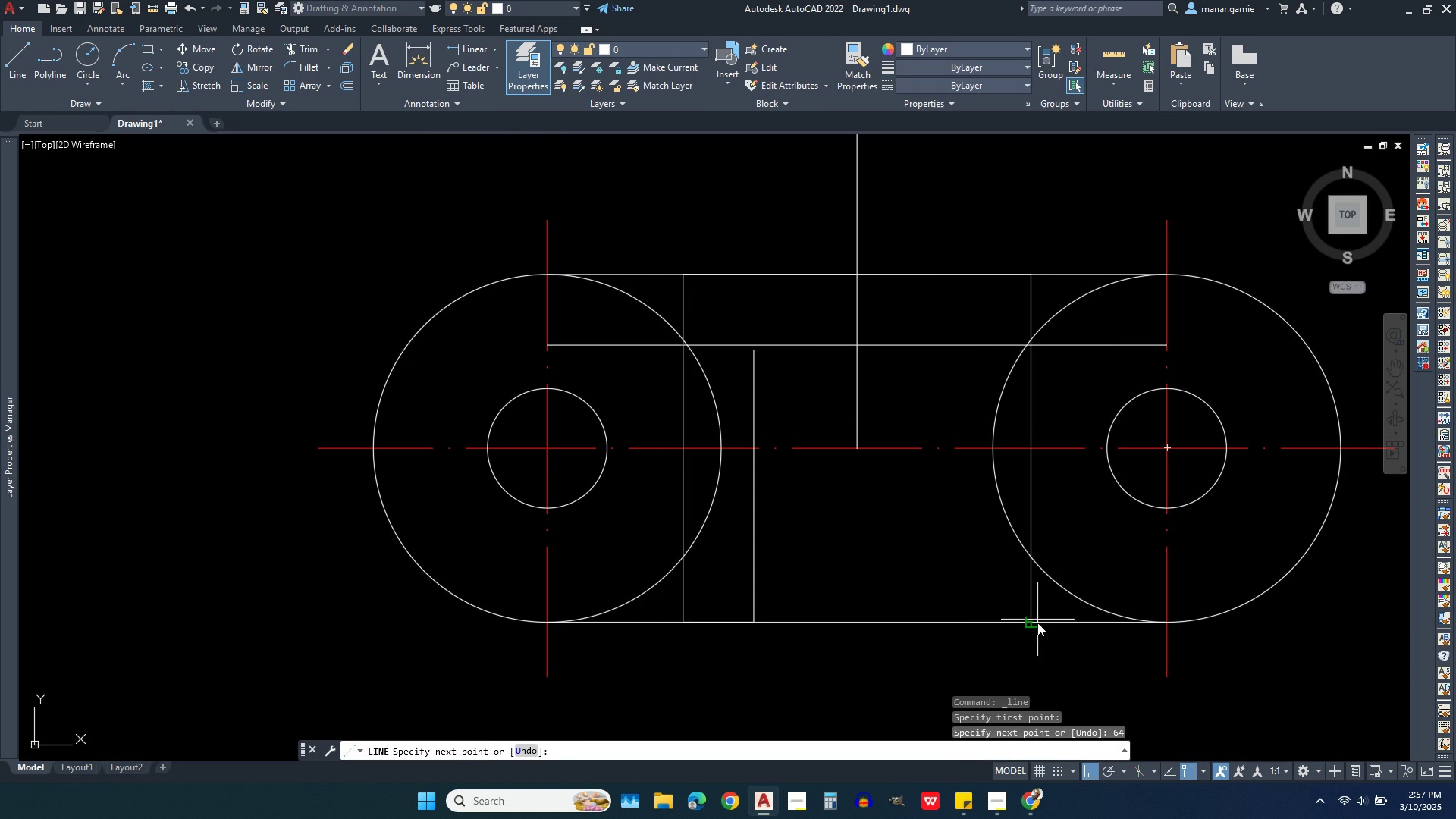 
left_click([1030, 628])
 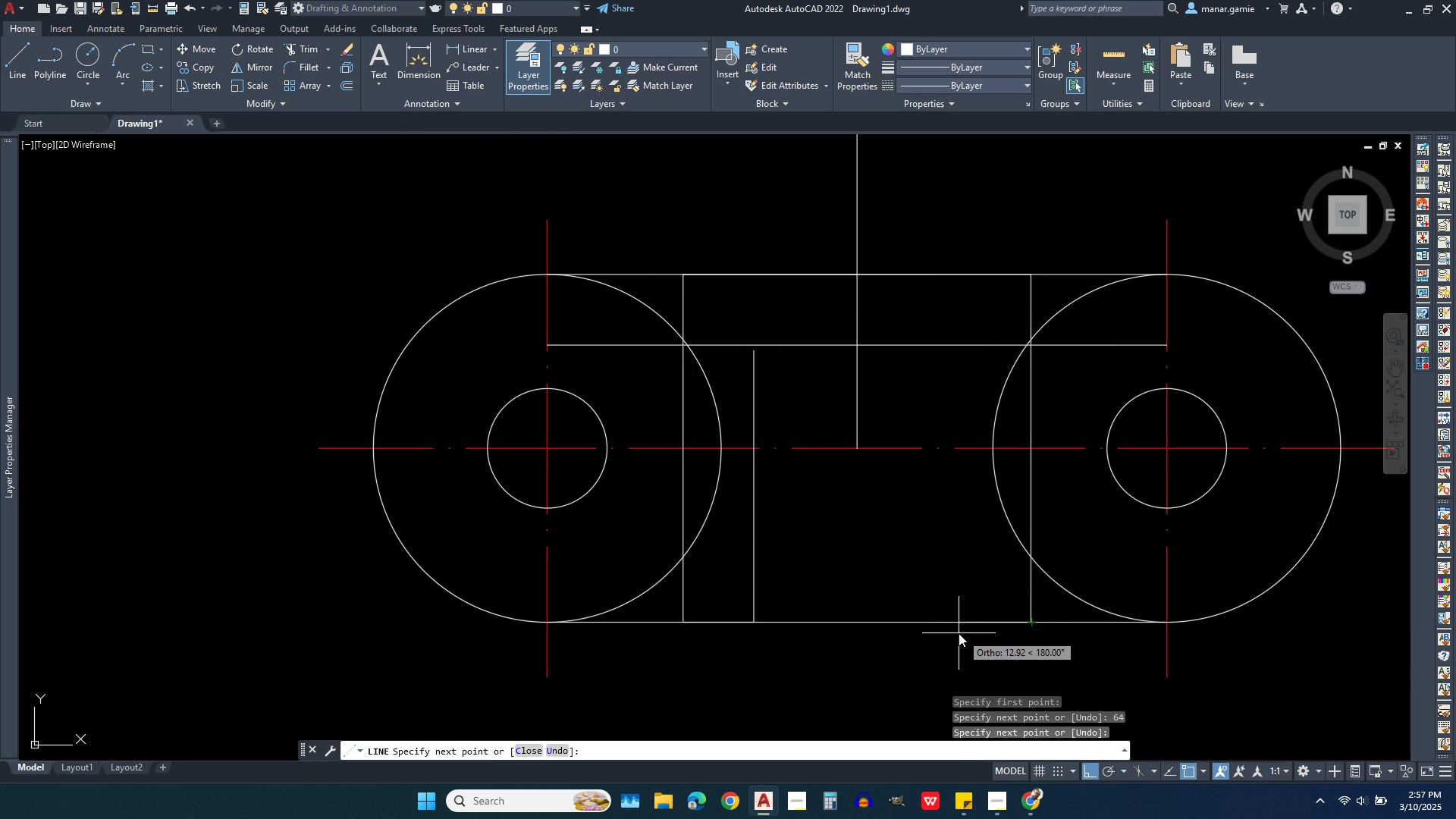 
type(13)
 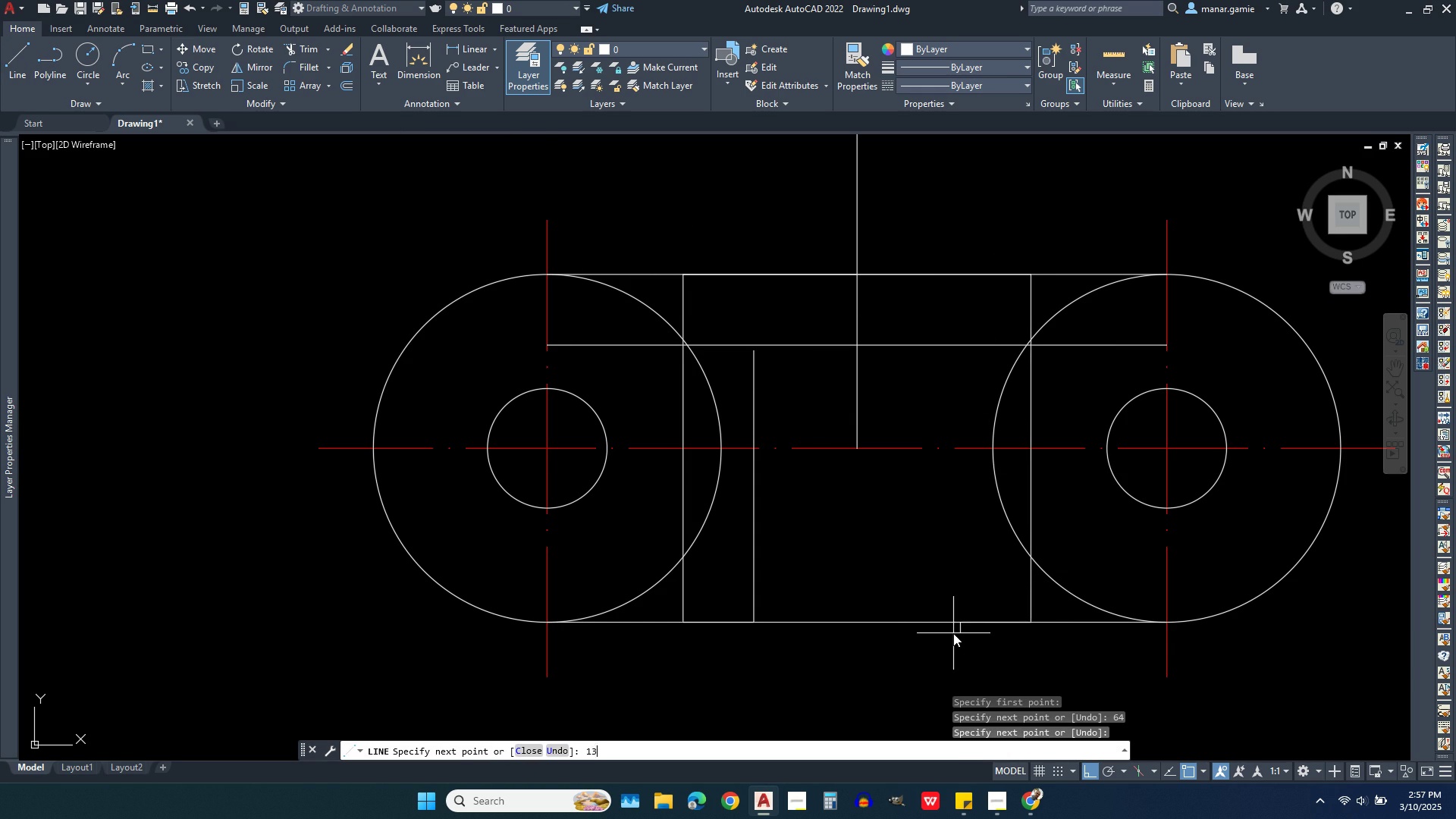 
key(Enter)
 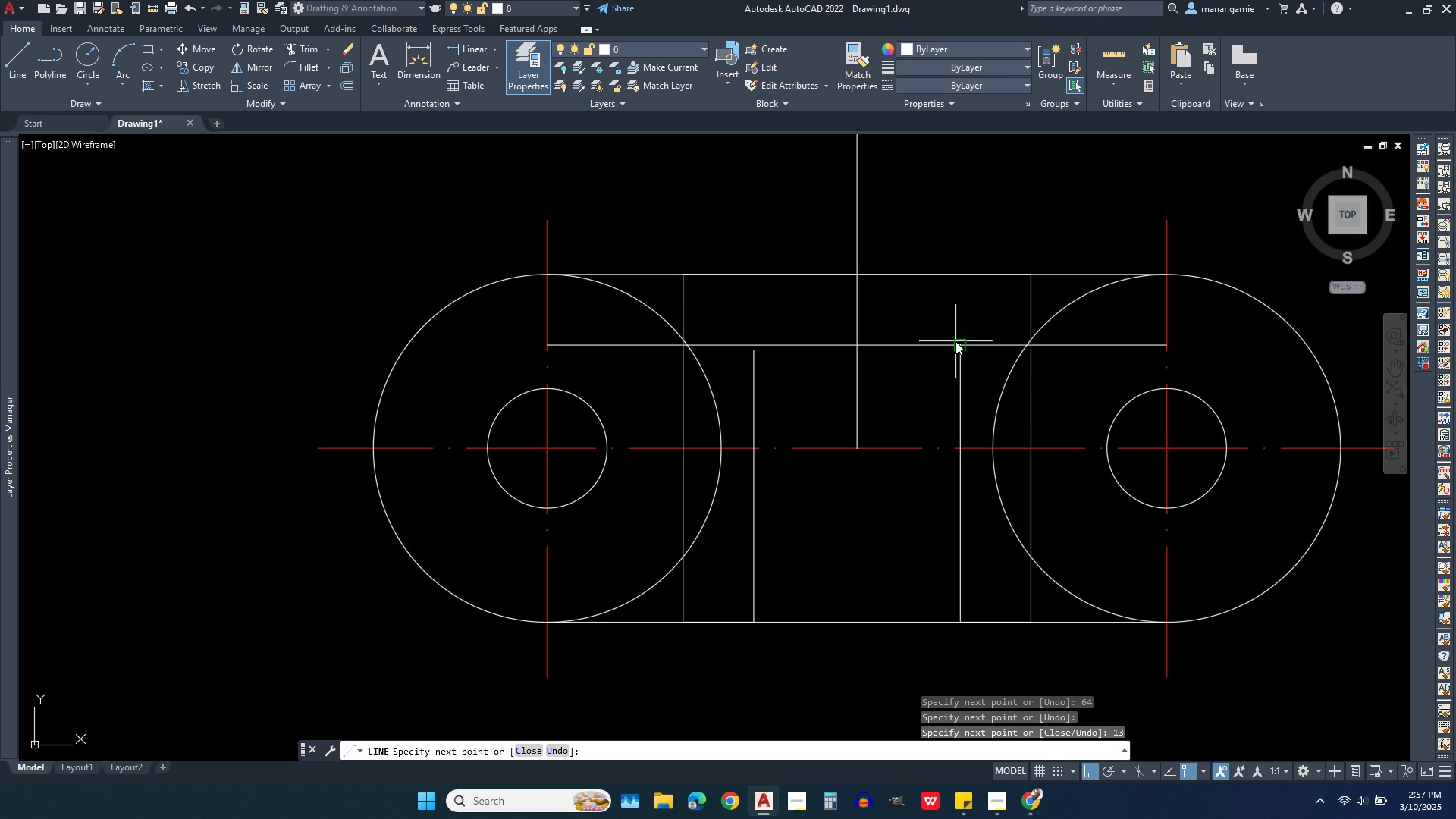 
left_click([956, 341])
 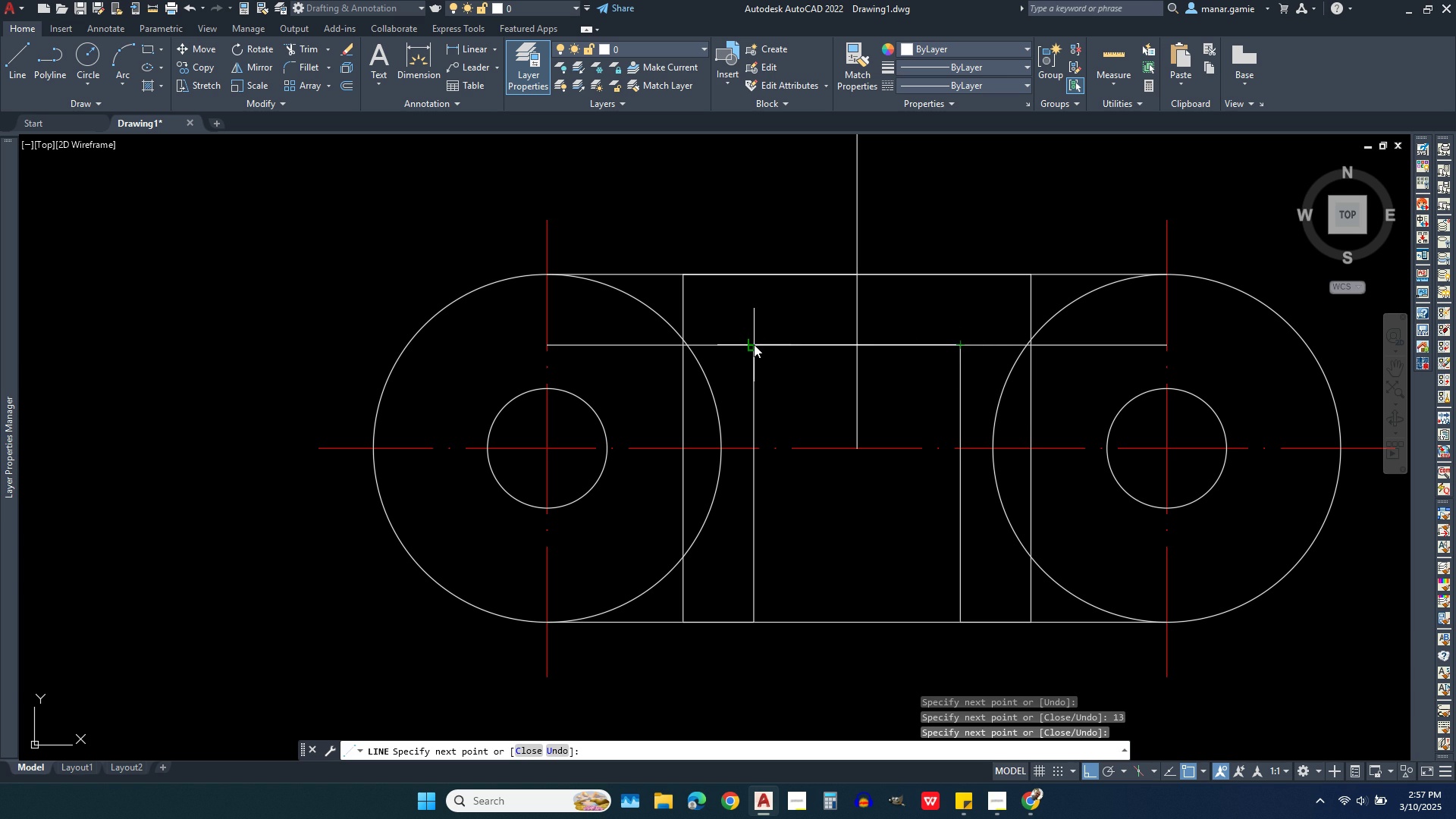 
left_click([754, 344])
 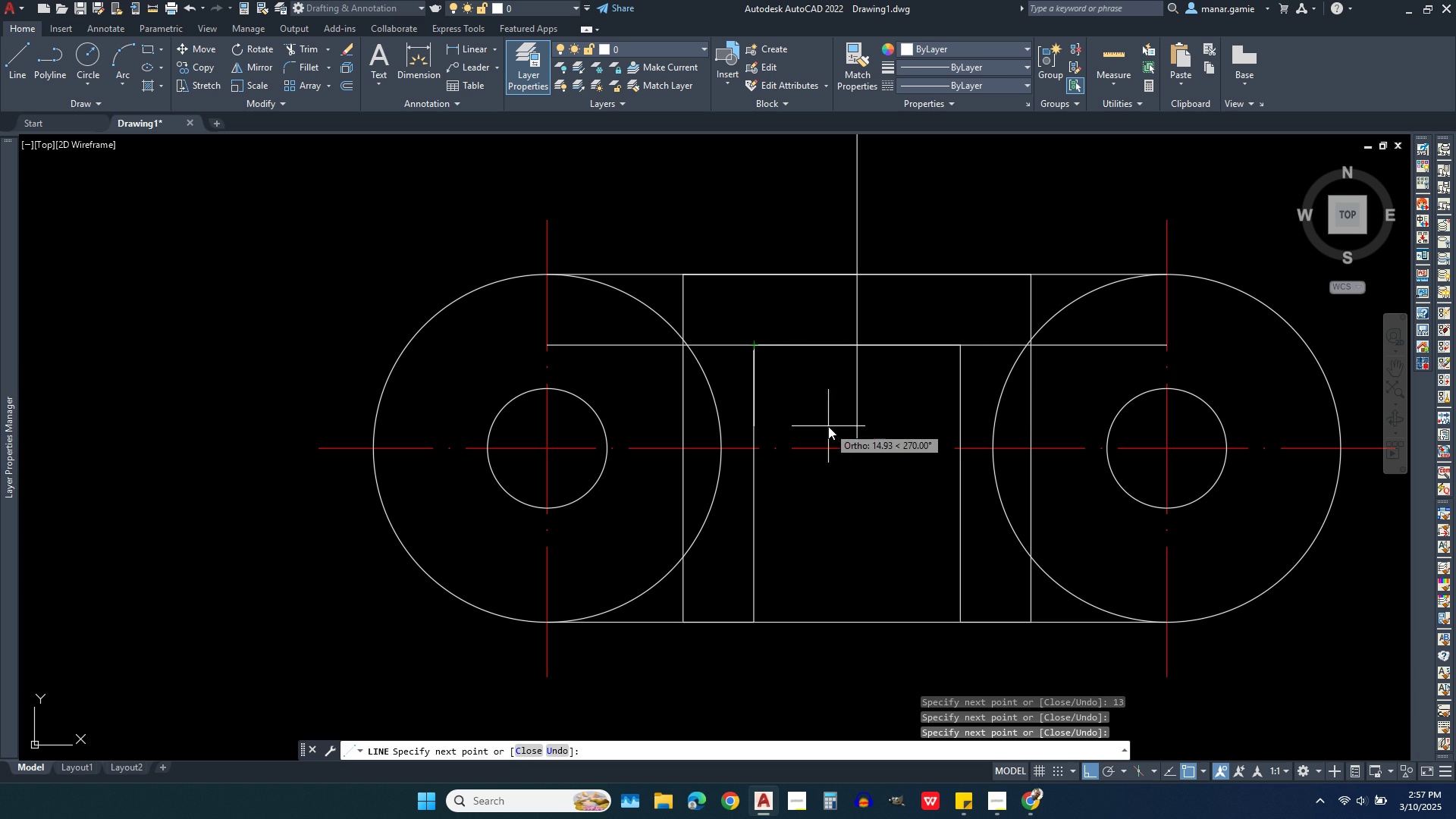 
right_click([828, 426])
 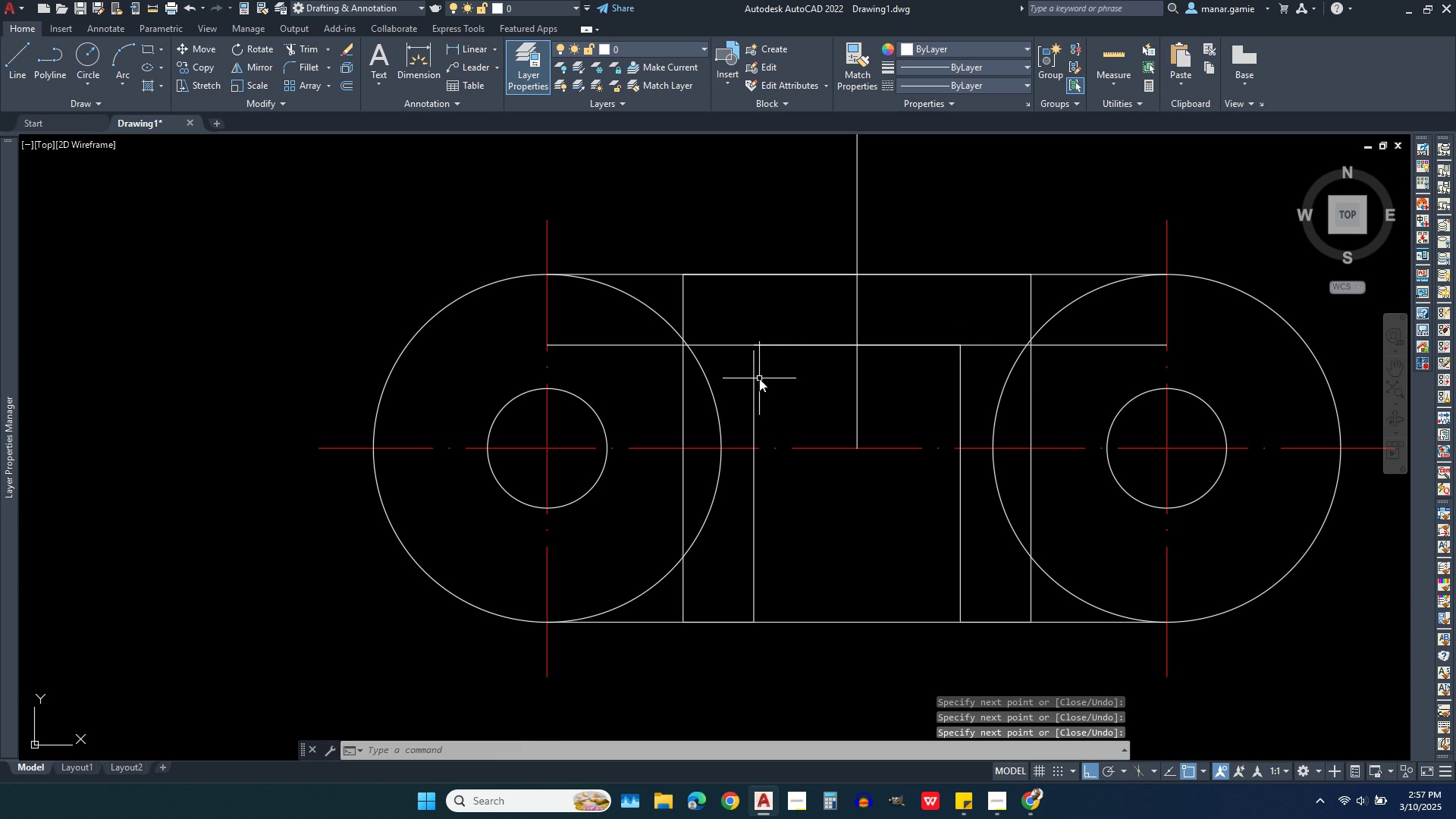 
scroll: coordinate [759, 373], scroll_direction: up, amount: 1.0
 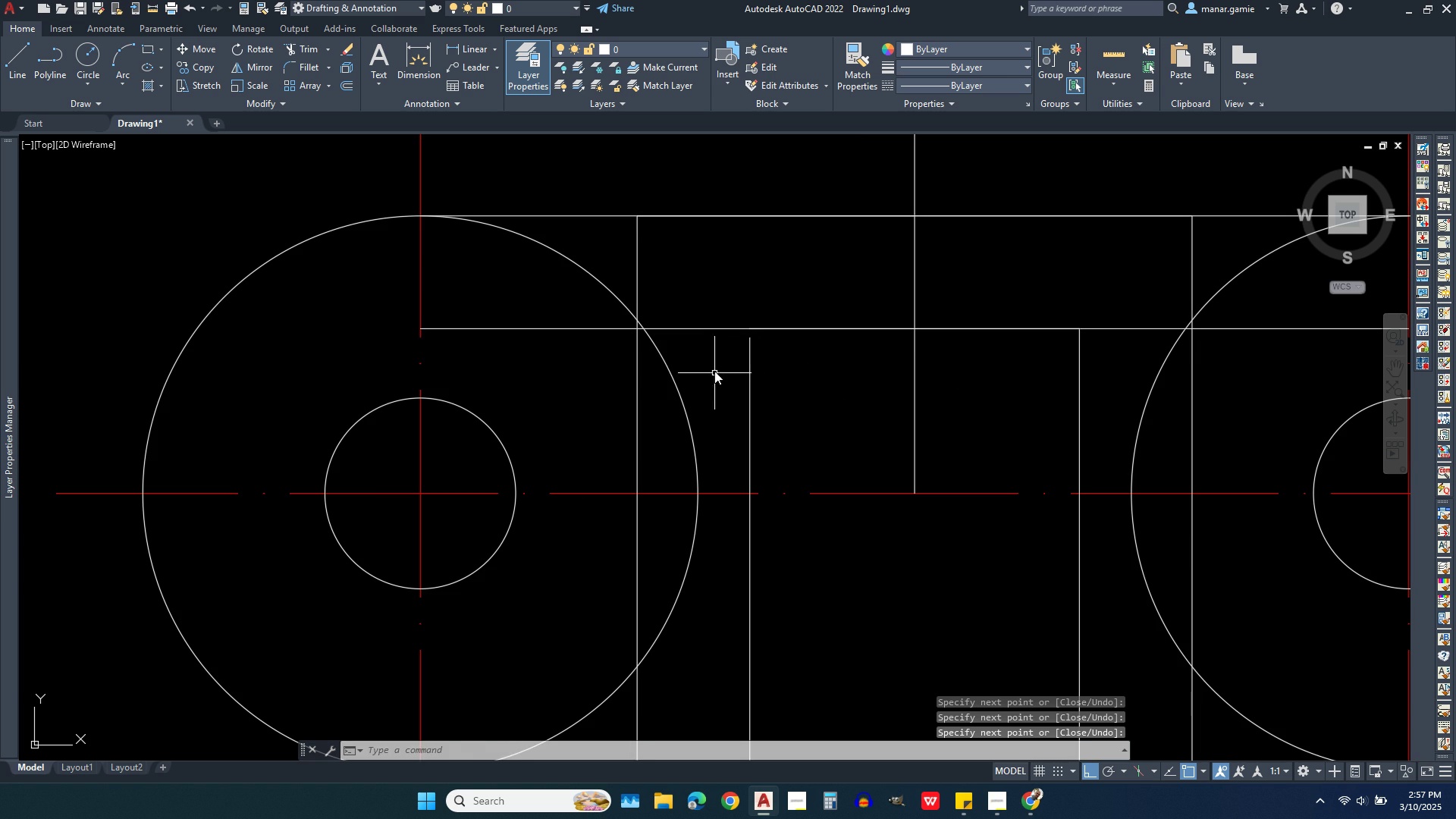 
left_click([714, 371])
 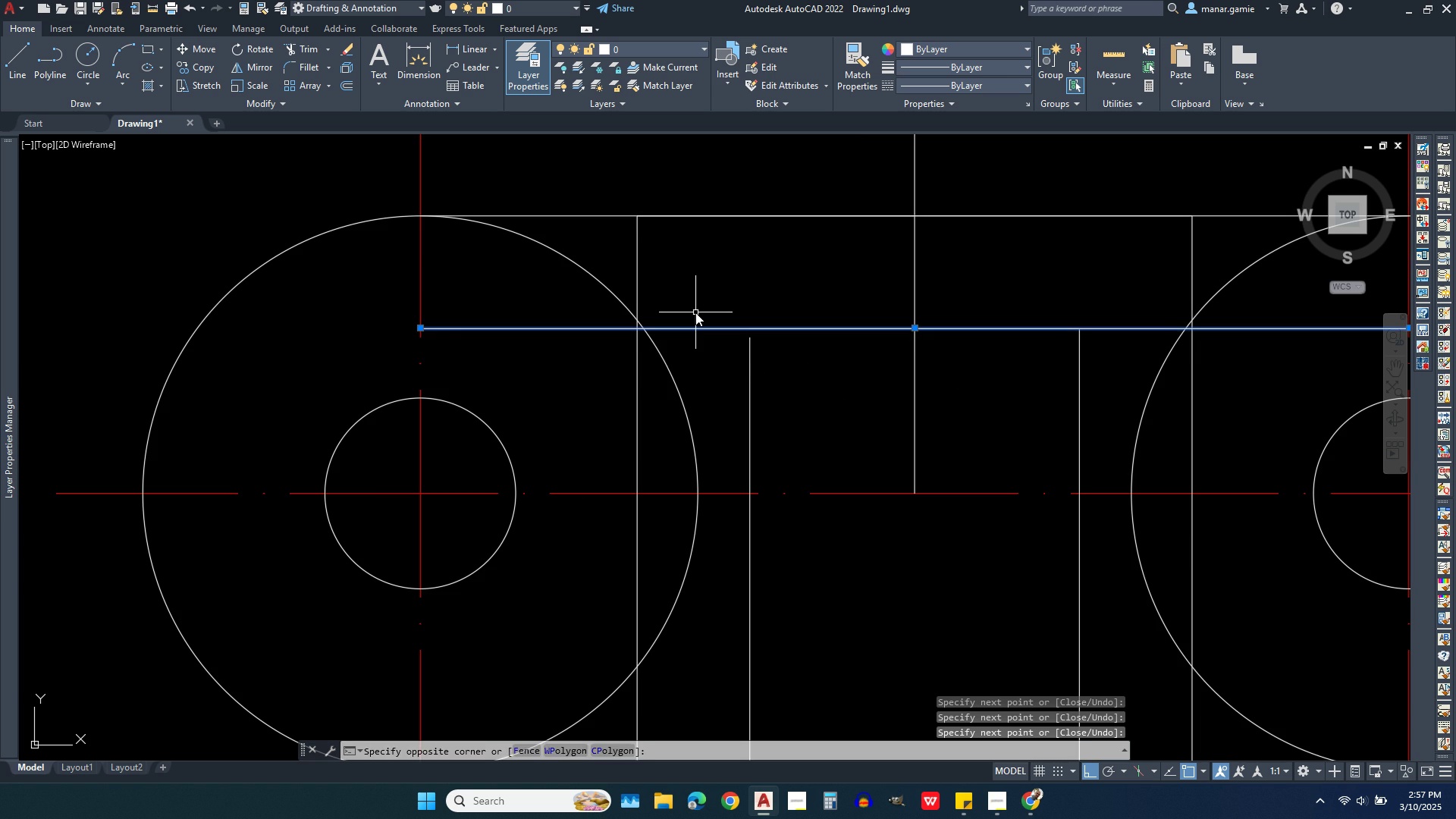 
left_click([695, 312])
 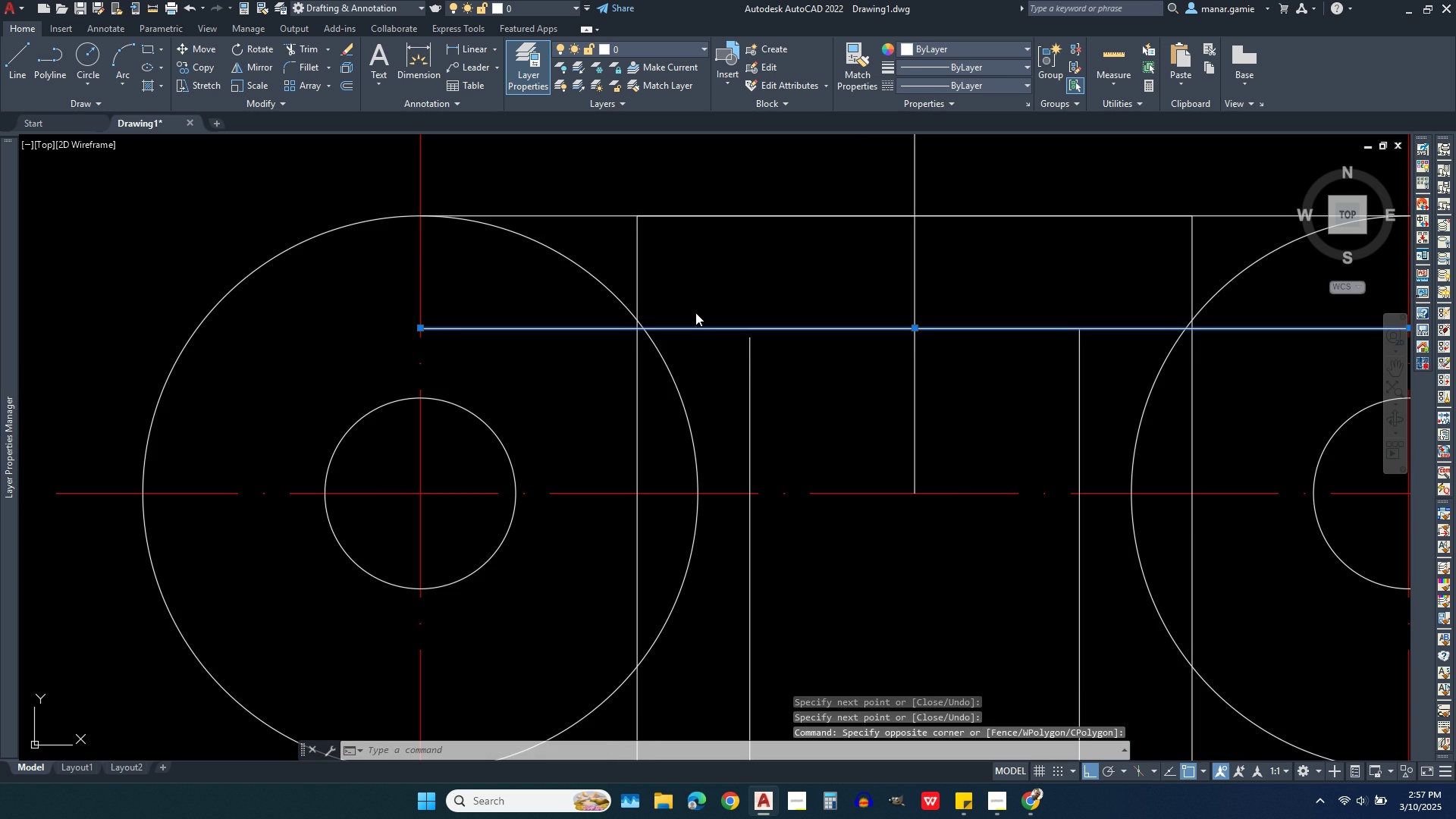 
key(Delete)
 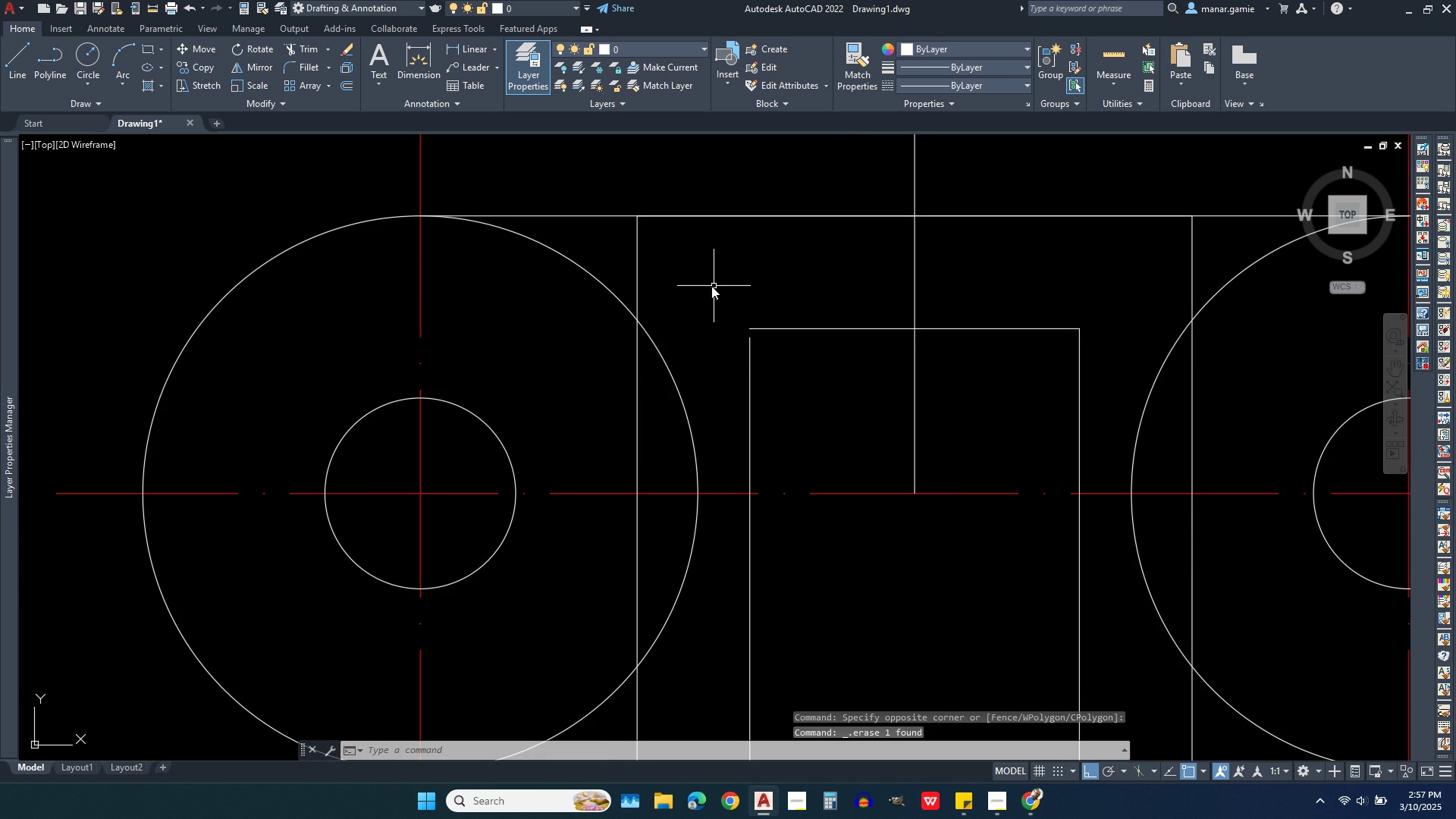 
scroll: coordinate [709, 288], scroll_direction: down, amount: 3.0
 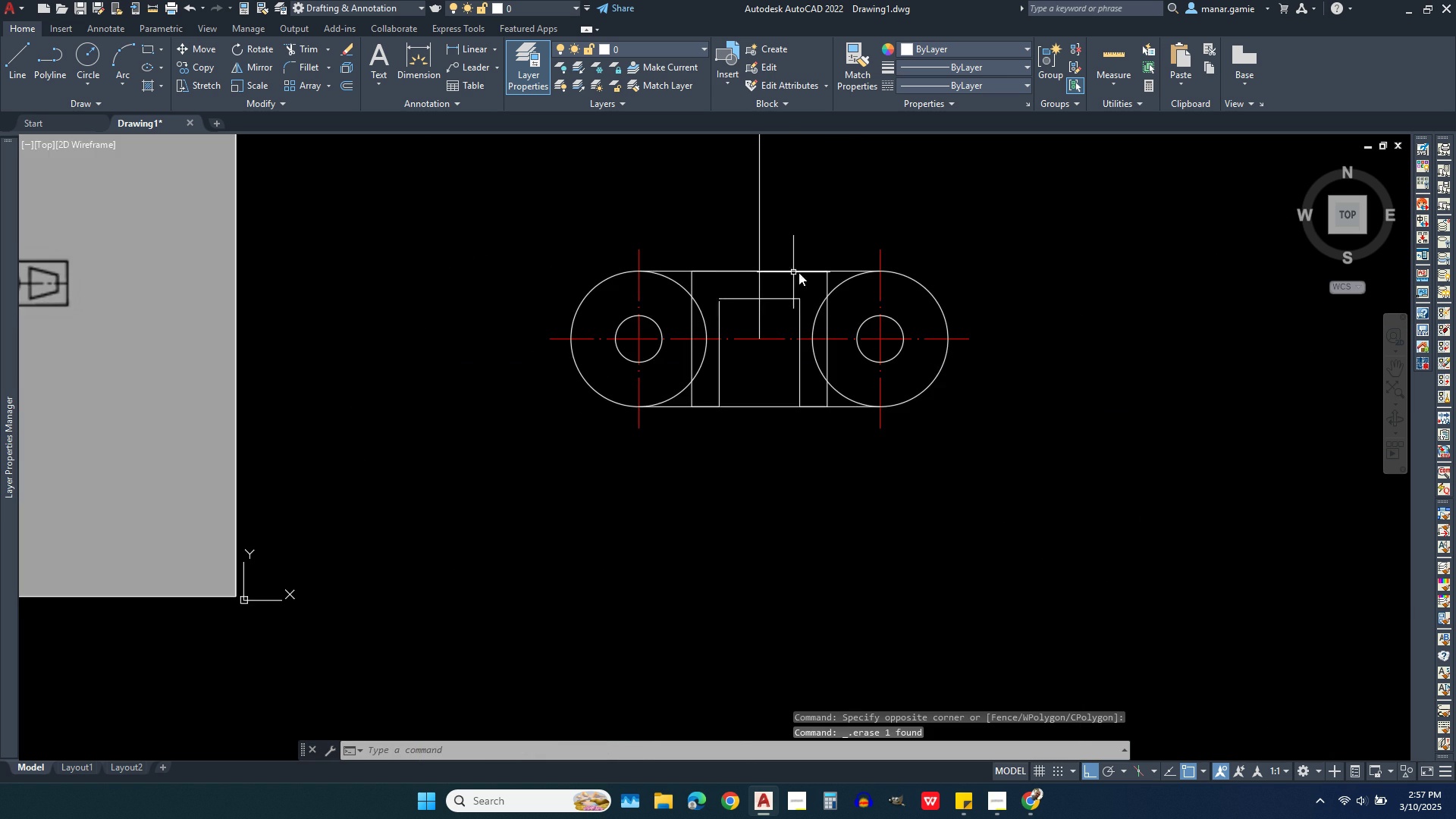 
scroll: coordinate [804, 270], scroll_direction: up, amount: 2.0
 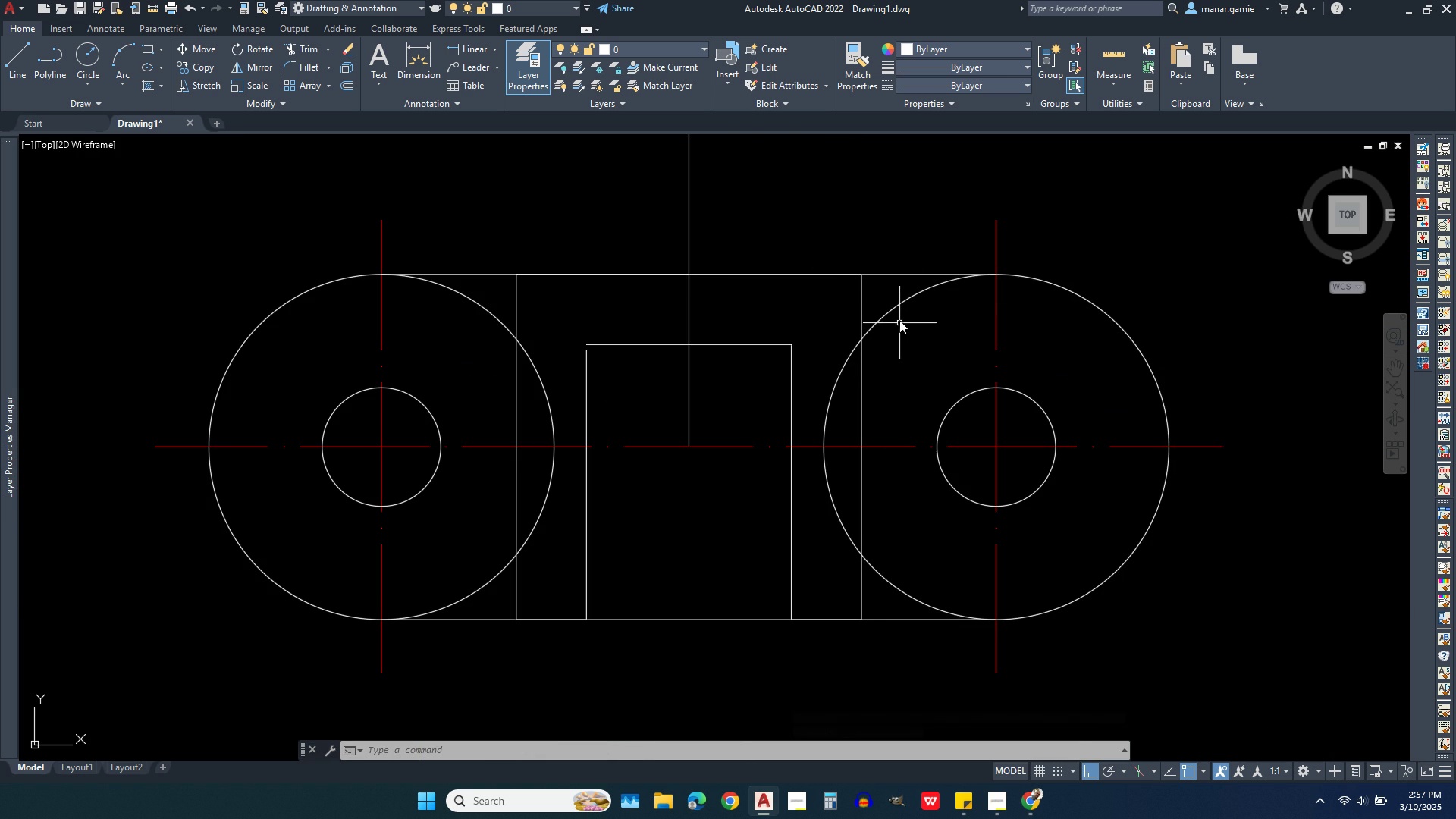 
wait(5.43)
 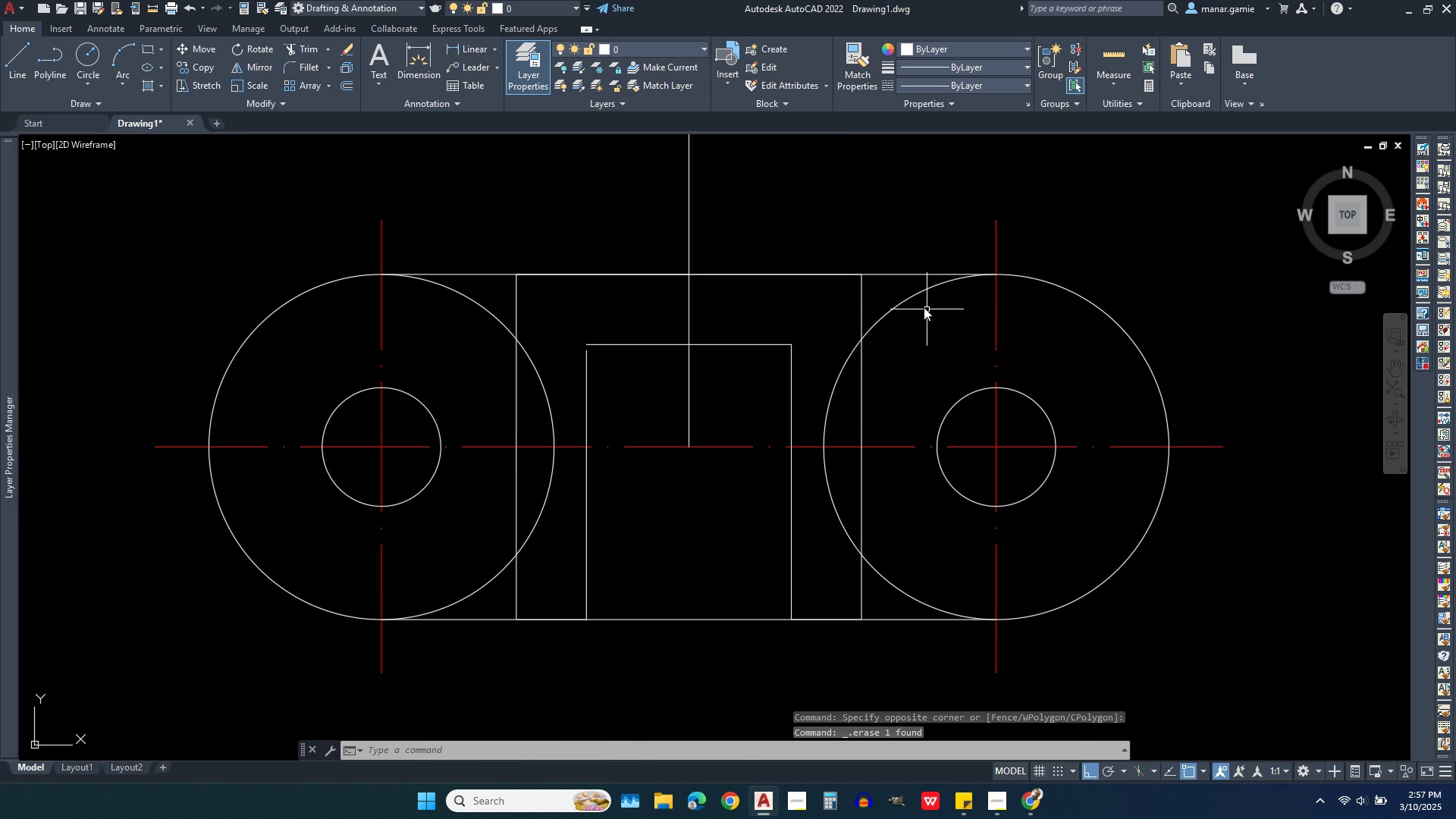 
left_click([308, 49])
 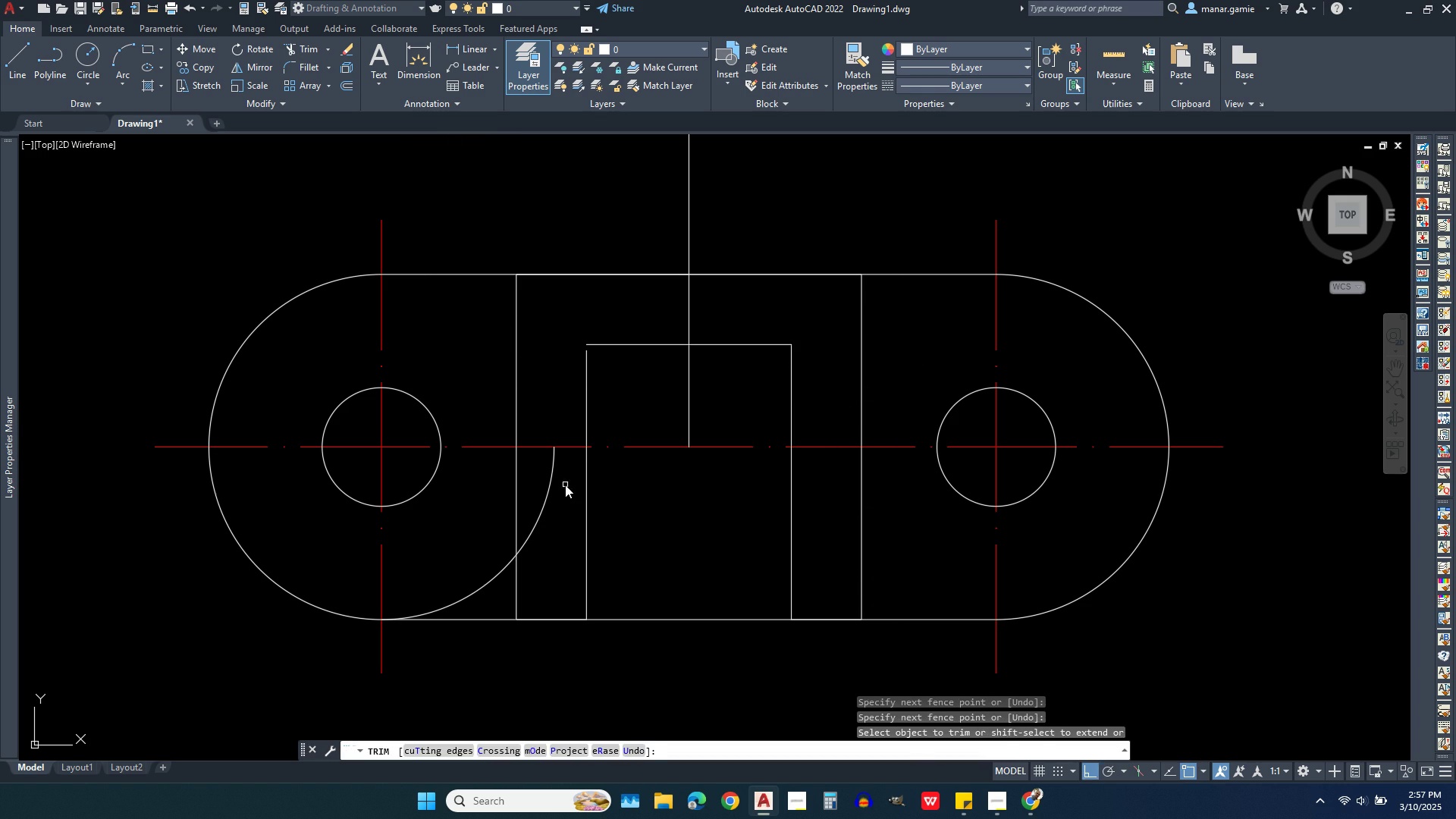 
wait(14.45)
 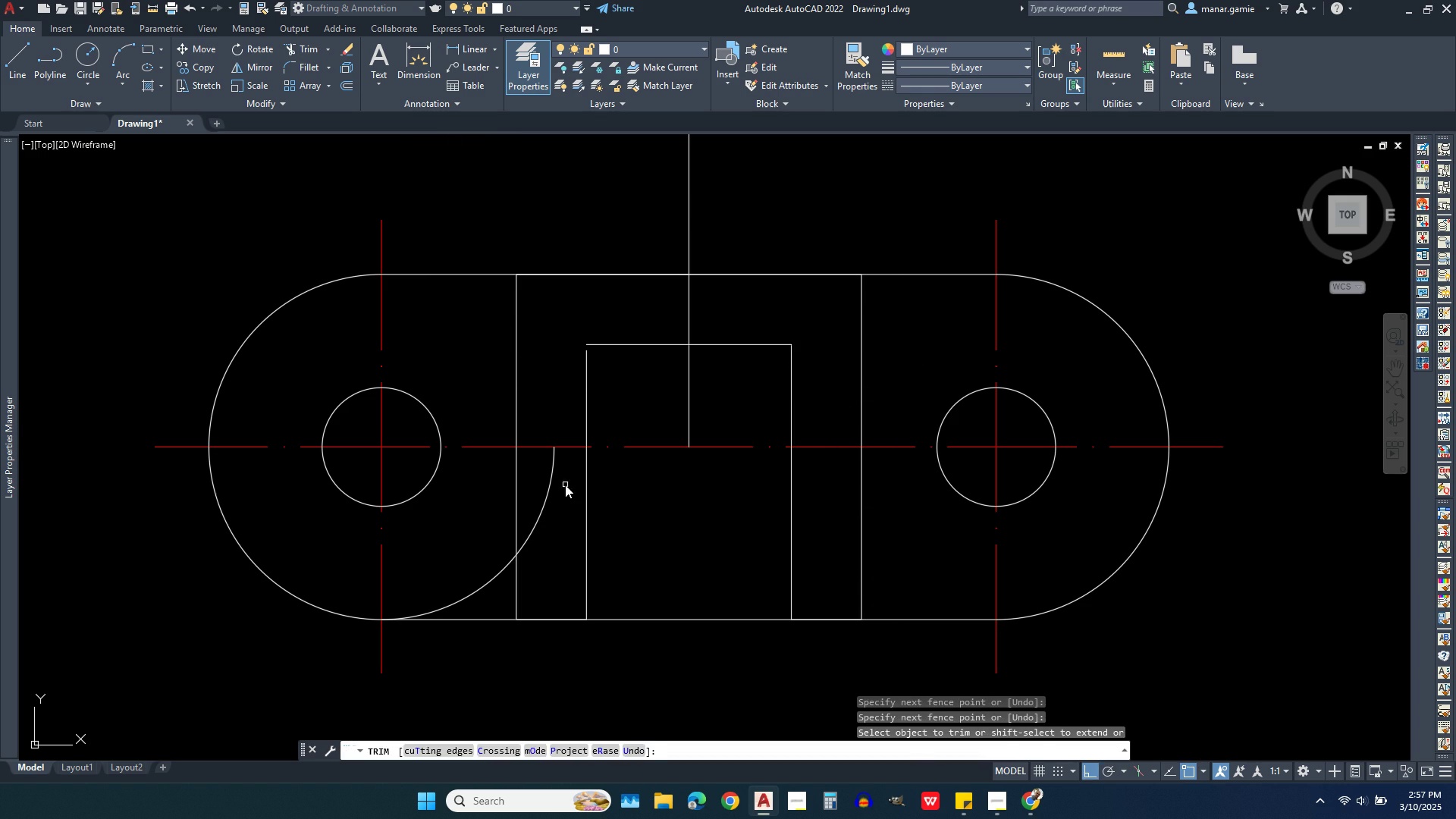 
key(Delete)
 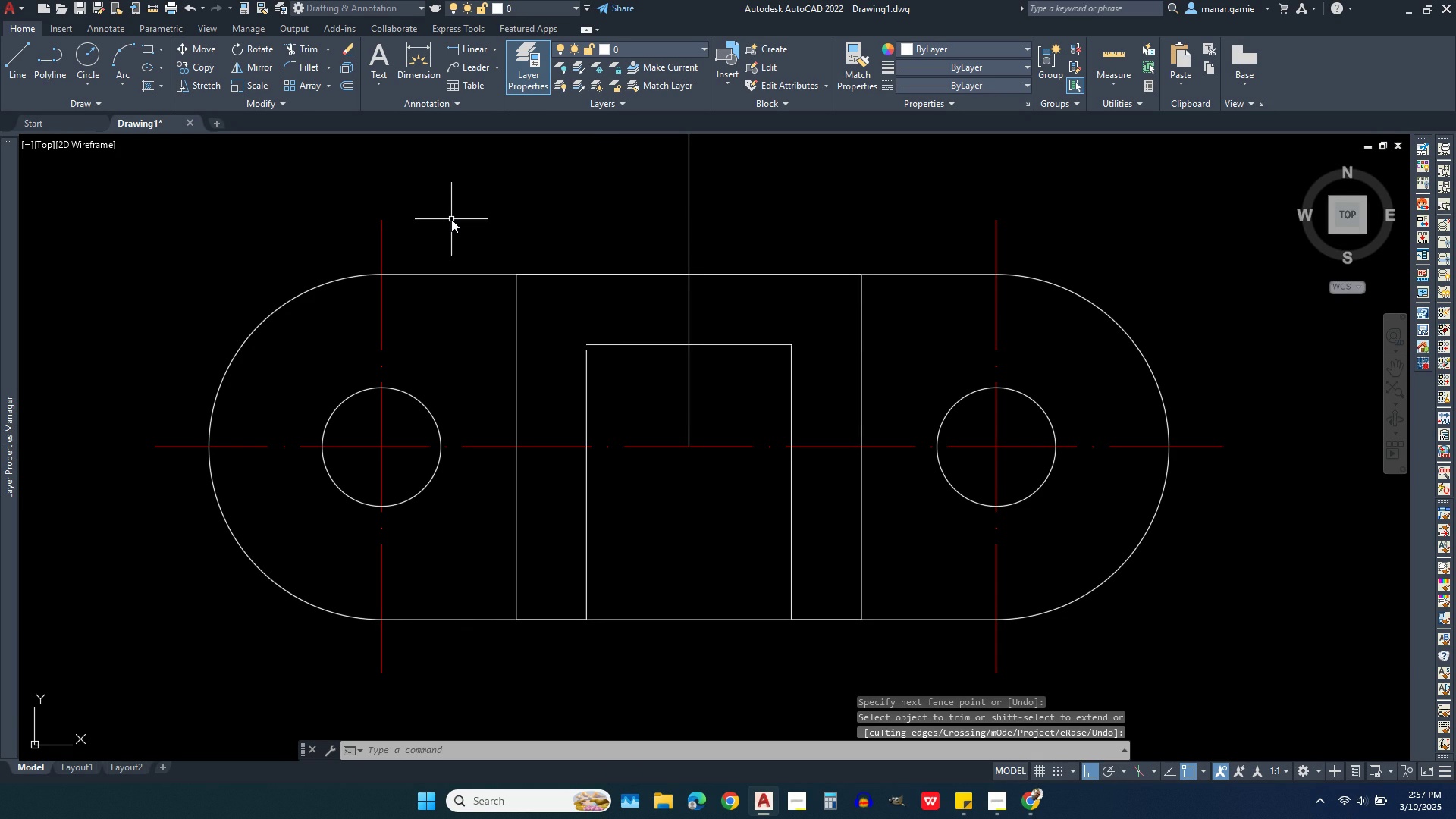 
right_click([451, 219])
 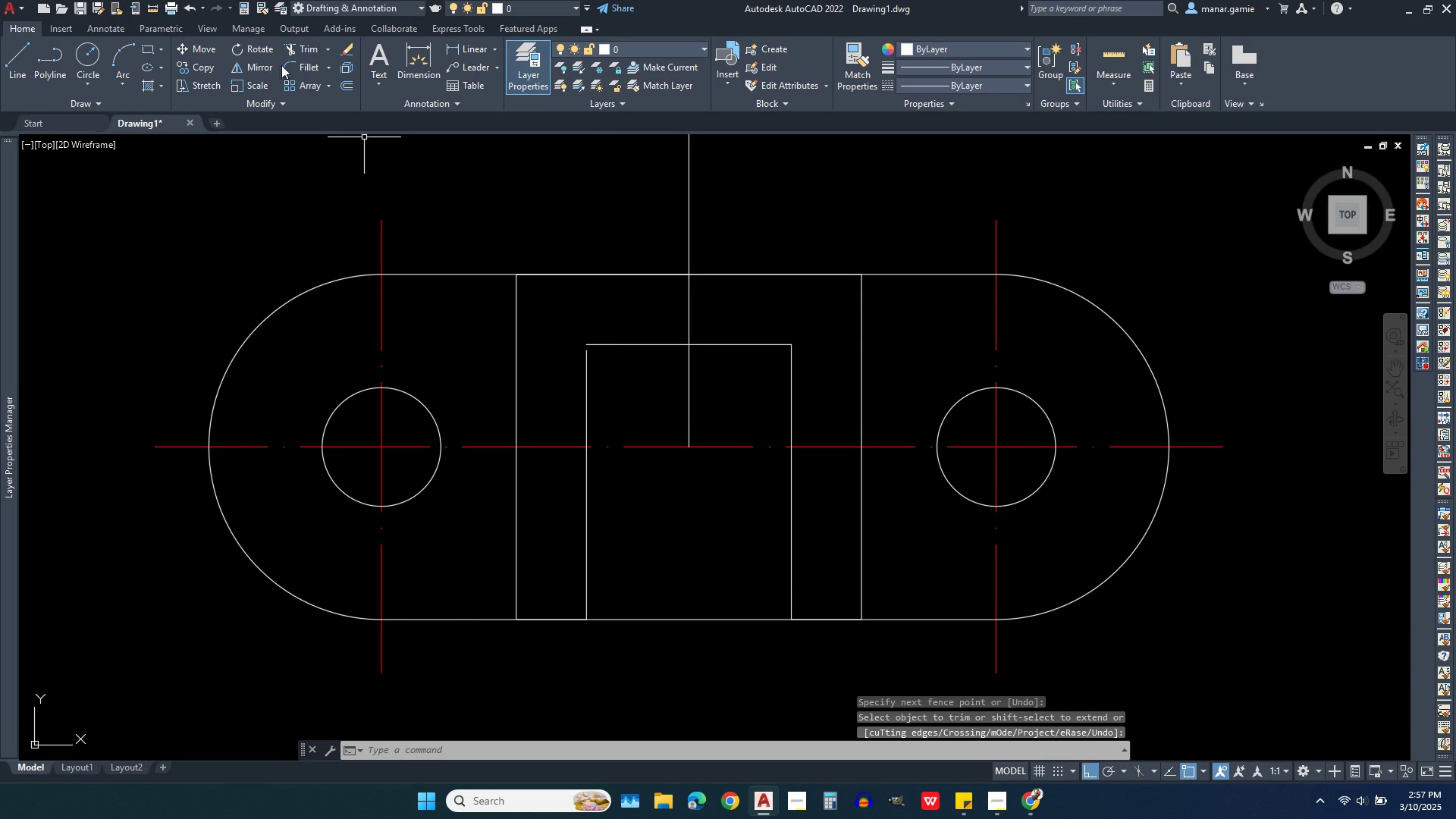 
left_click([297, 65])
 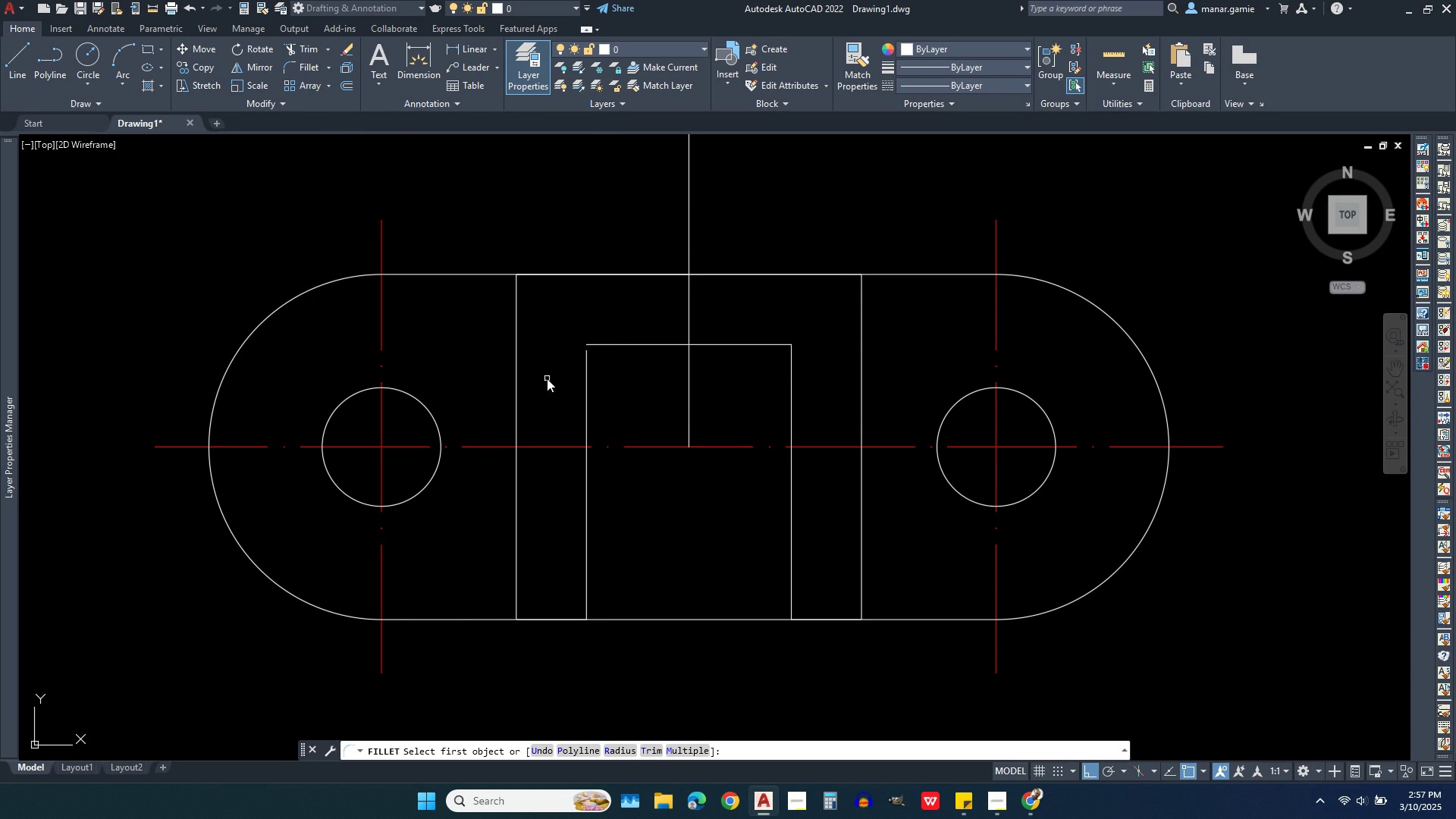 
key(R)
 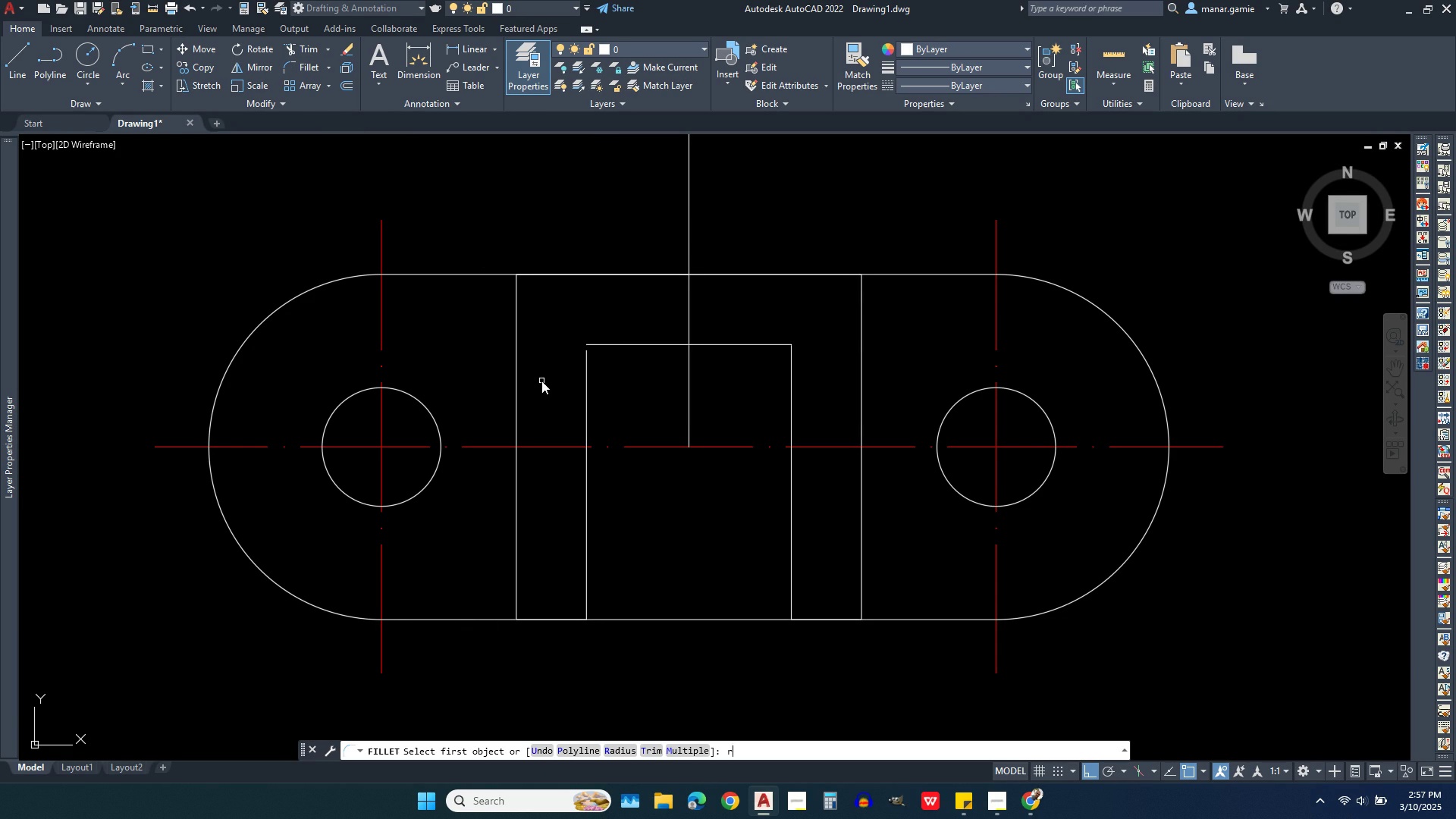 
key(Enter)
 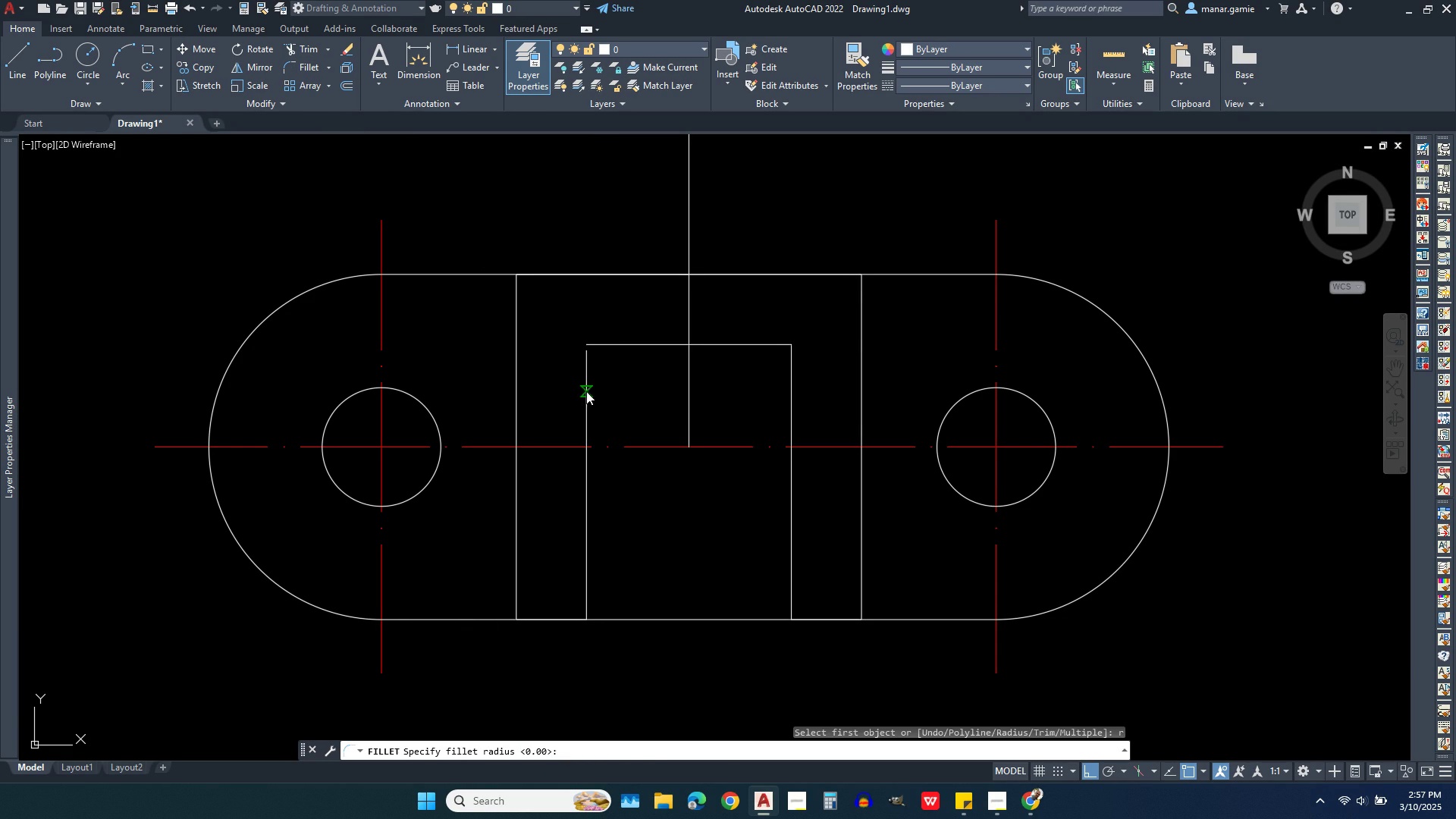 
key(Enter)
 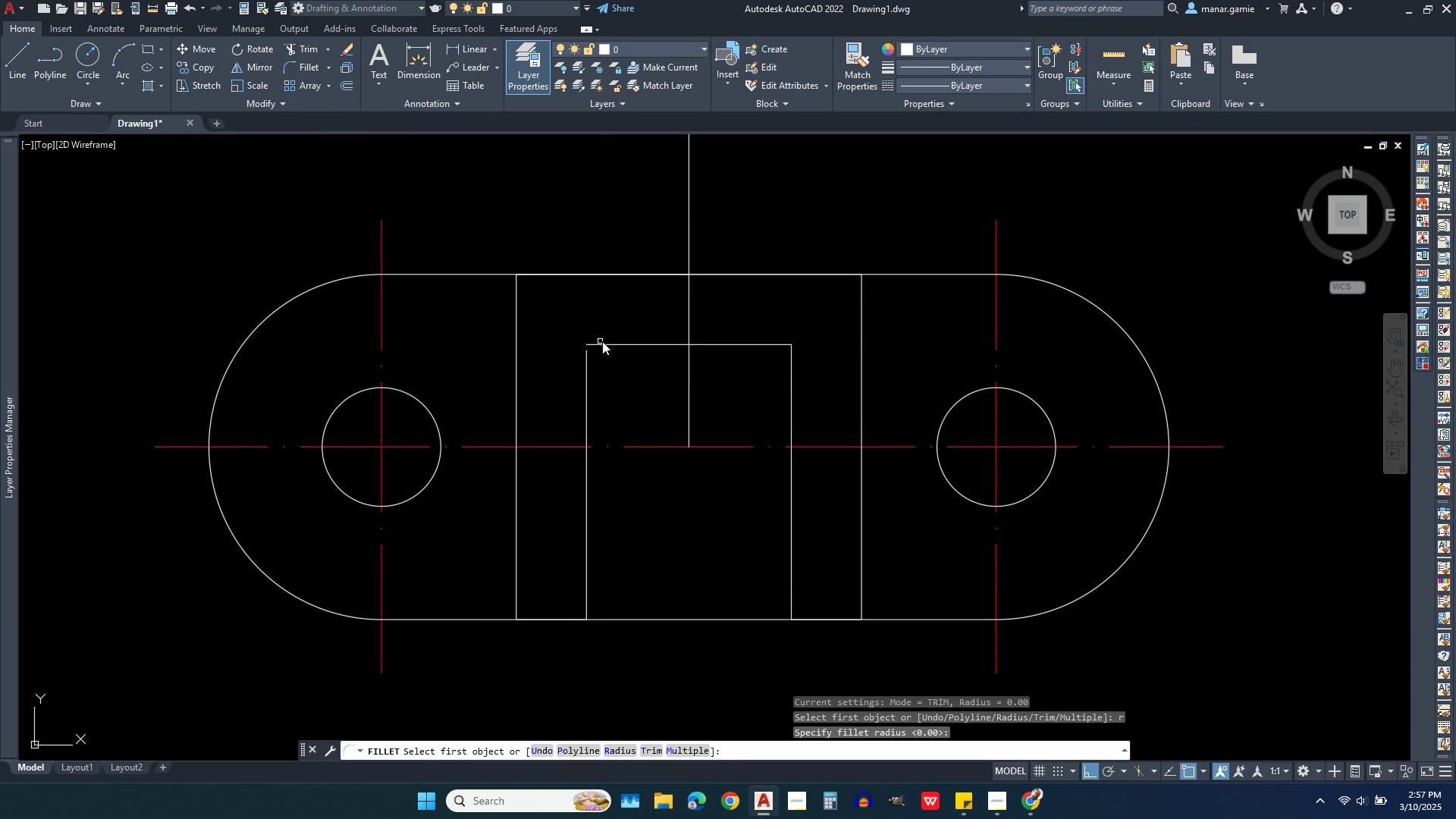 
left_click([605, 344])
 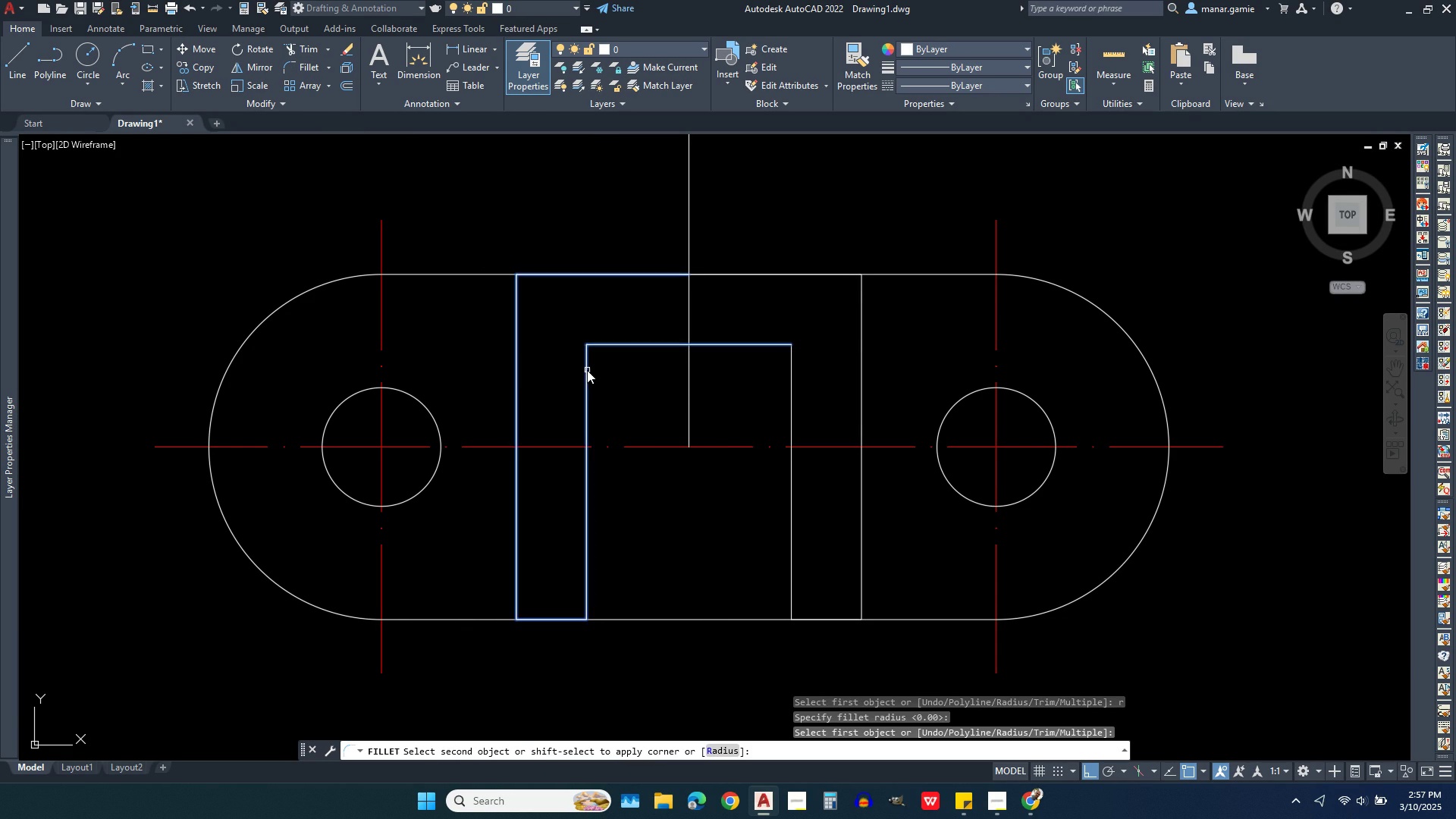 
left_click([587, 370])
 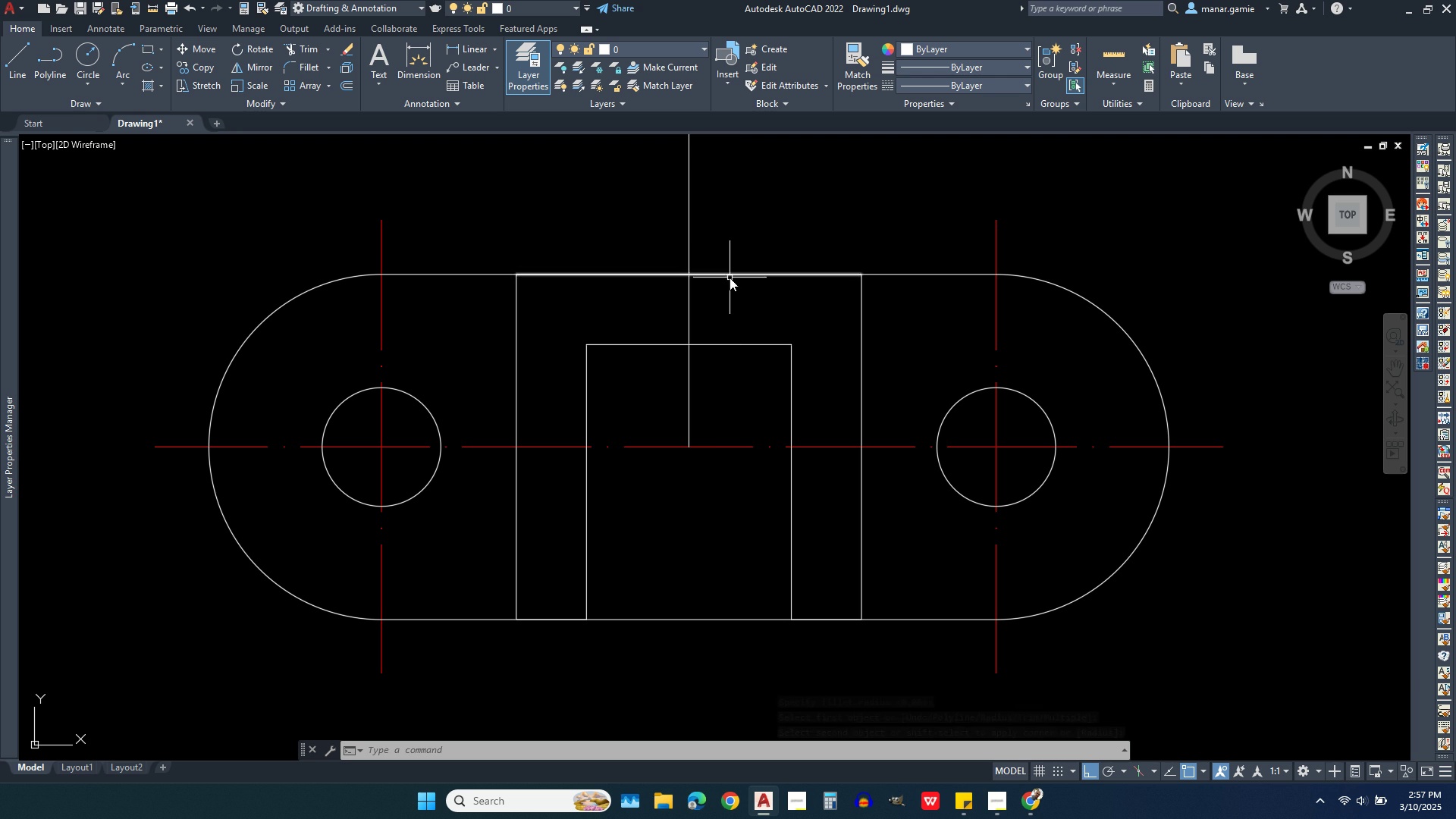 
wait(7.51)
 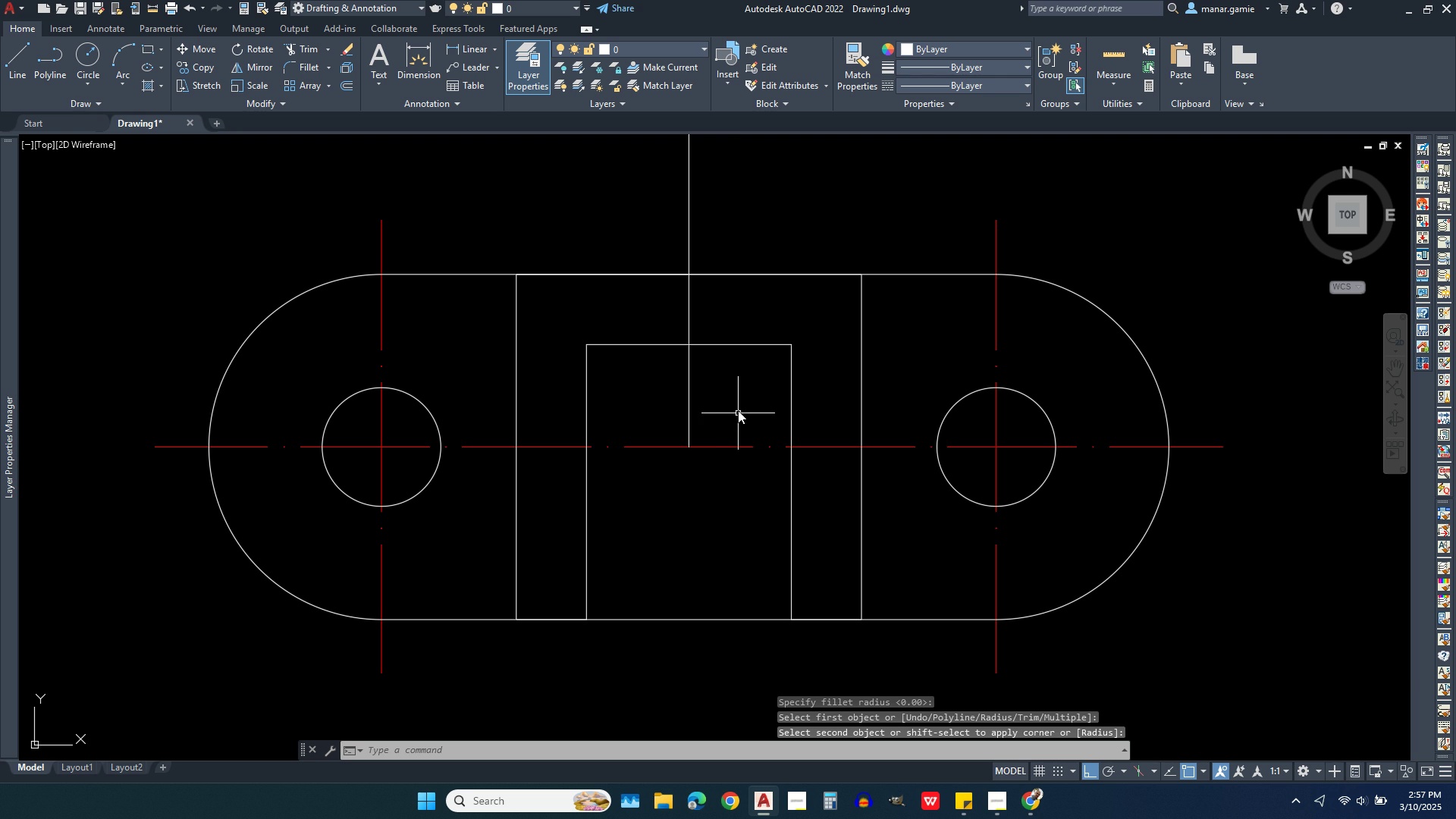 
scroll: coordinate [916, 328], scroll_direction: down, amount: 2.0
 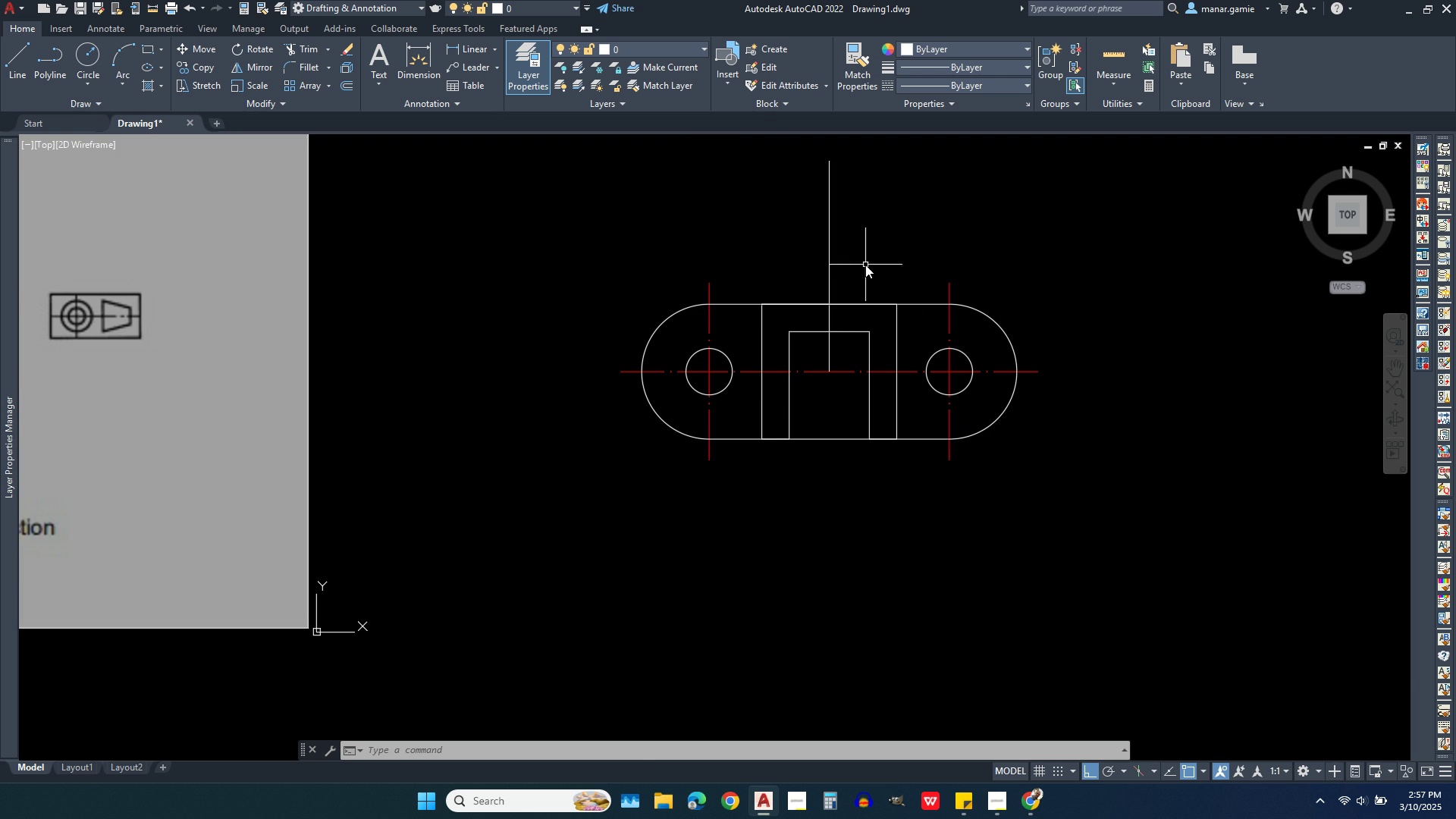 
left_click([865, 265])
 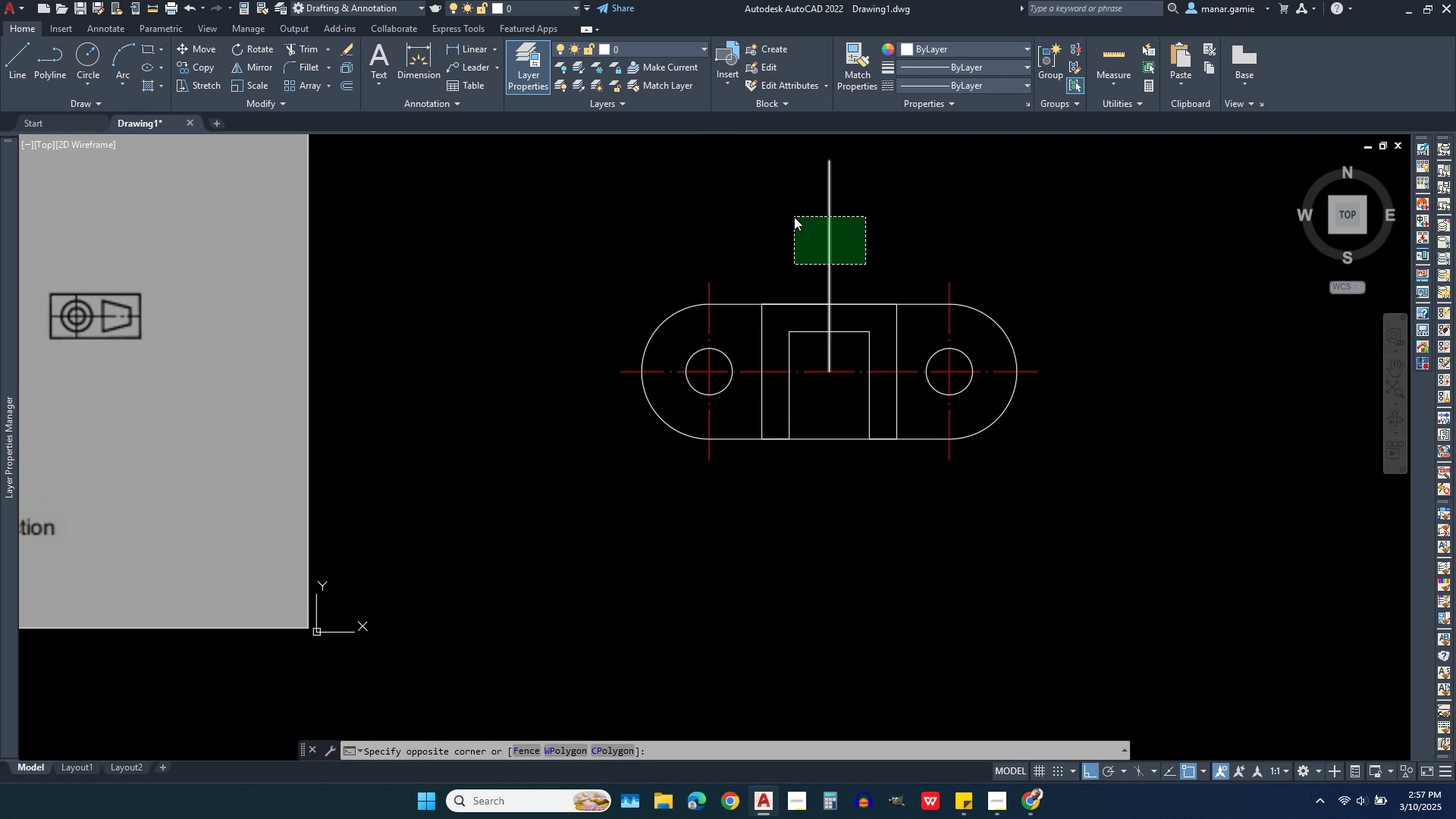 
left_click([794, 217])
 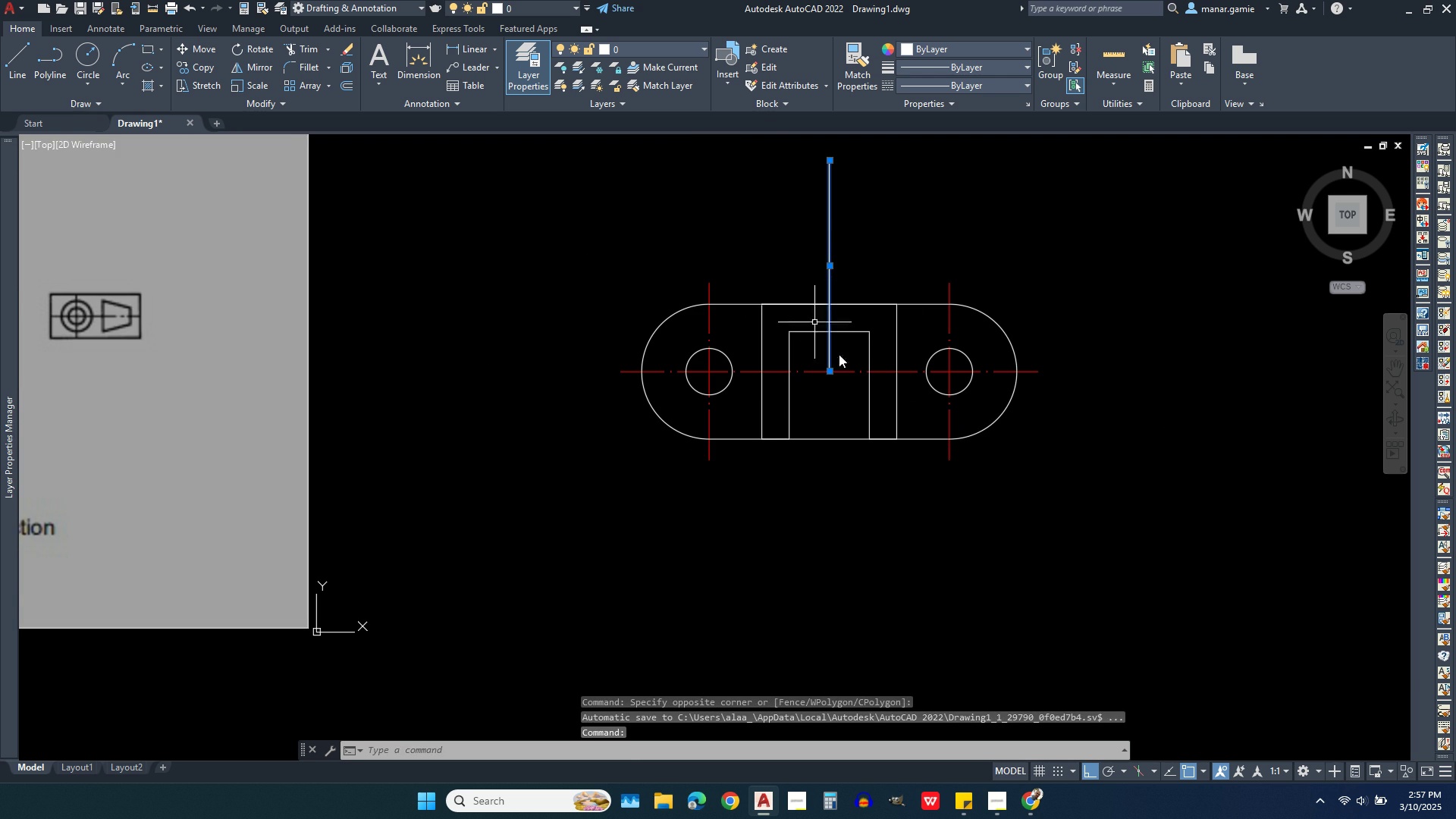 
scroll: coordinate [873, 381], scroll_direction: down, amount: 2.0
 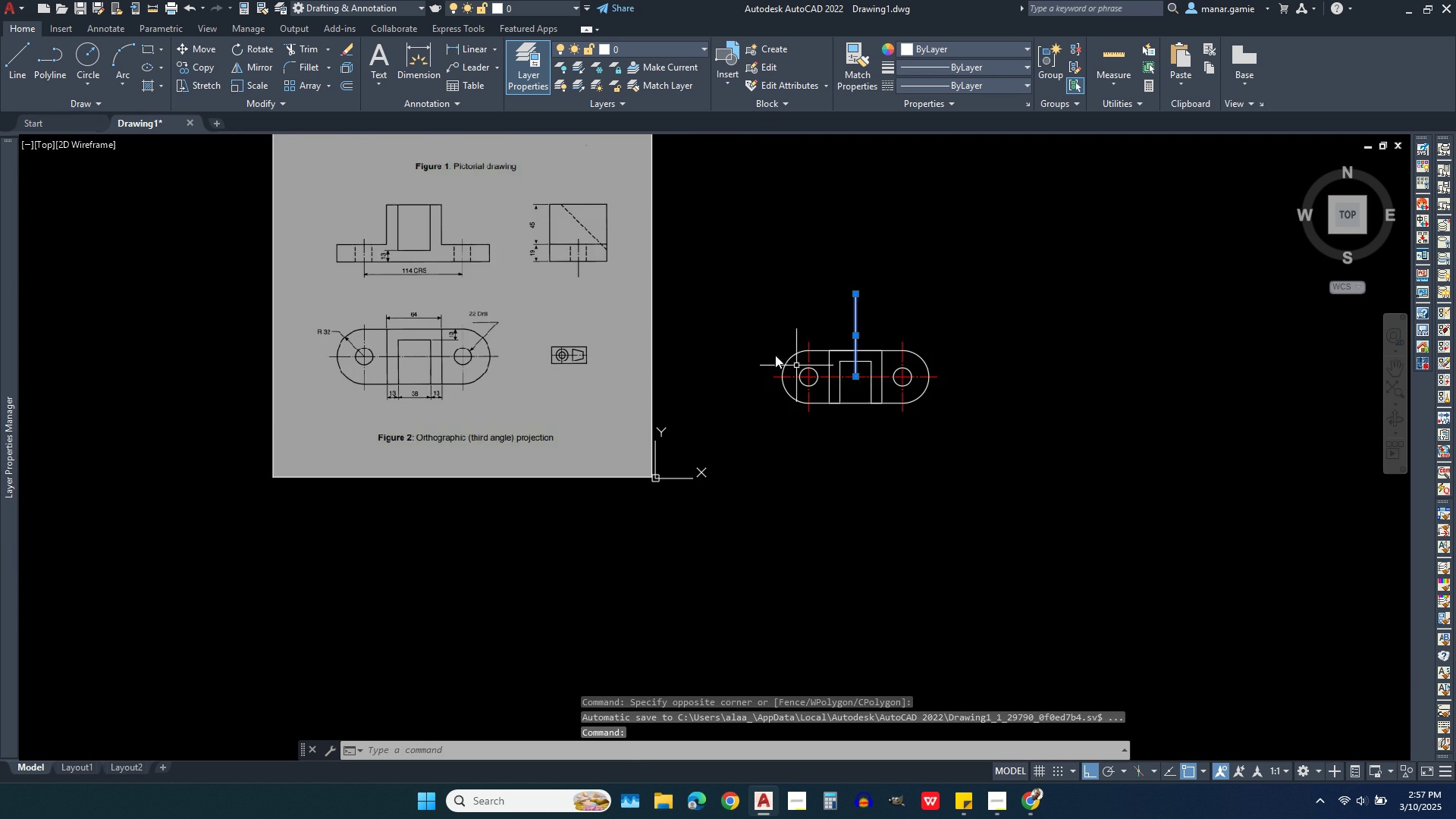 
scroll: coordinate [762, 347], scroll_direction: up, amount: 1.0
 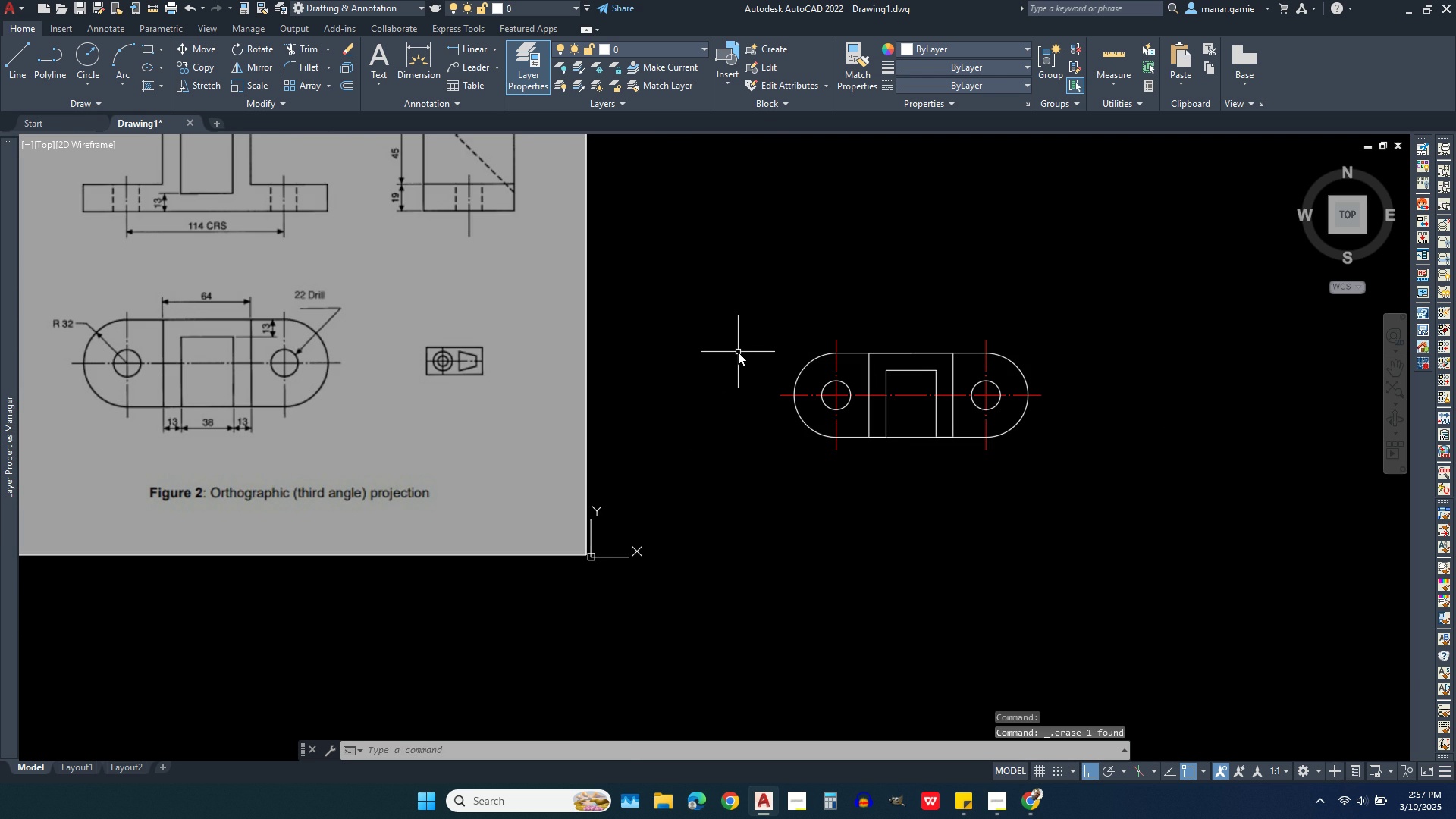 
key(Delete)
 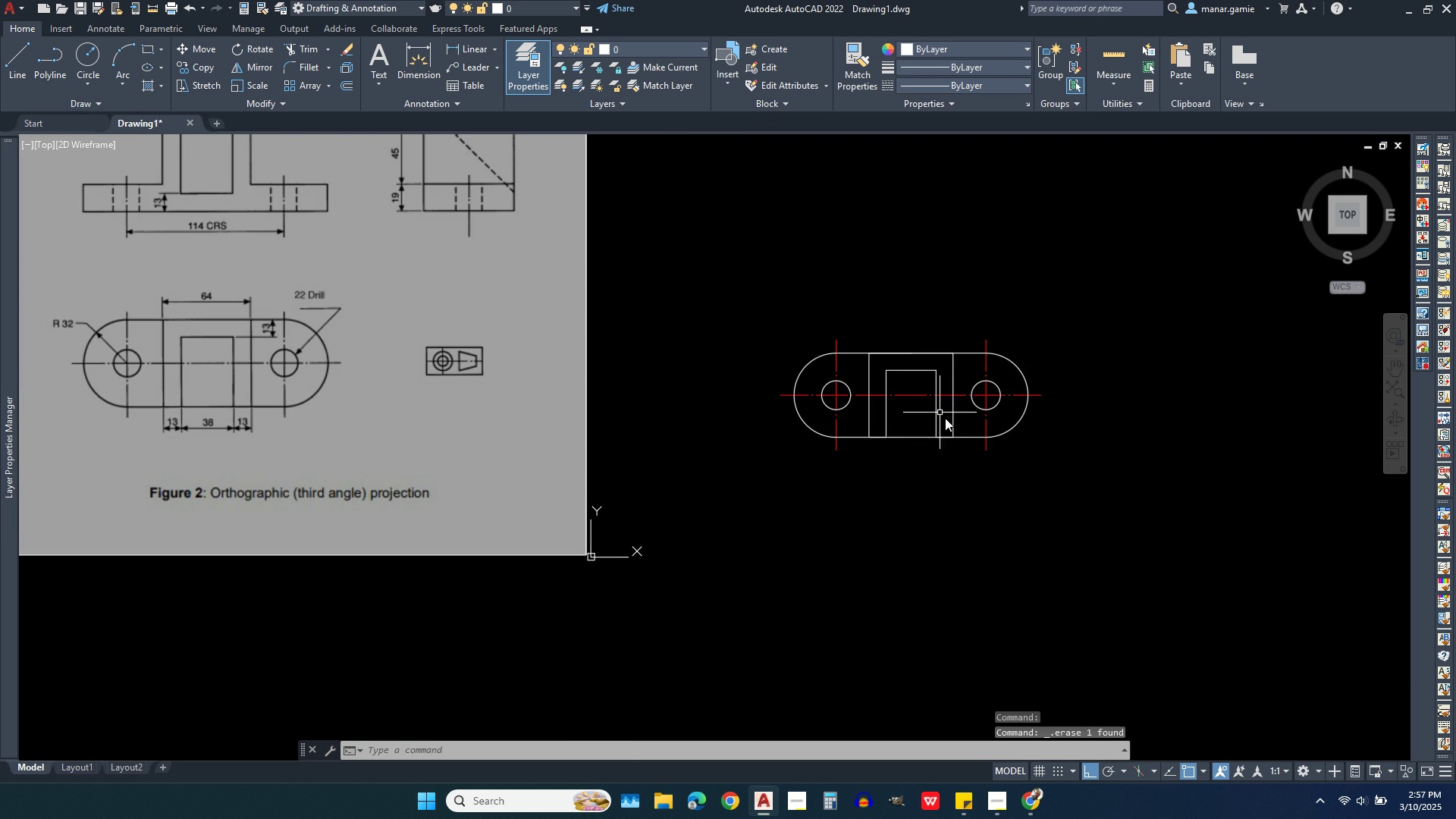 
scroll: coordinate [943, 434], scroll_direction: up, amount: 2.0
 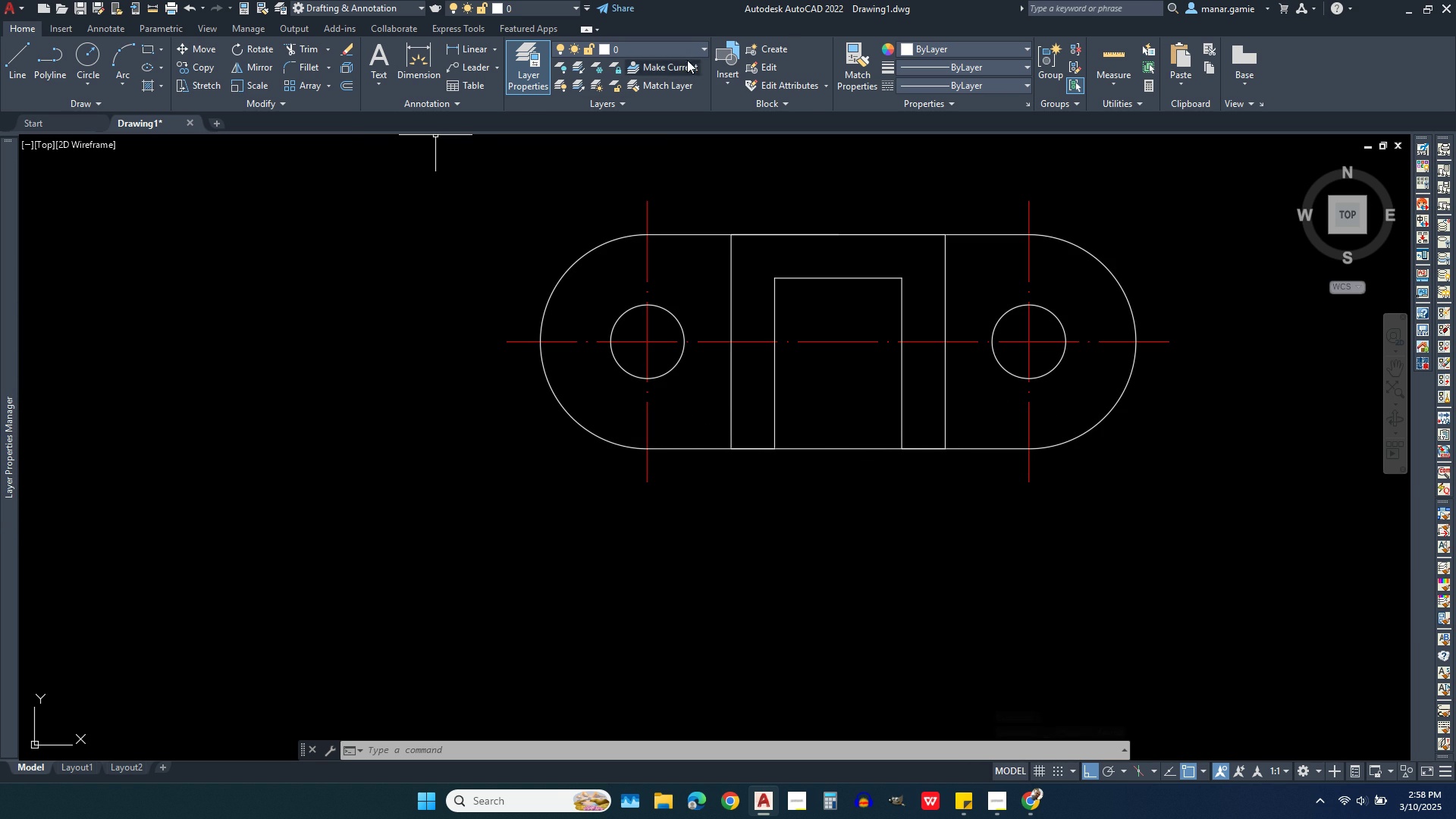 
left_click([674, 49])
 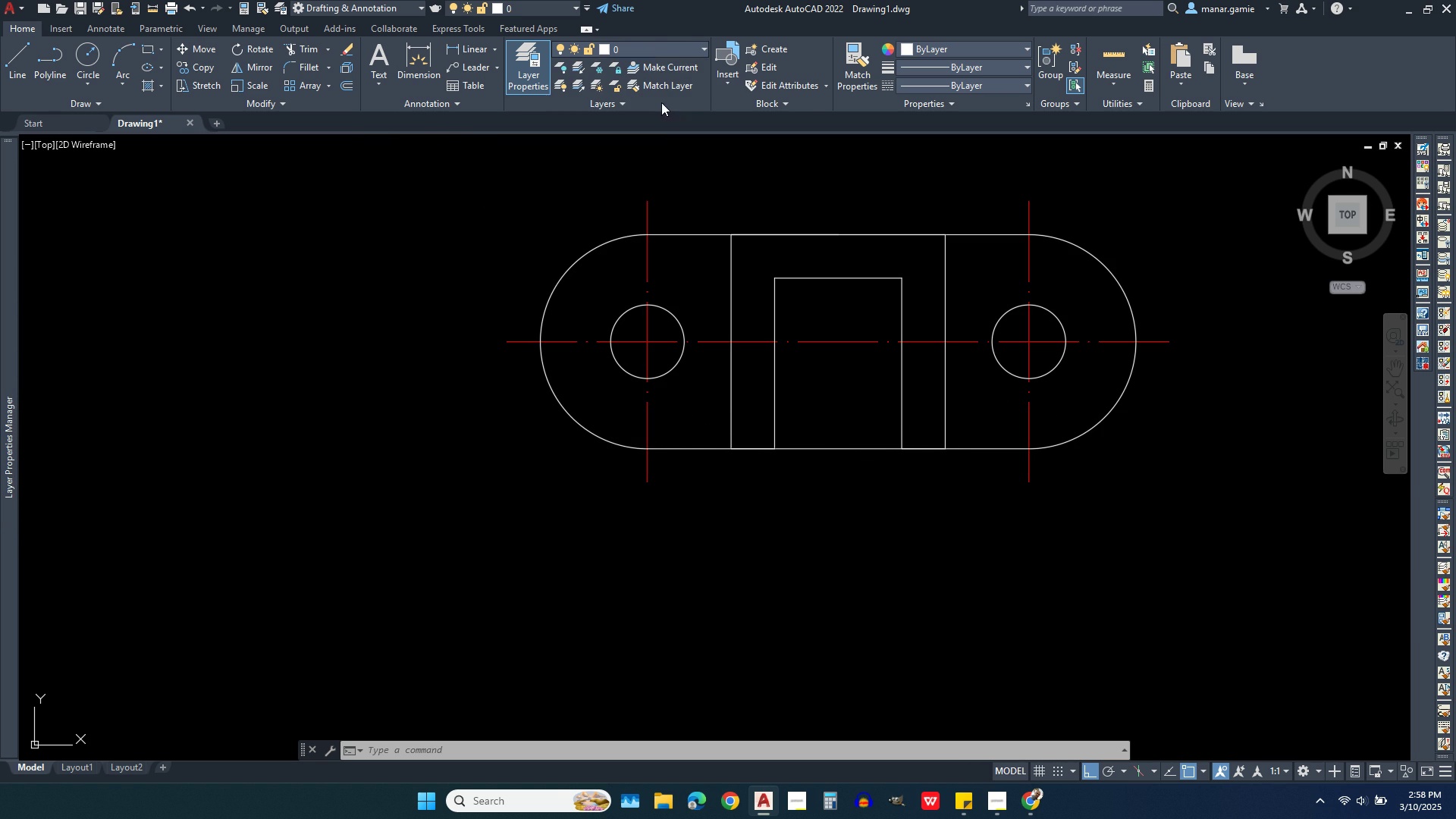 
left_click([661, 102])
 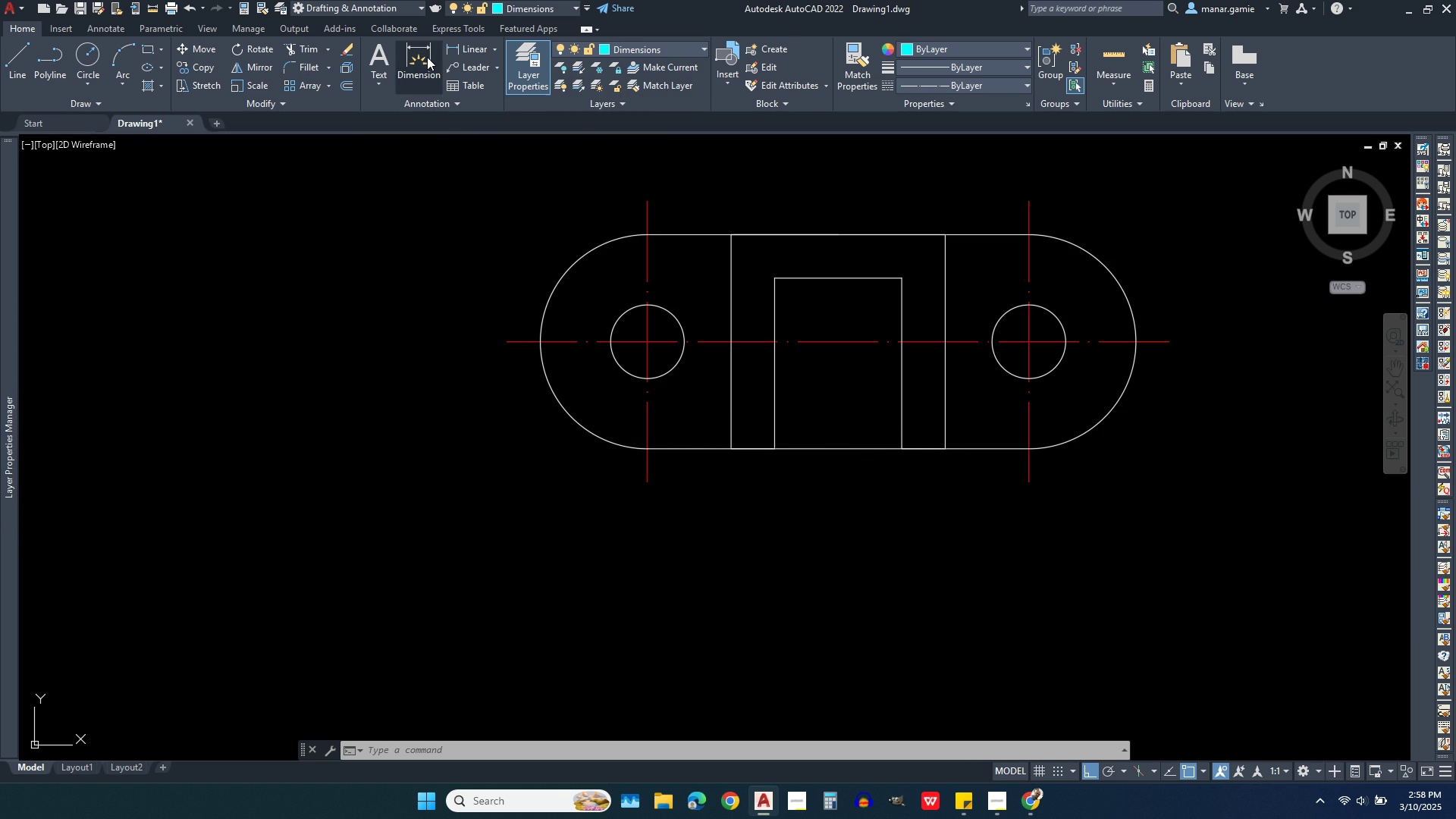 
left_click([414, 60])
 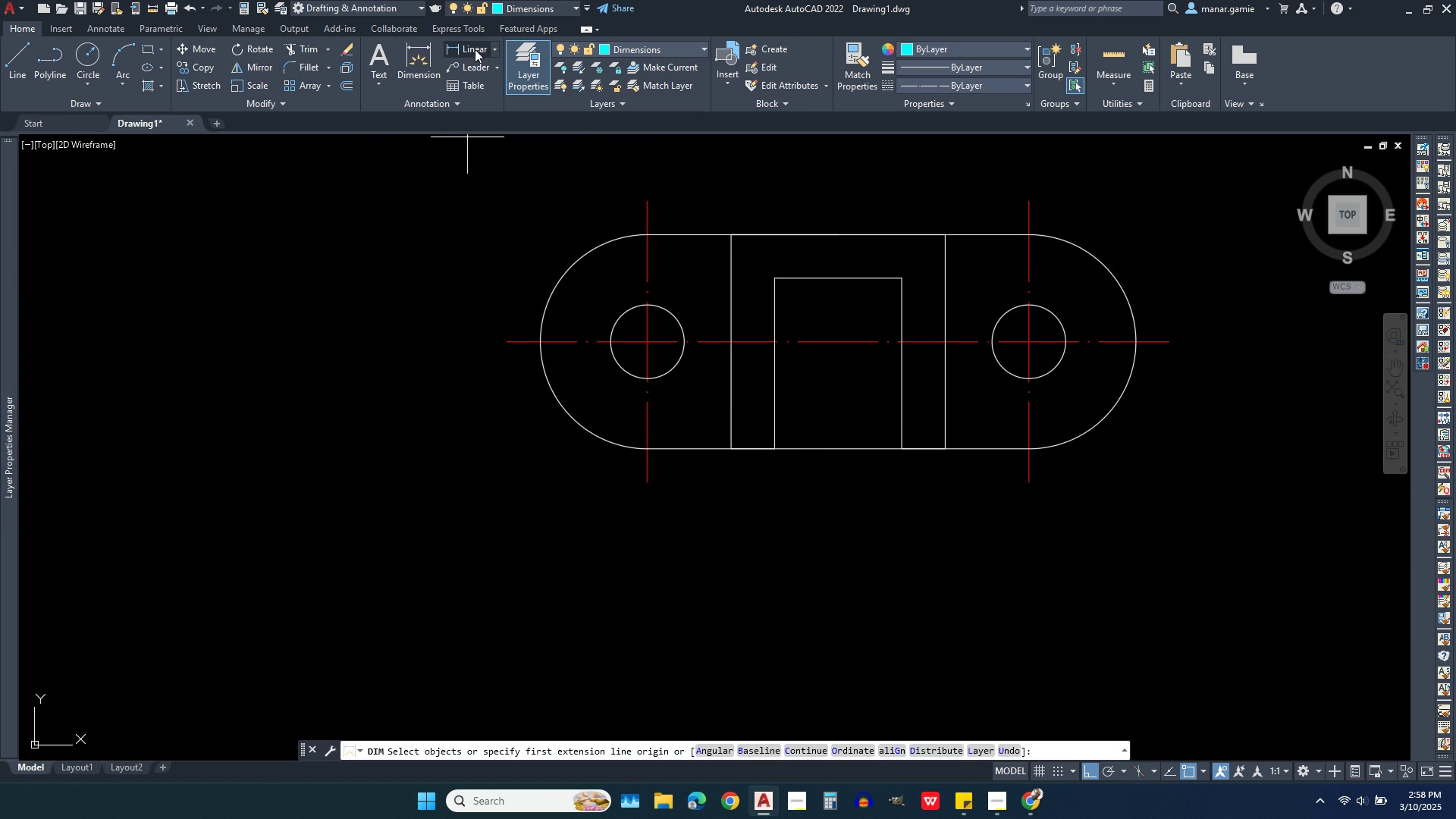 
left_click([475, 49])
 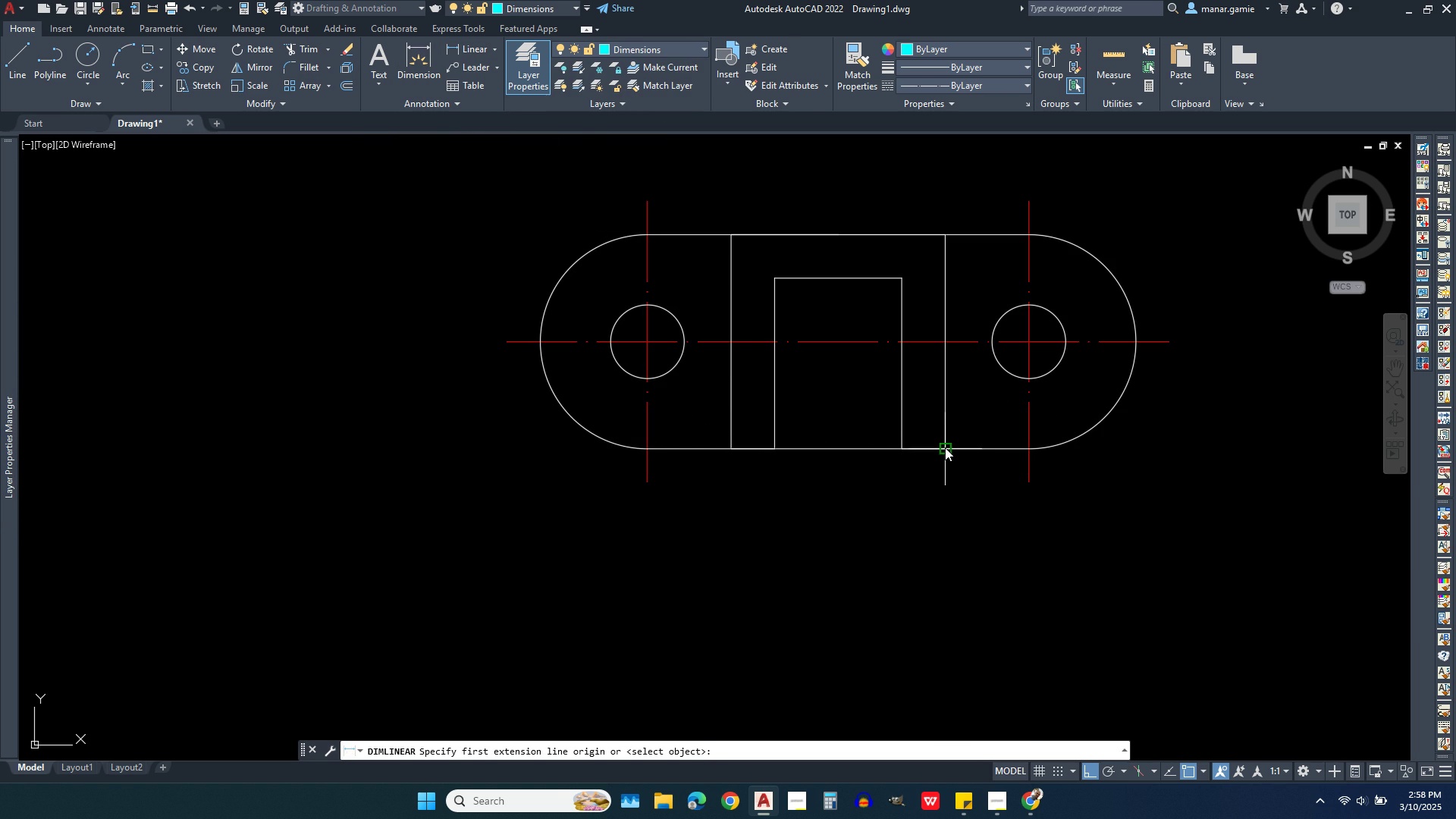 
left_click([945, 447])
 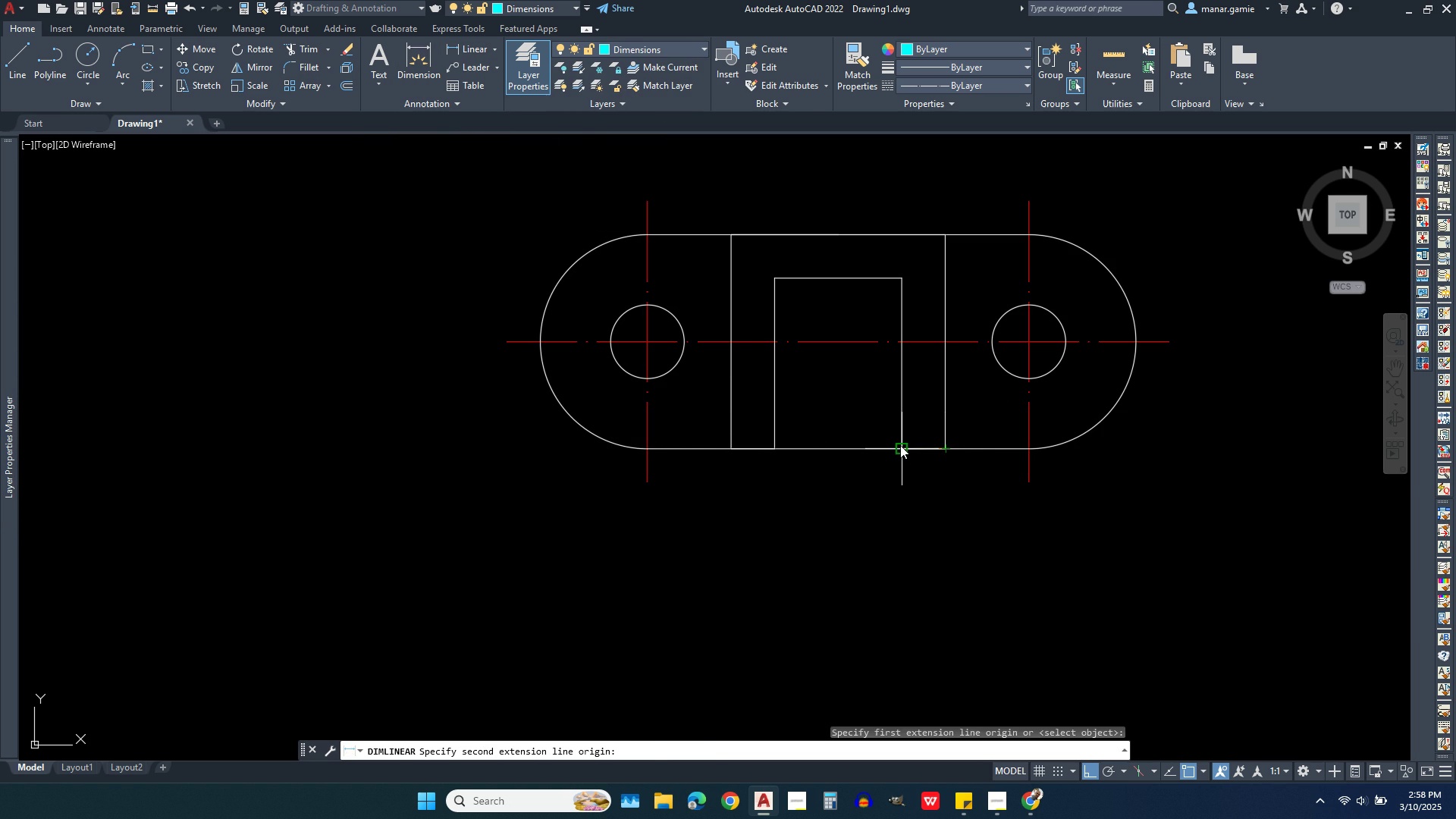 
left_click([900, 445])
 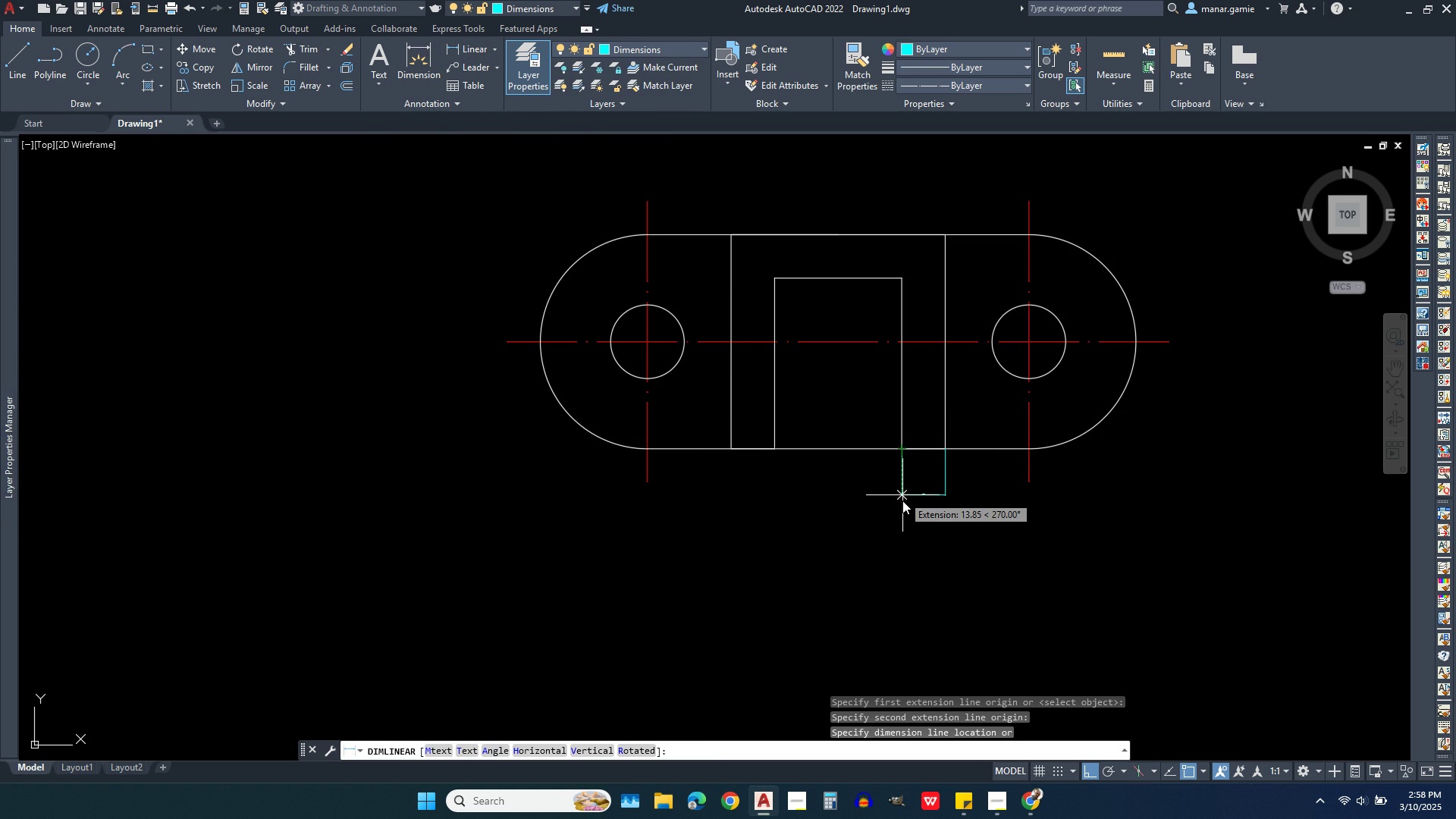 
mouse_move([902, 519])
 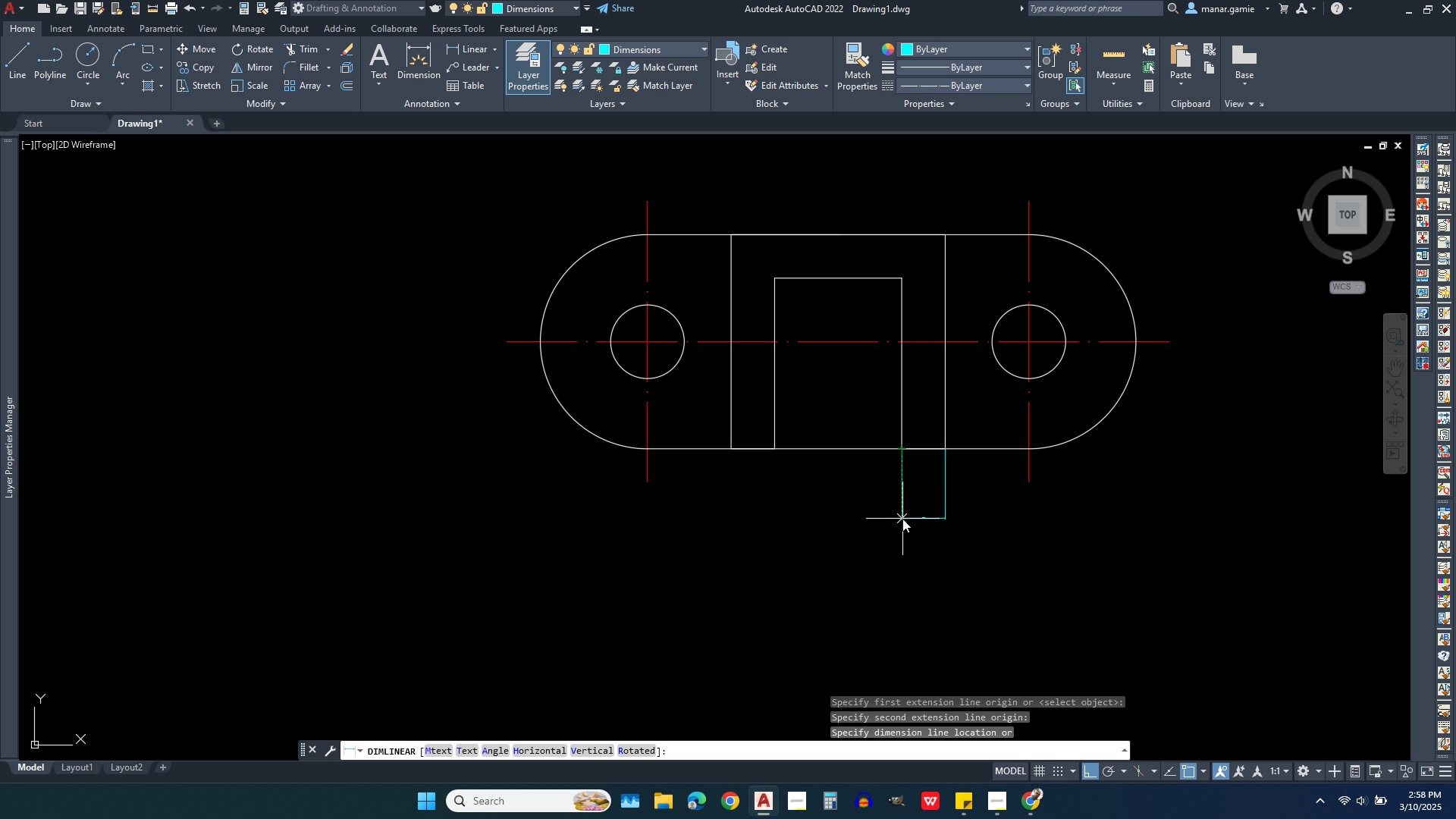 
left_click([902, 519])
 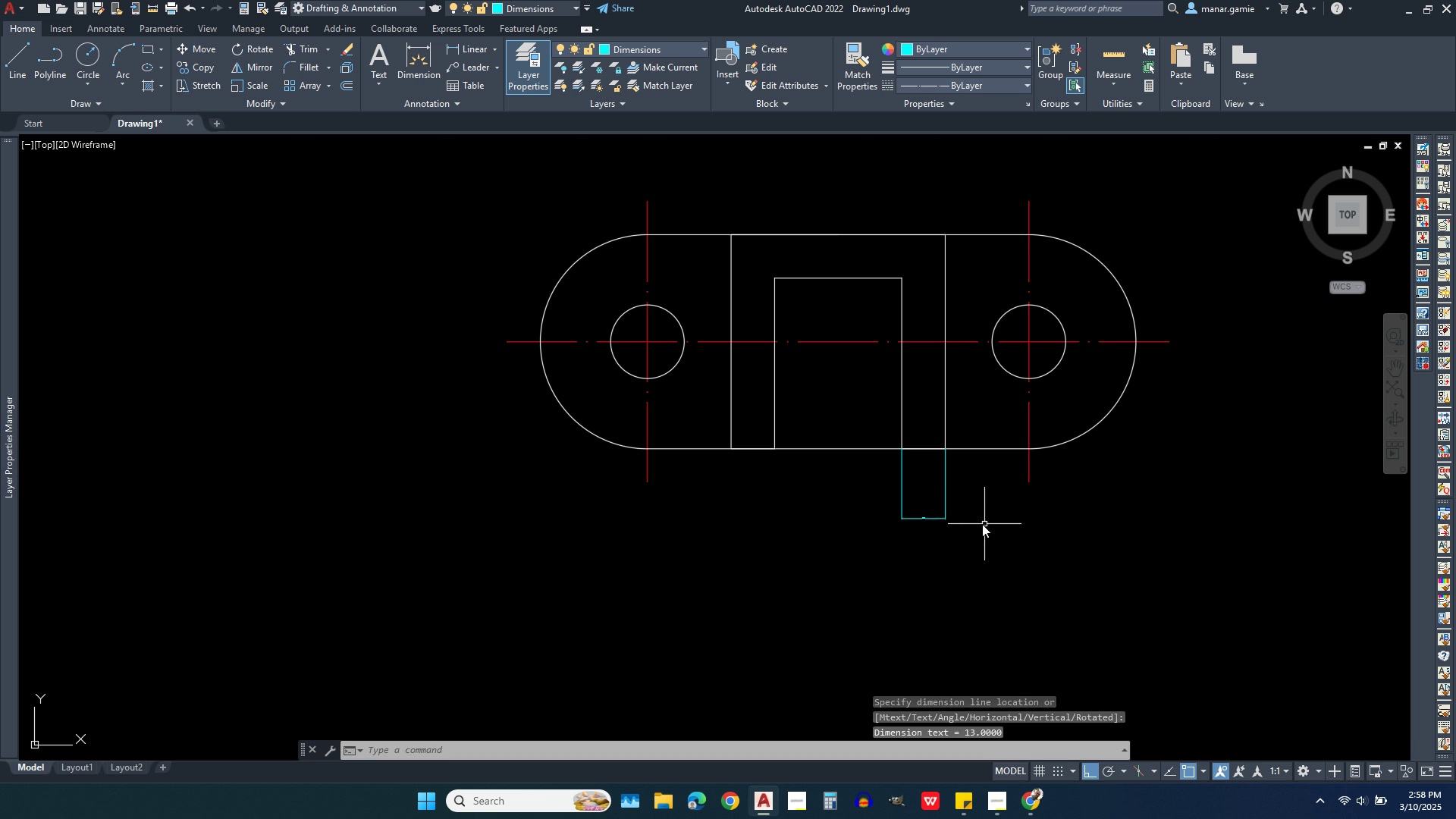 
scroll: coordinate [751, 519], scroll_direction: up, amount: 6.0
 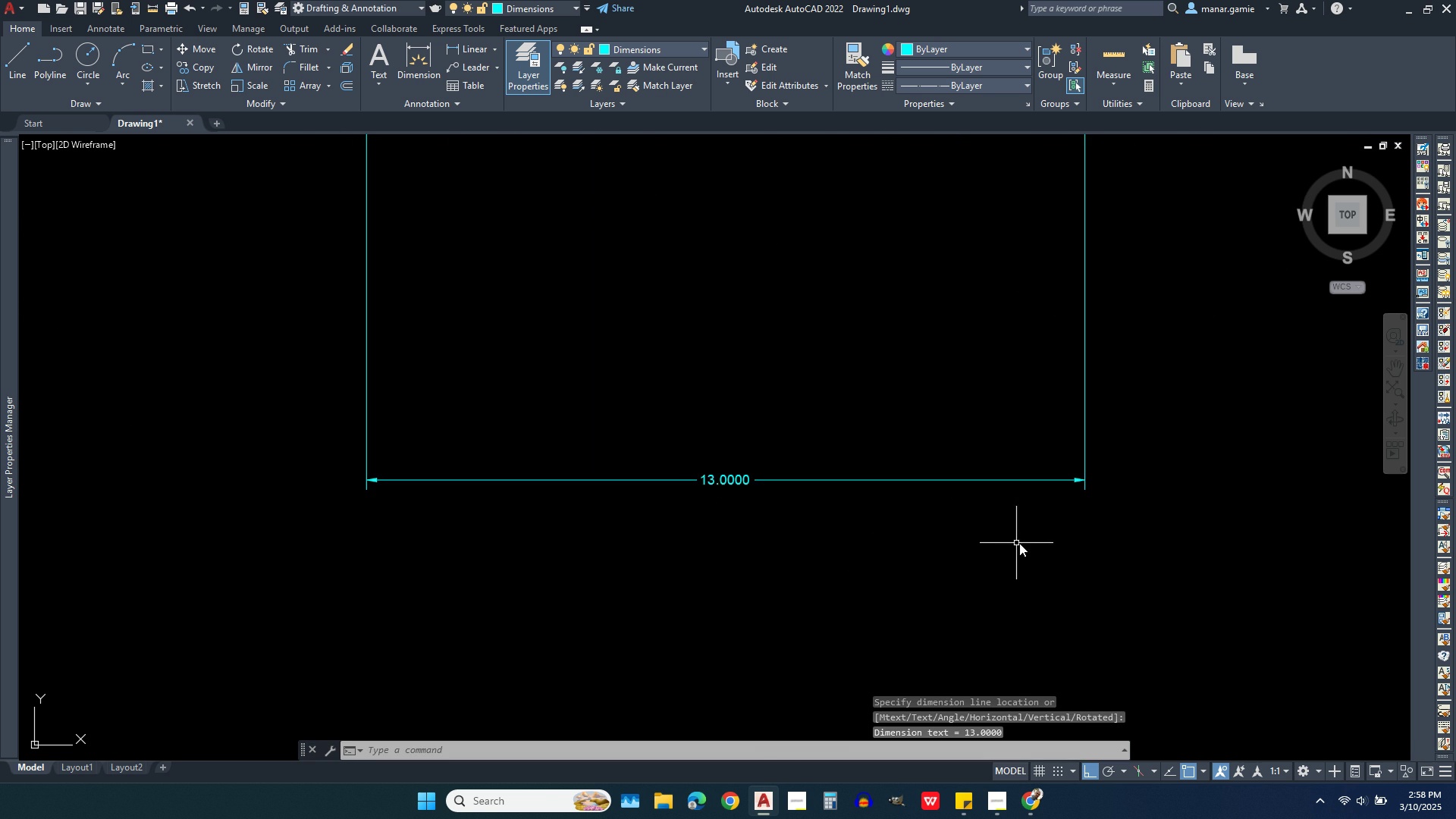 
scroll: coordinate [1019, 543], scroll_direction: down, amount: 1.0
 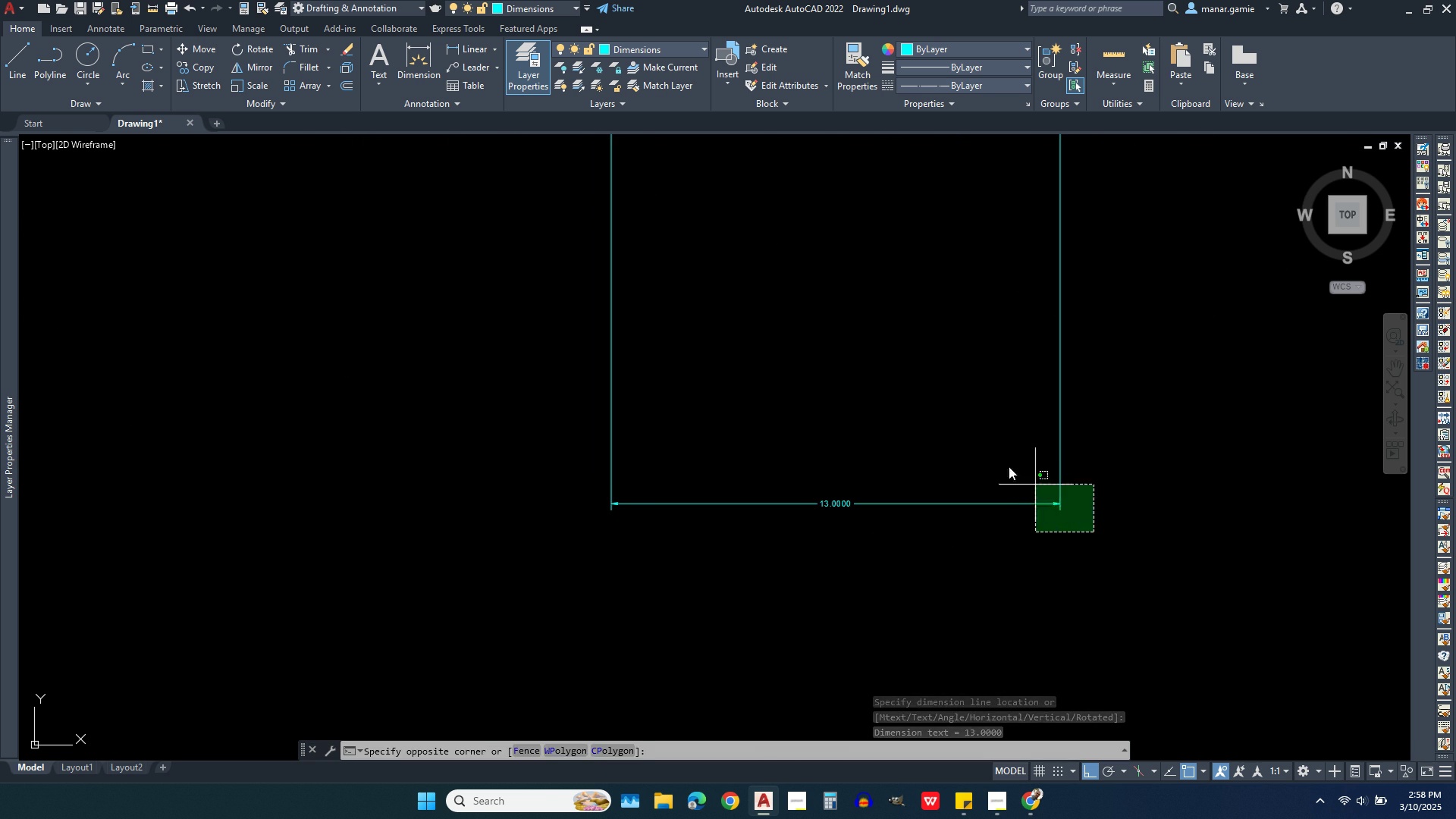 
double_click([966, 442])
 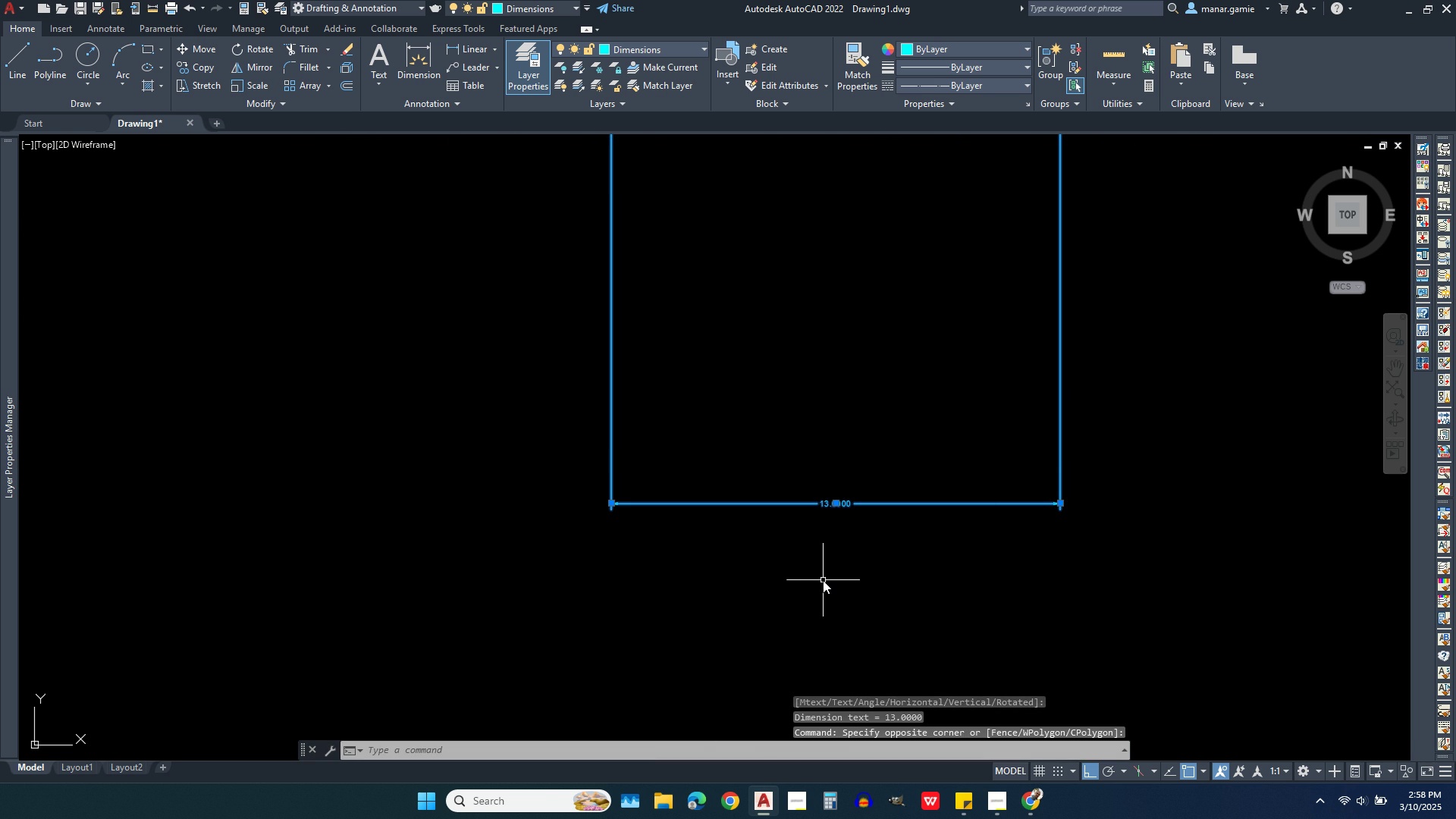 
type(dim)
 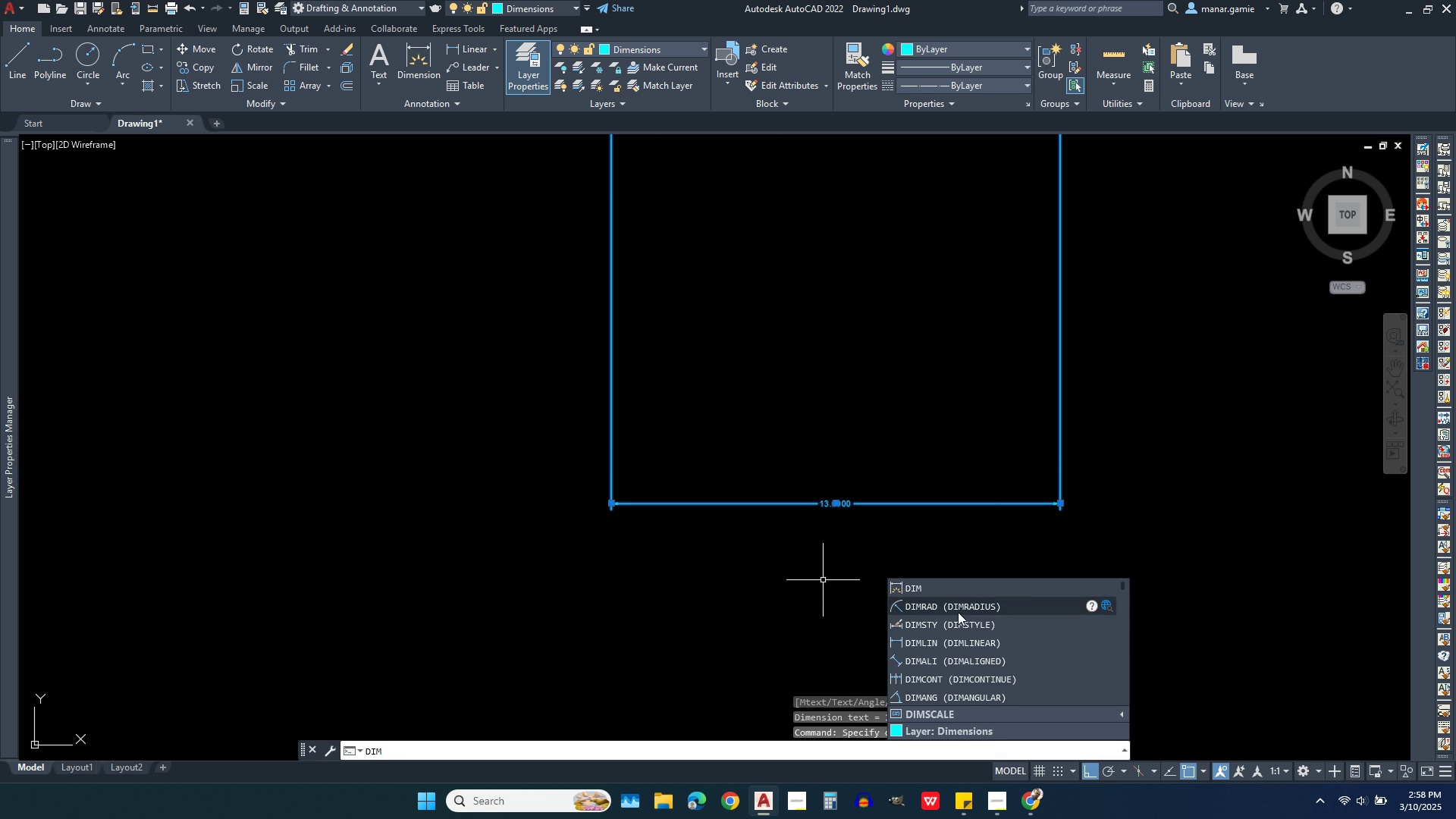 
key(S)
 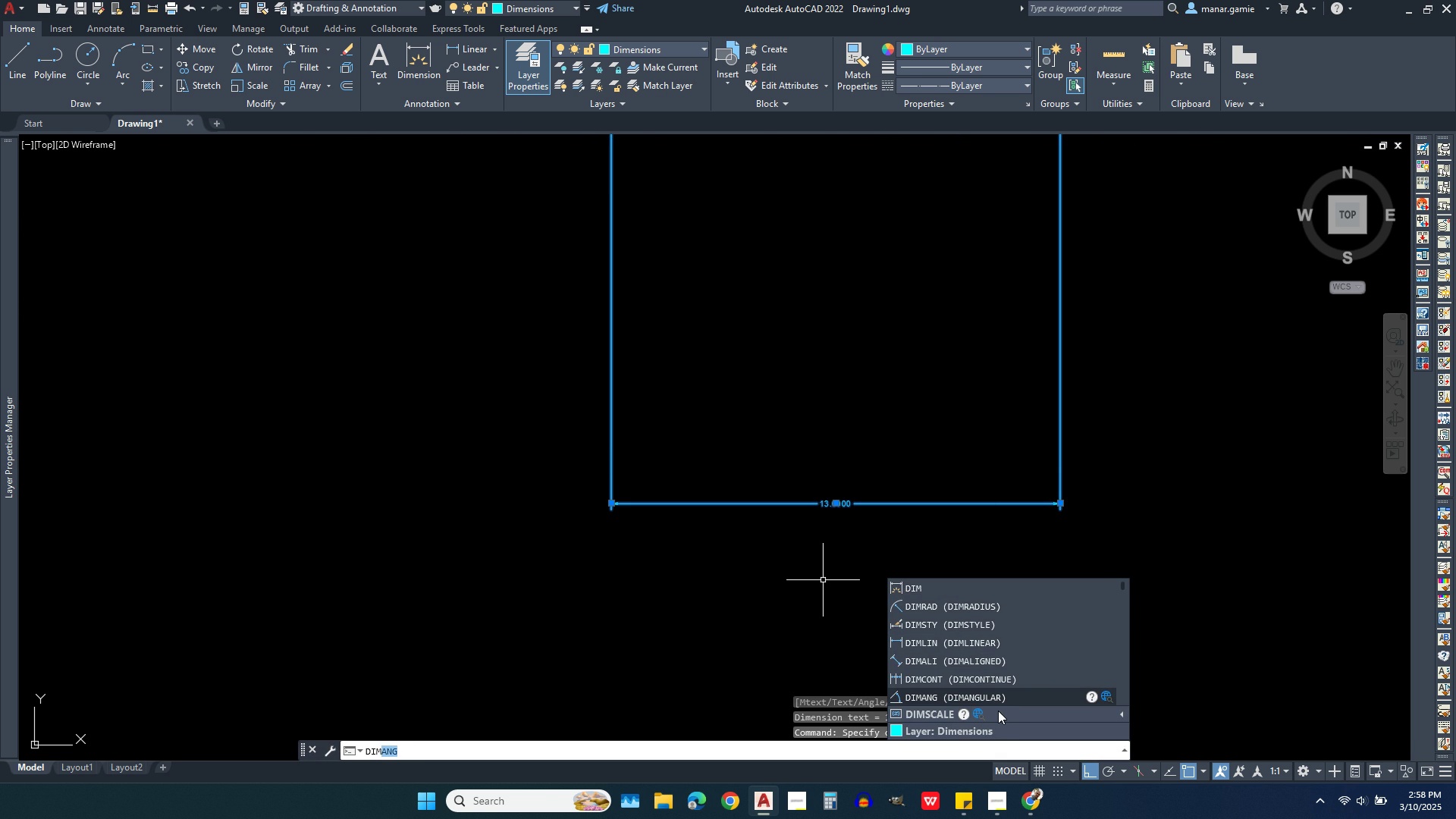 
left_click([998, 711])
 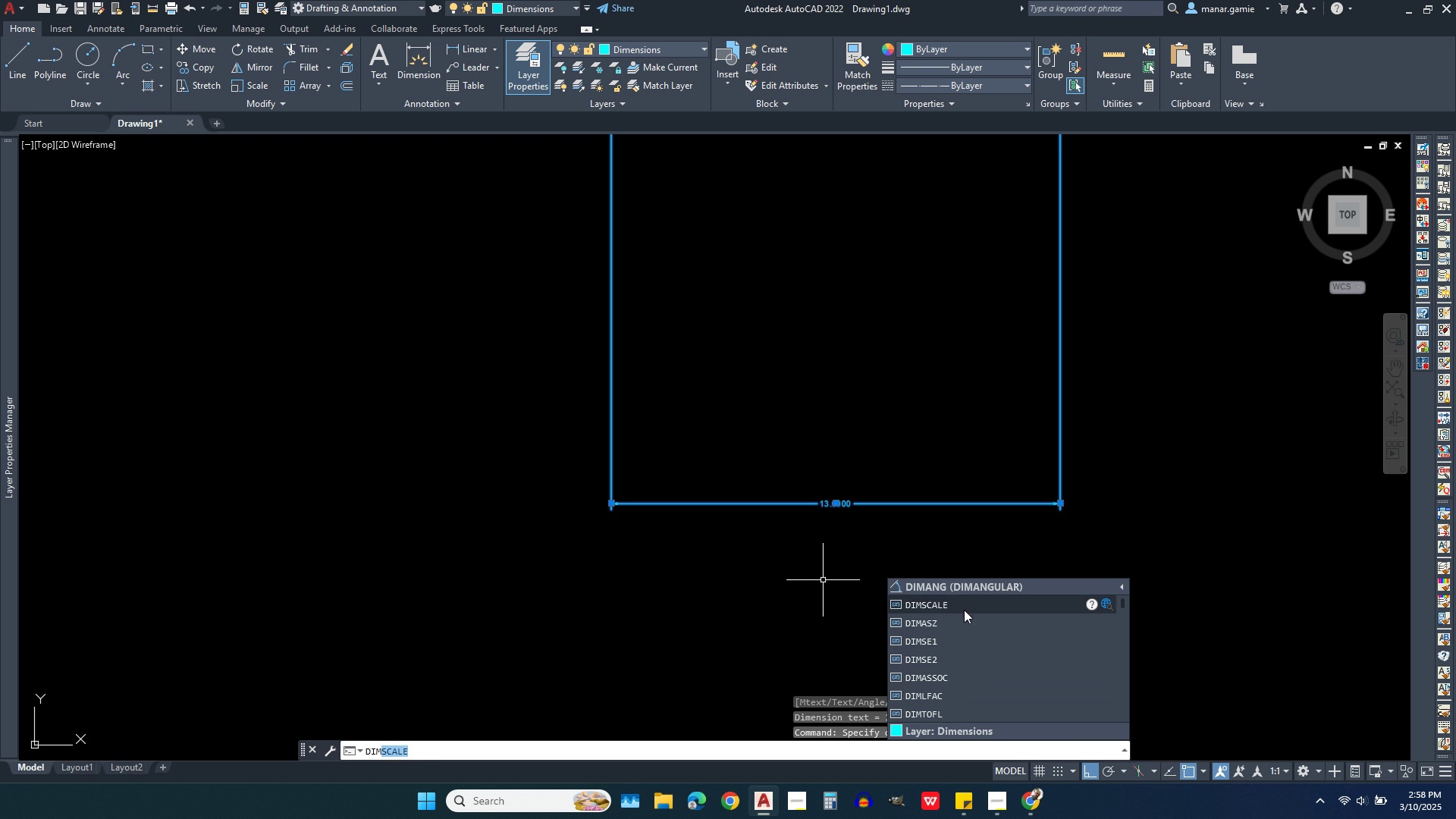 
left_click([956, 604])
 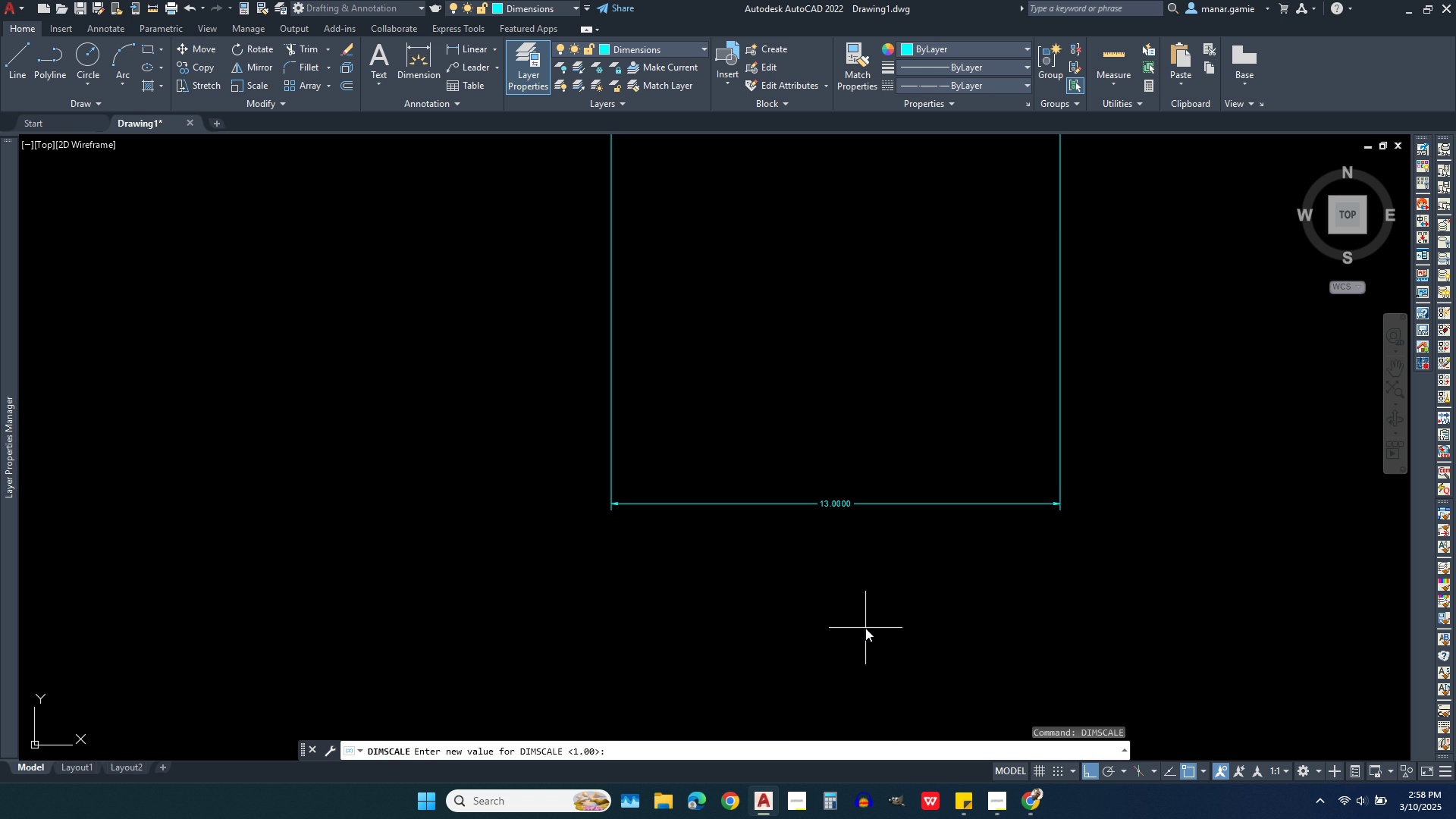 
key(2)
 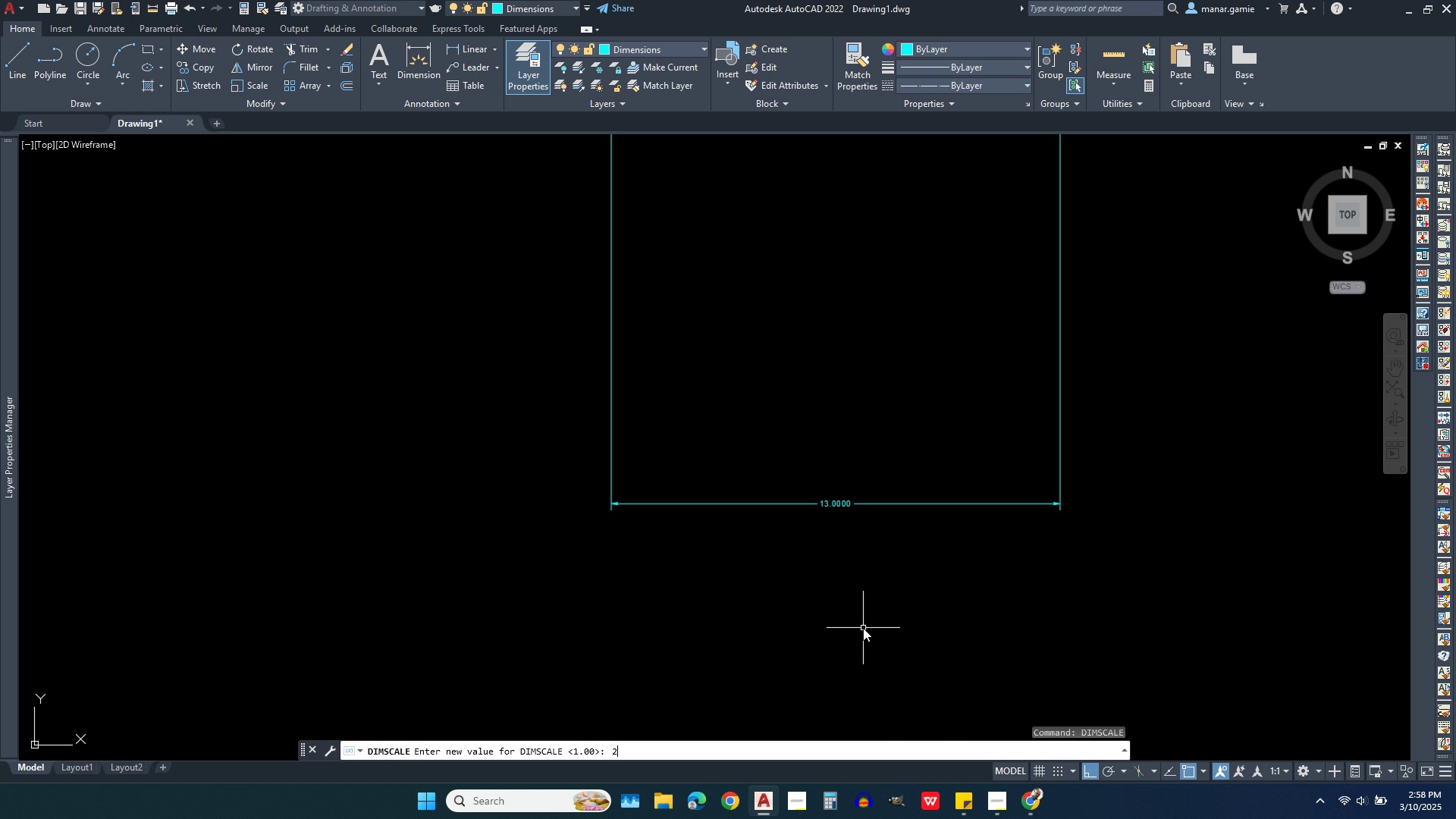 
key(Enter)
 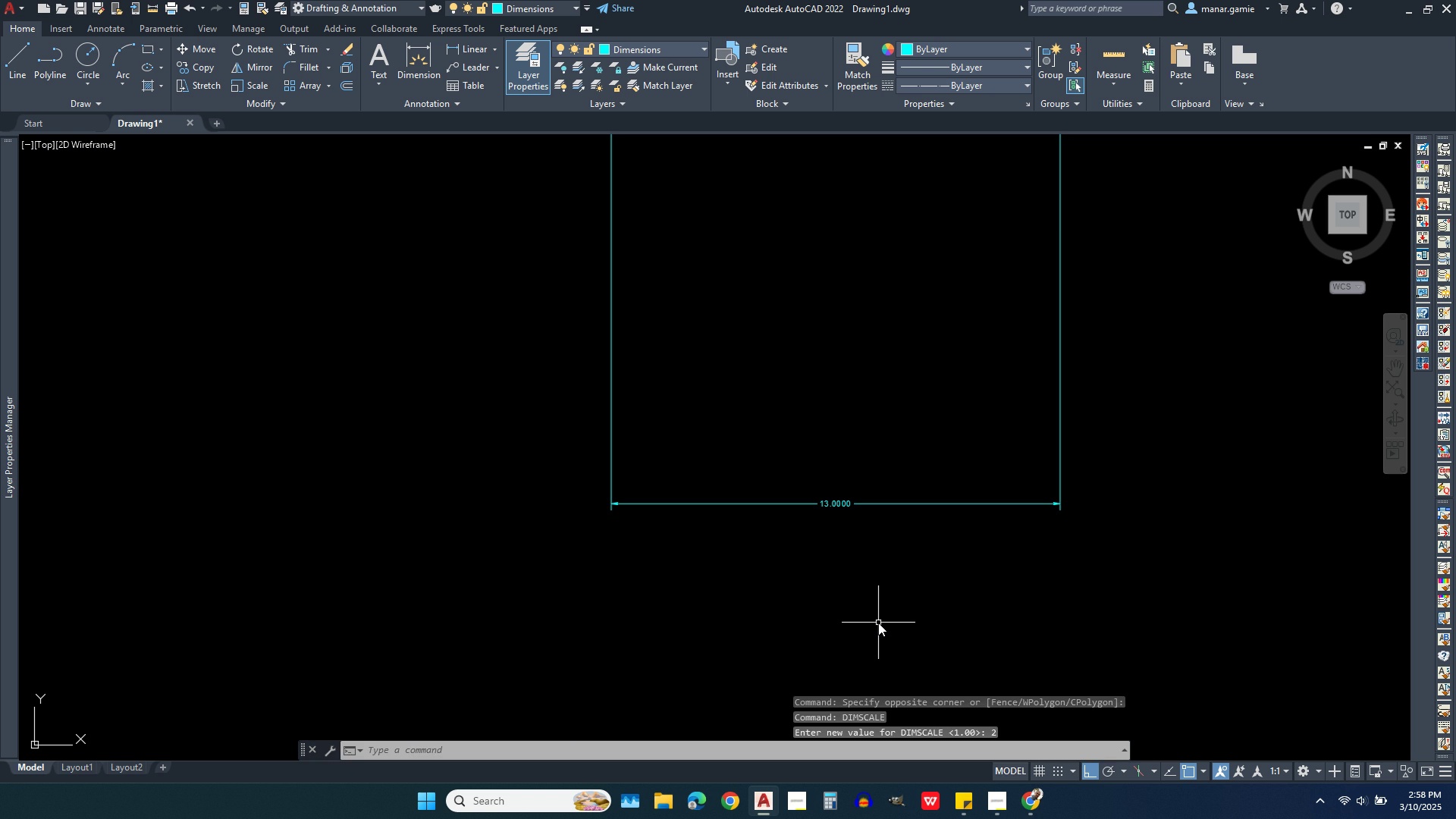 
key(Enter)
 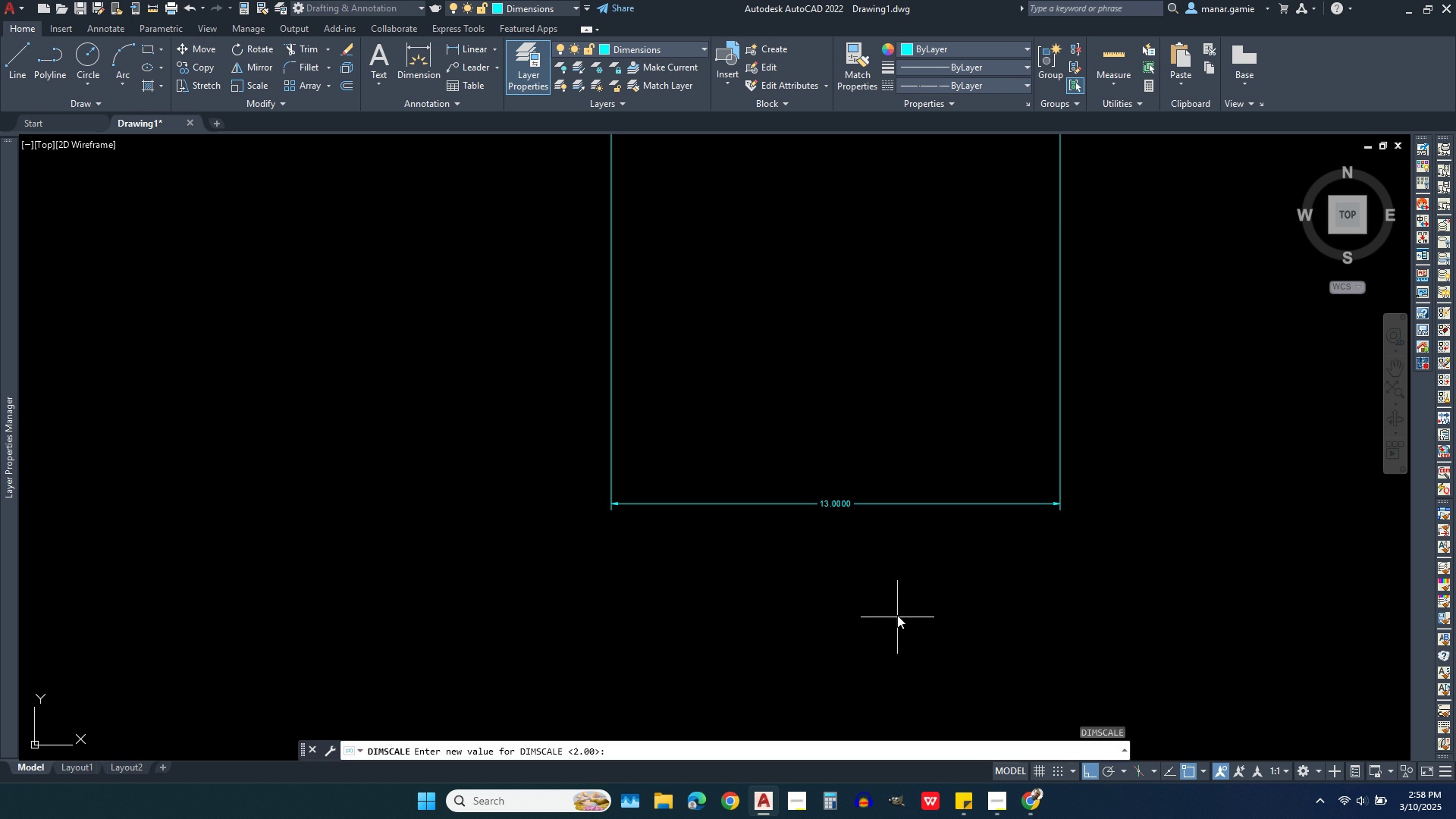 
scroll: coordinate [899, 604], scroll_direction: up, amount: 2.0
 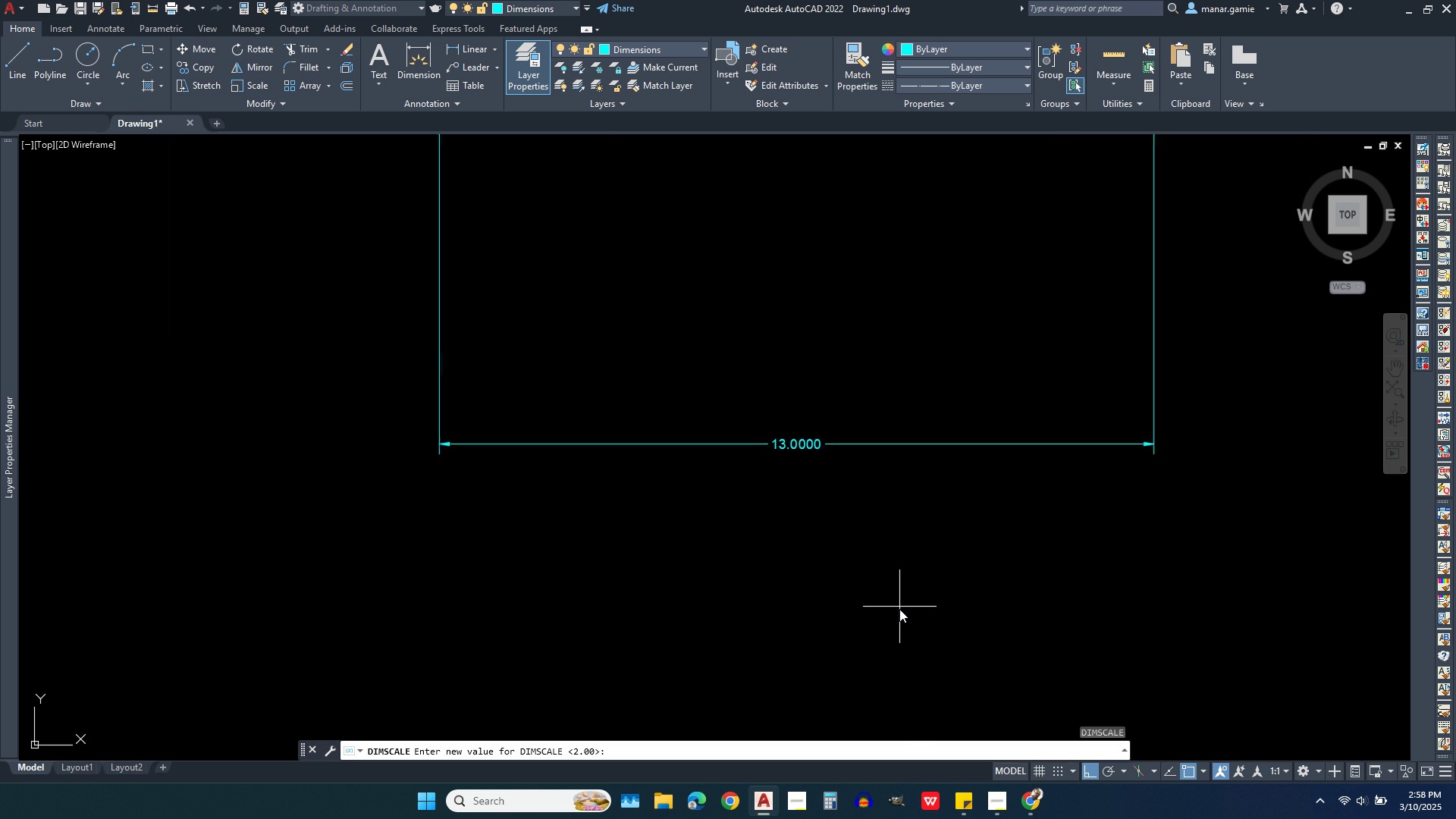 
scroll: coordinate [899, 617], scroll_direction: down, amount: 4.0
 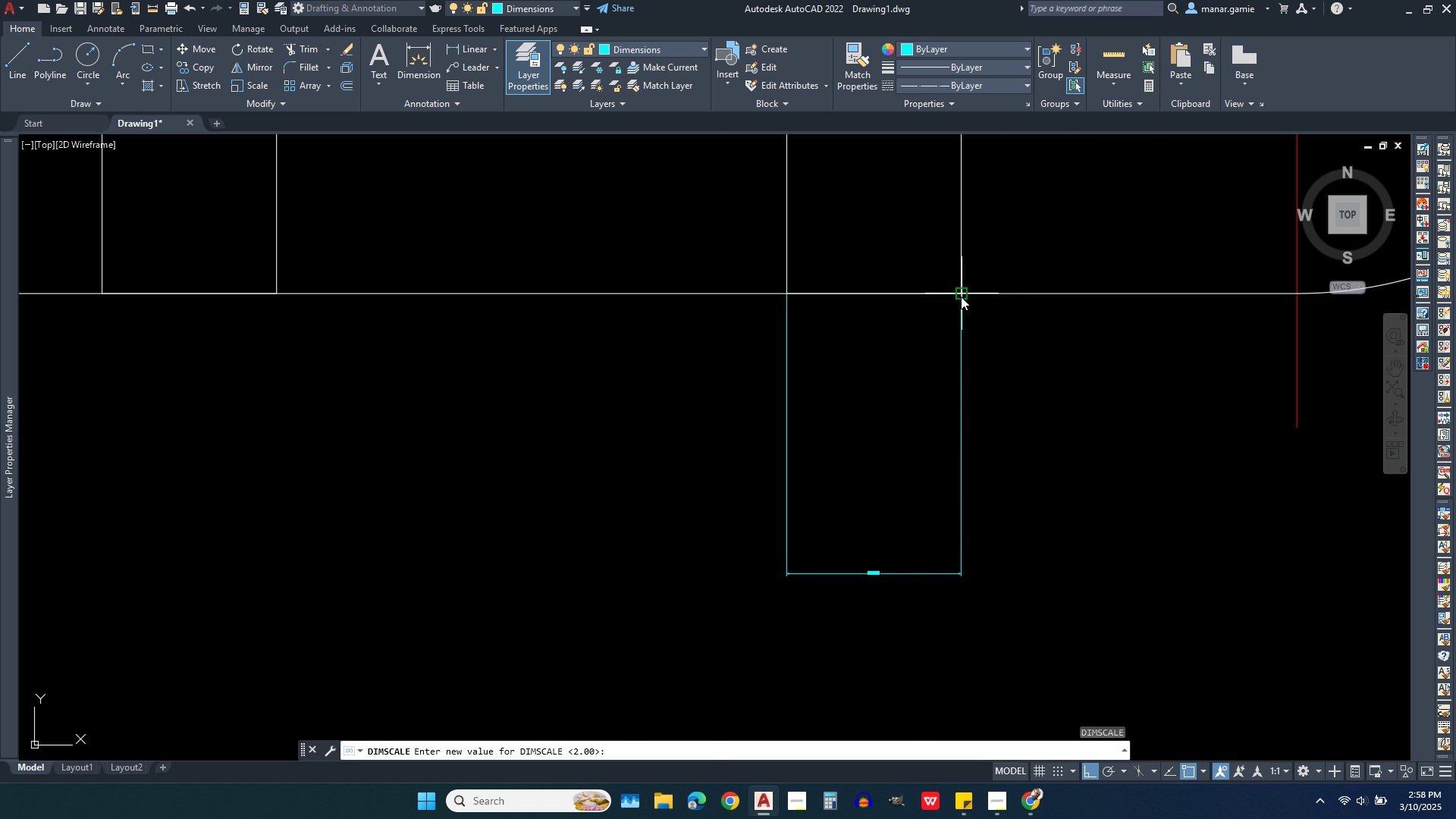 
left_click([961, 293])
 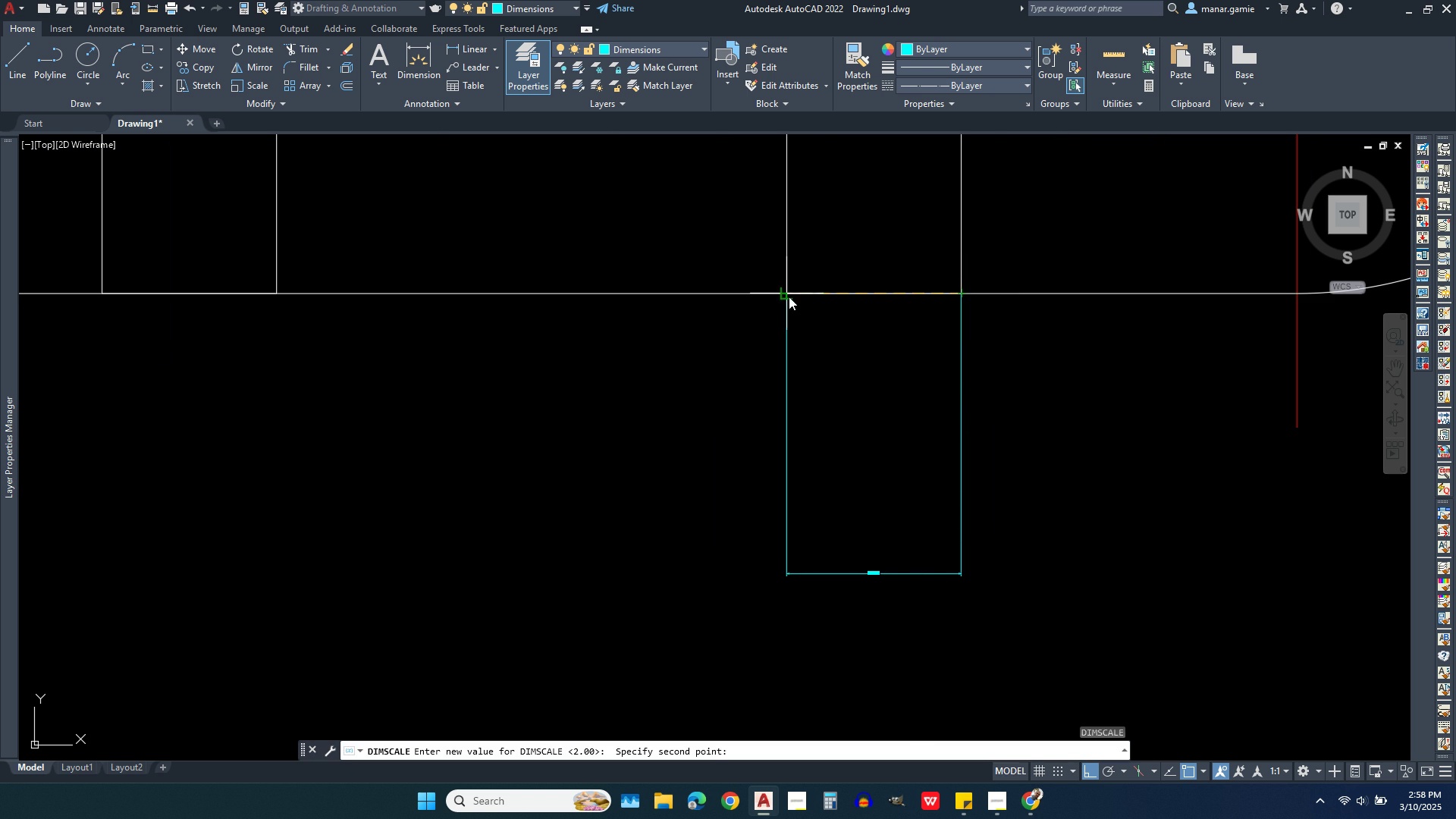 
left_click([789, 297])
 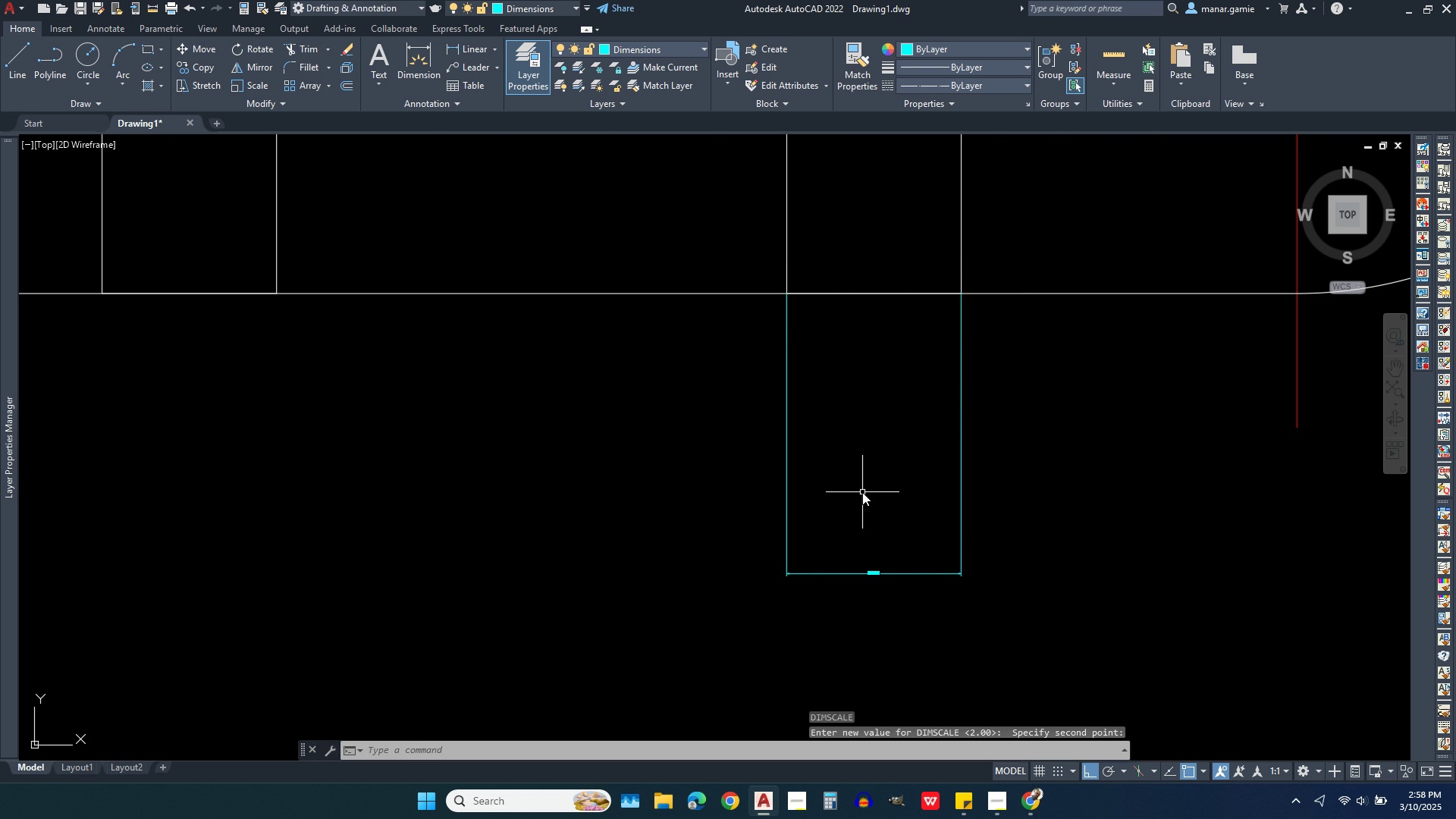 
scroll: coordinate [862, 492], scroll_direction: down, amount: 2.0
 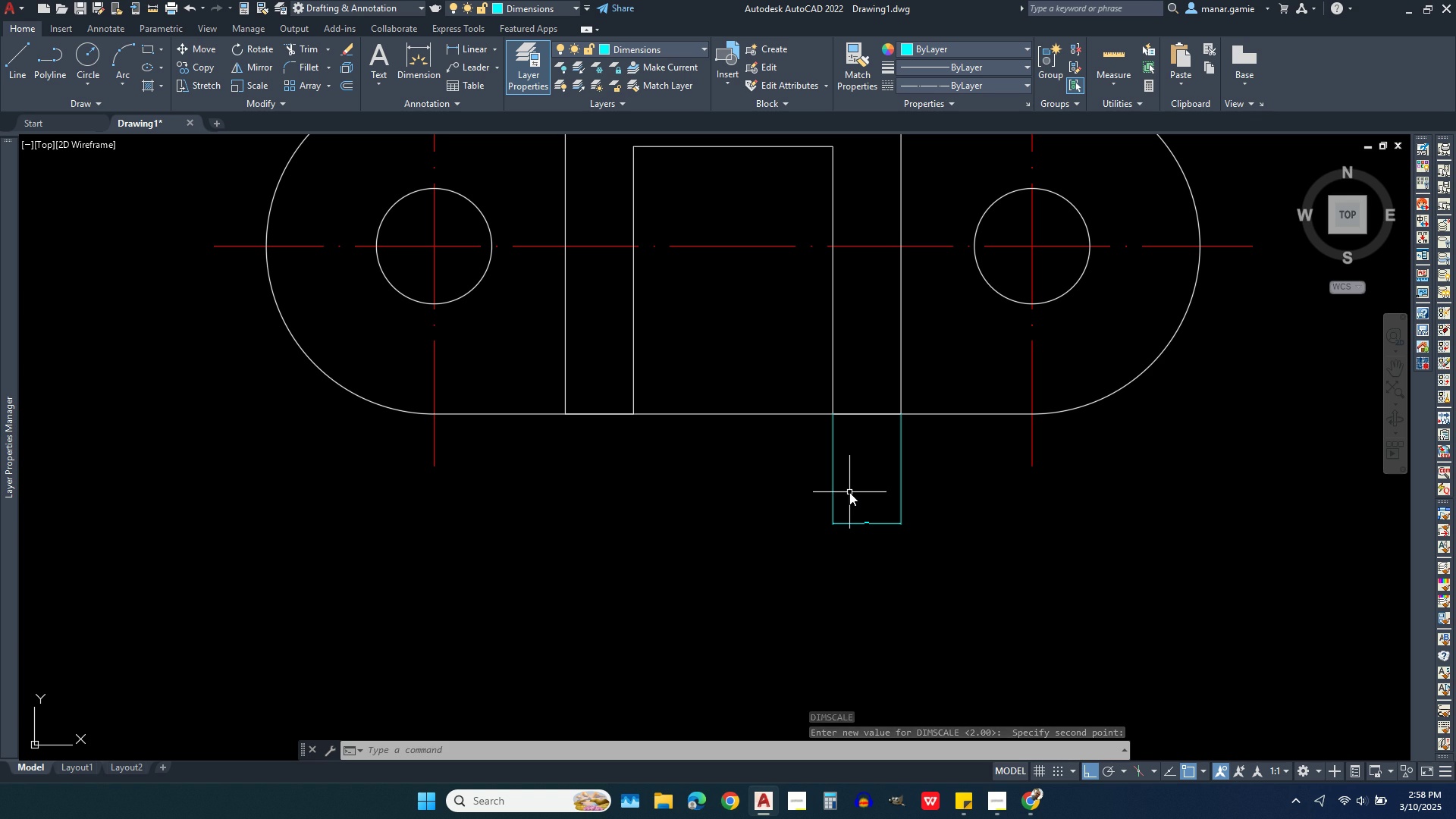 
key(Escape)
 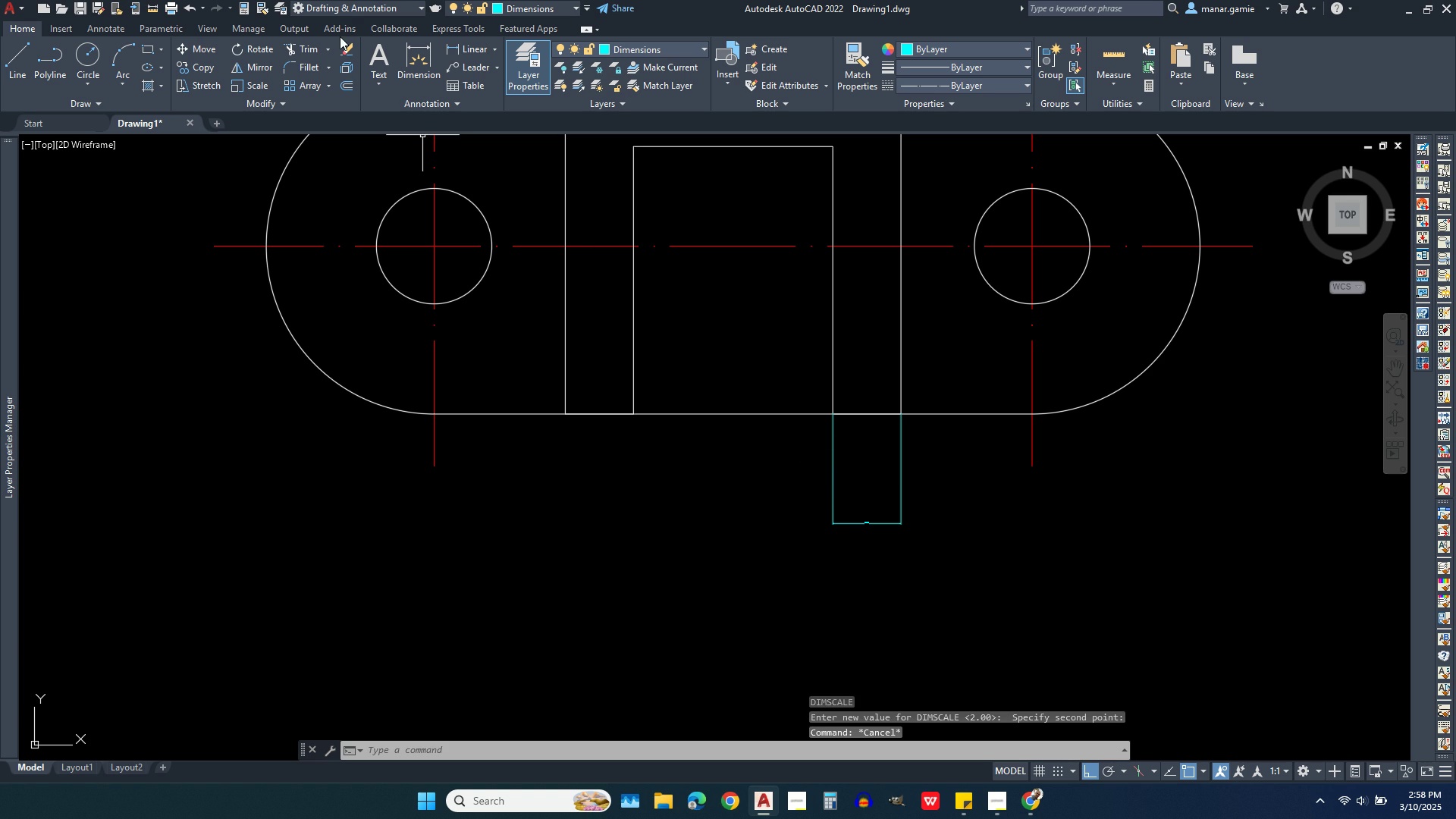 
left_click([416, 65])
 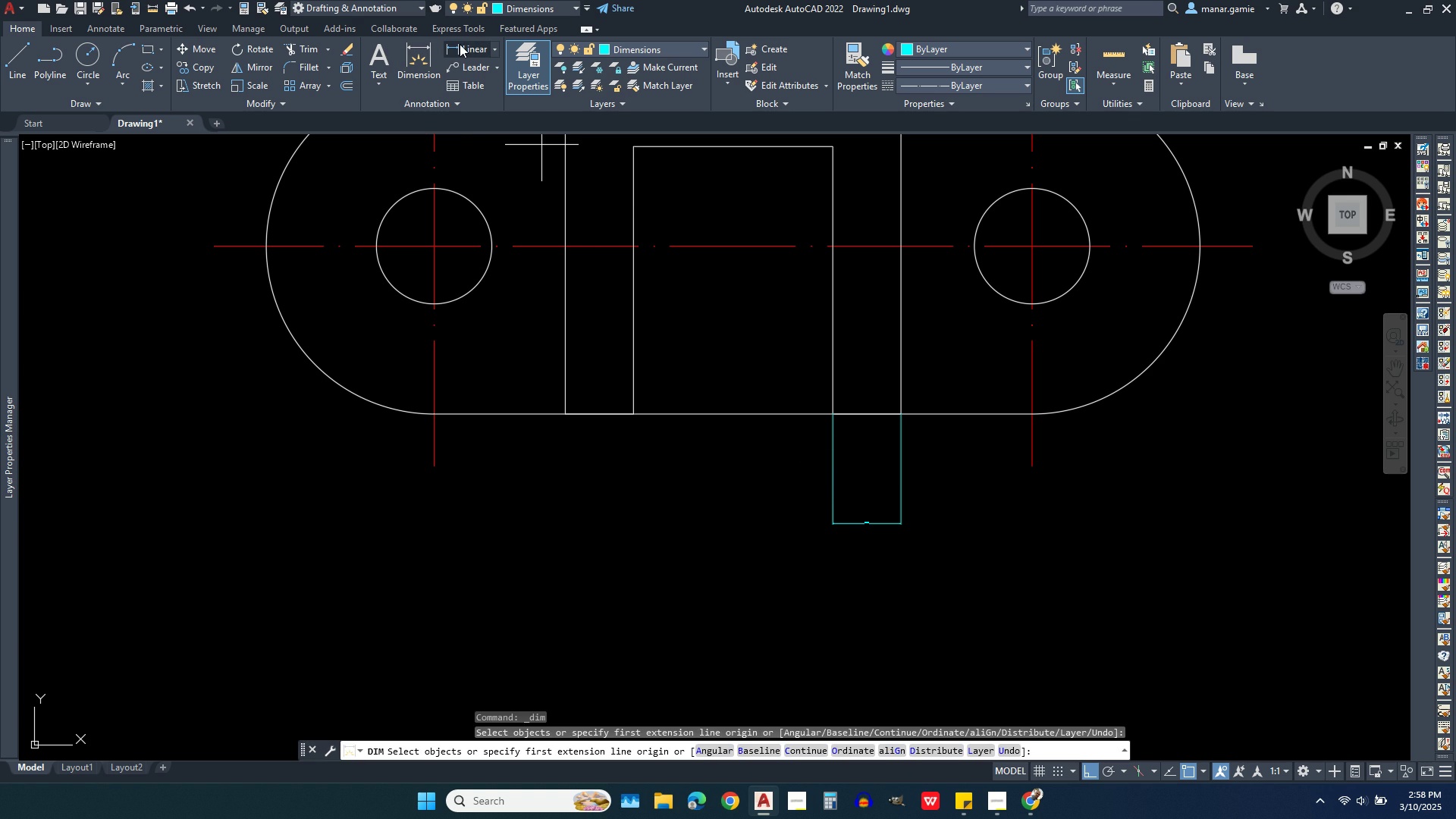 
left_click([460, 44])
 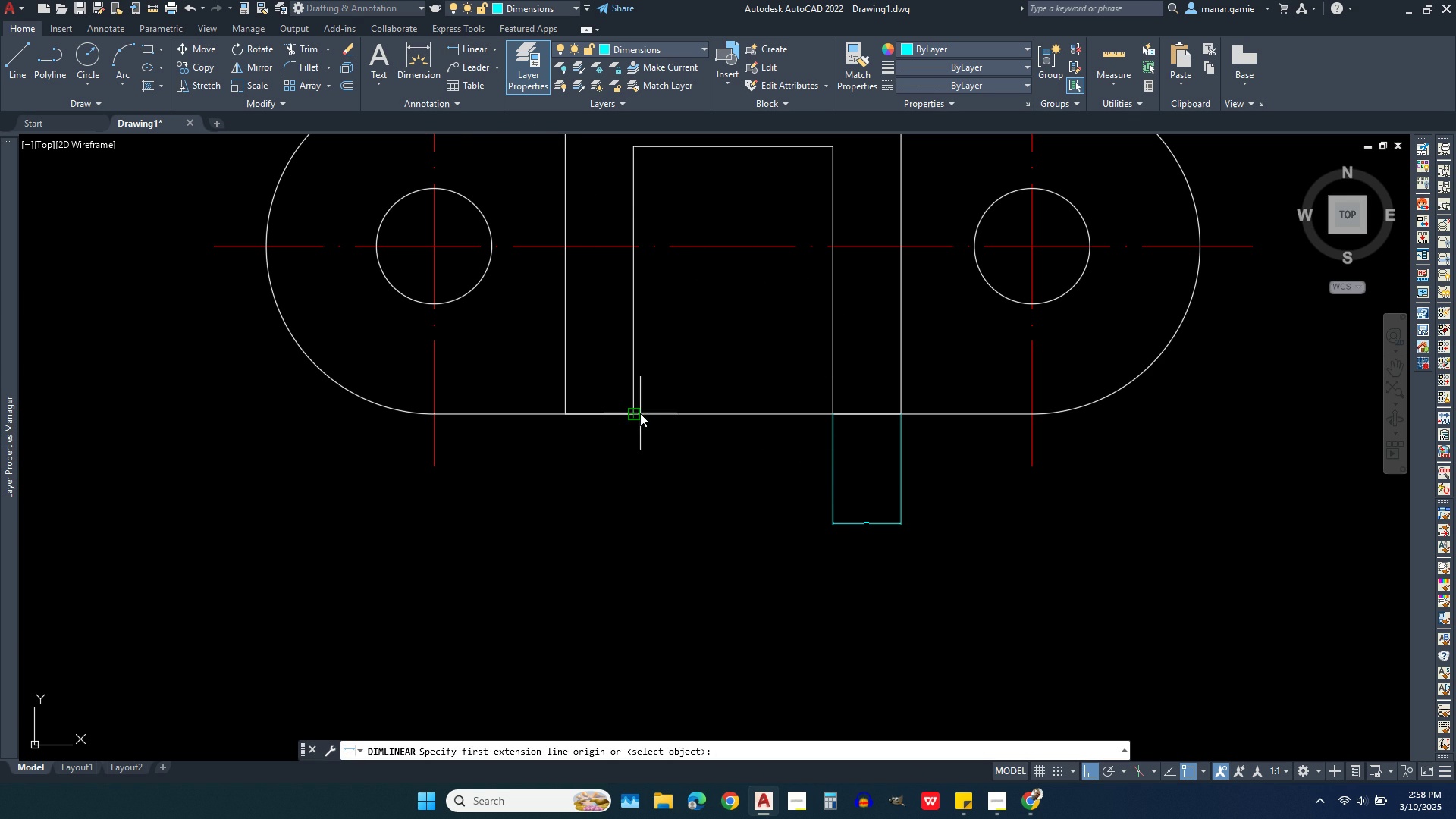 
left_click([637, 413])
 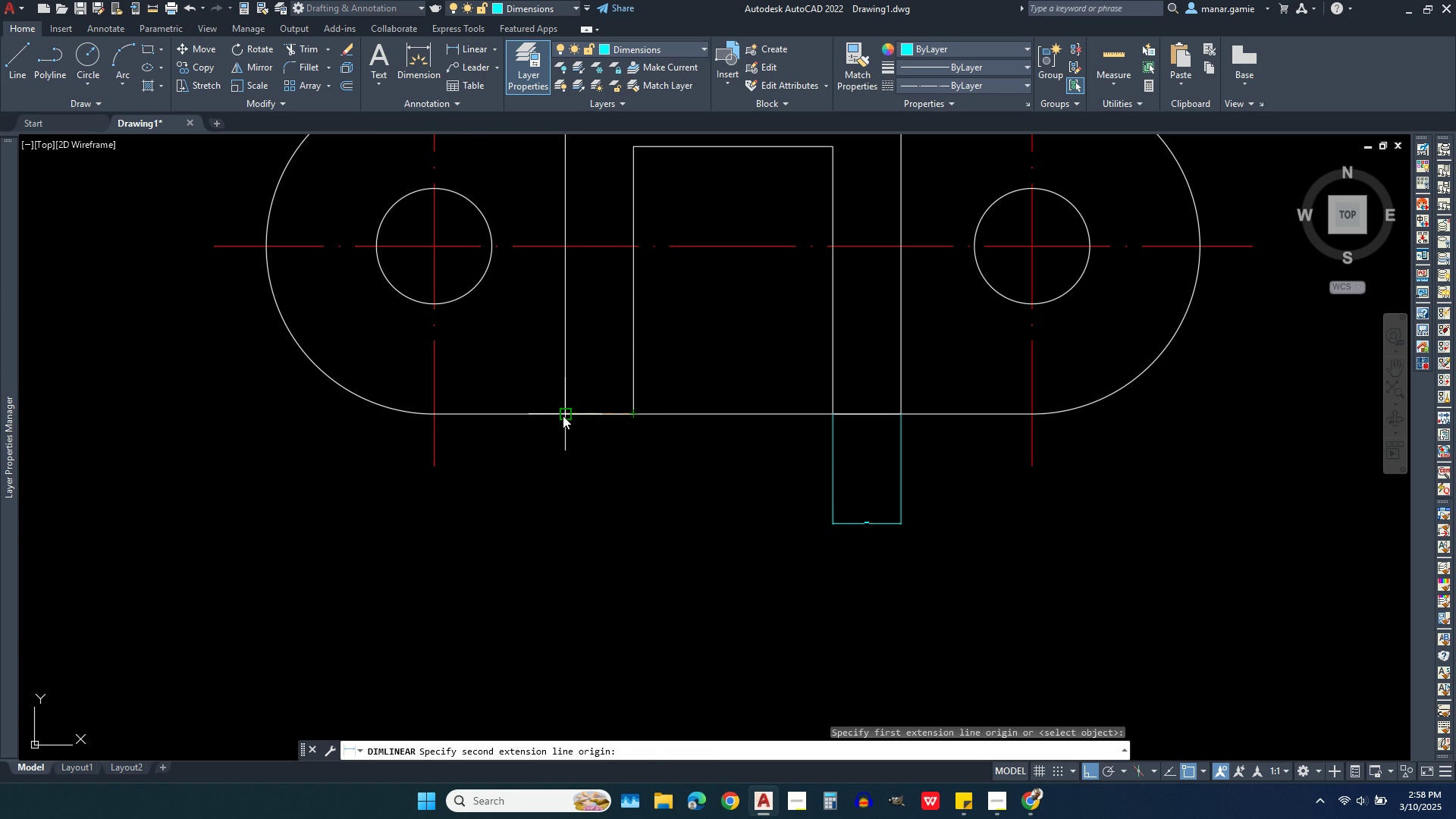 
left_click([563, 416])
 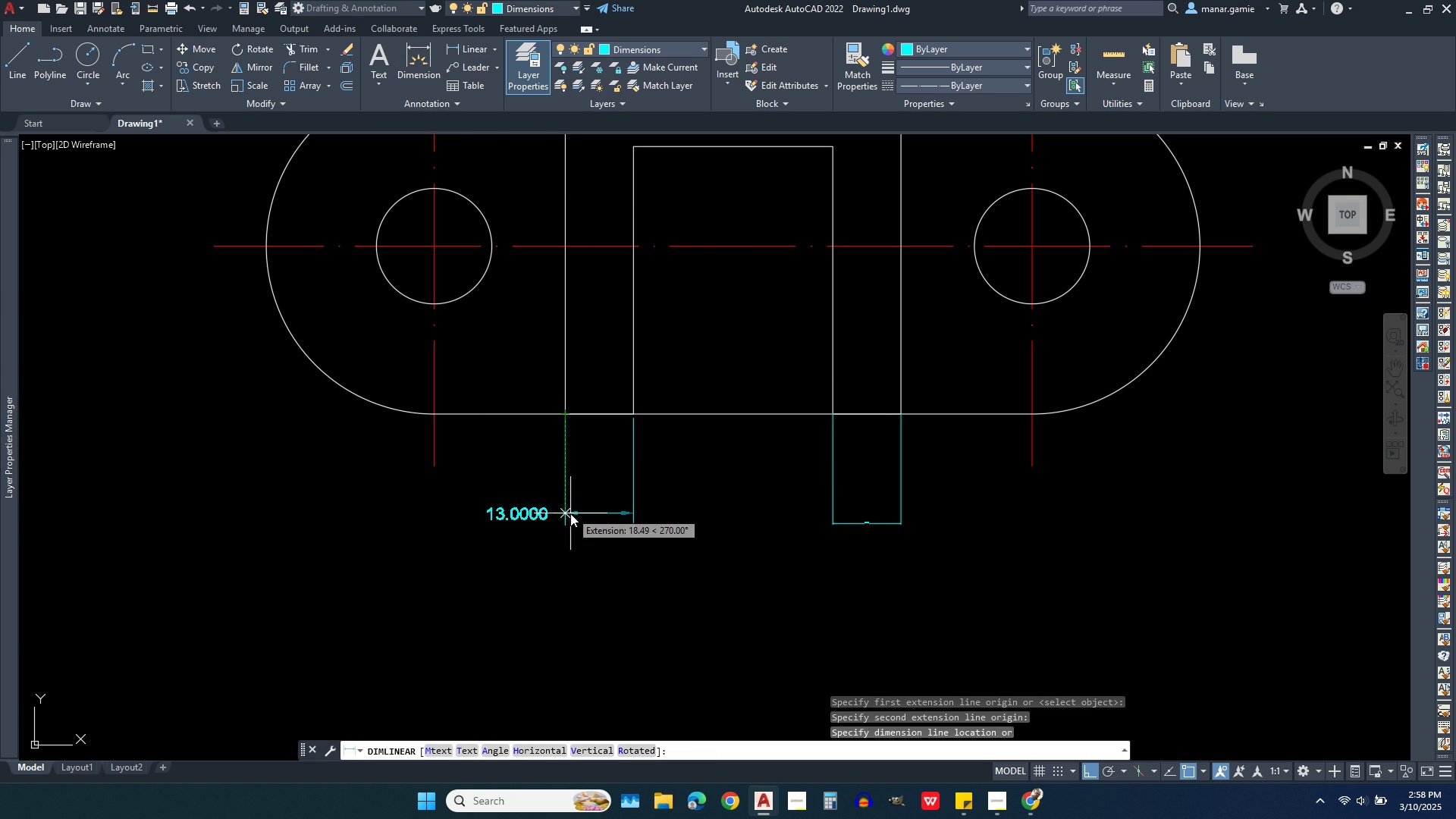 
left_click([570, 513])
 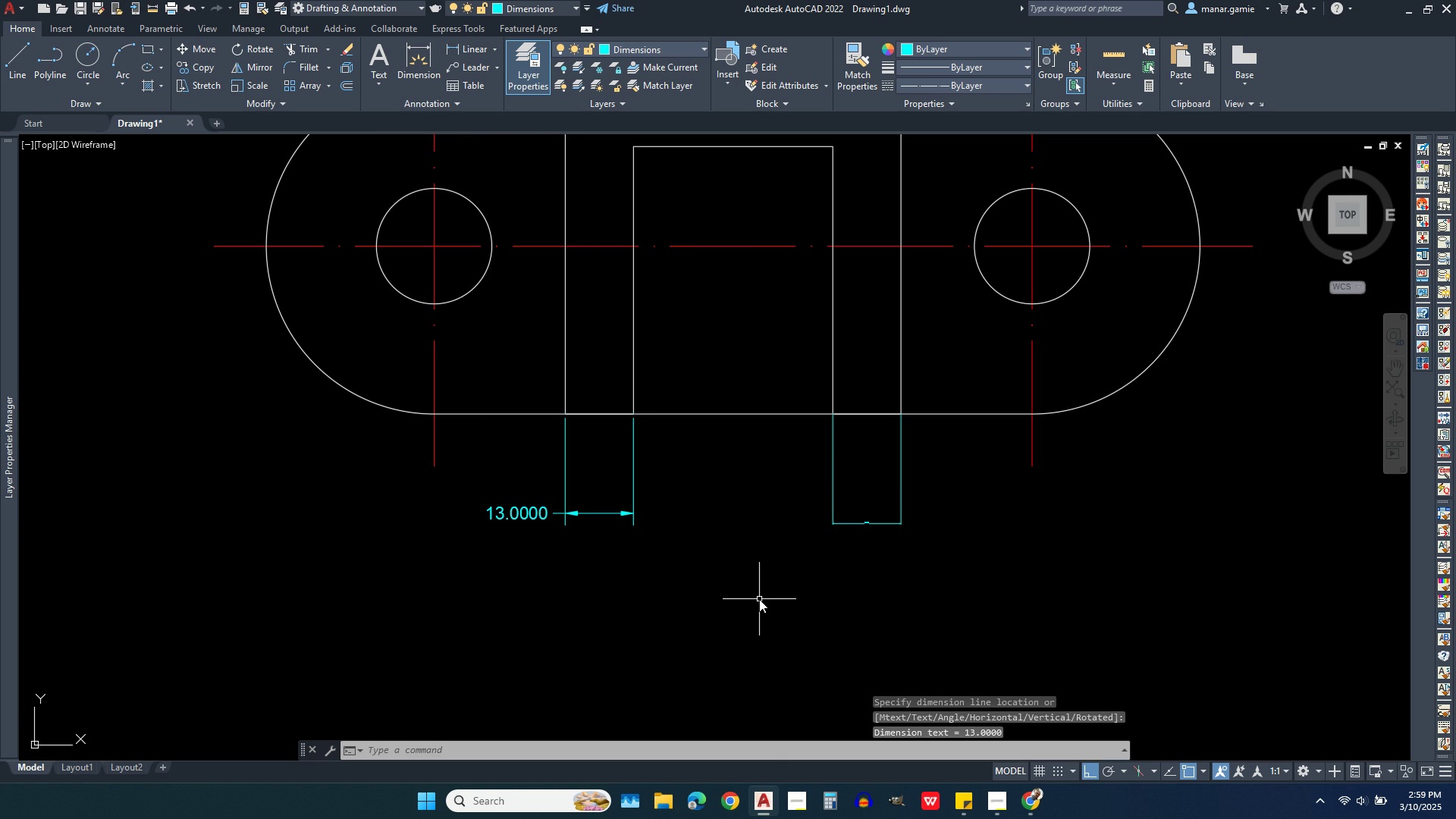 
key(Escape)
 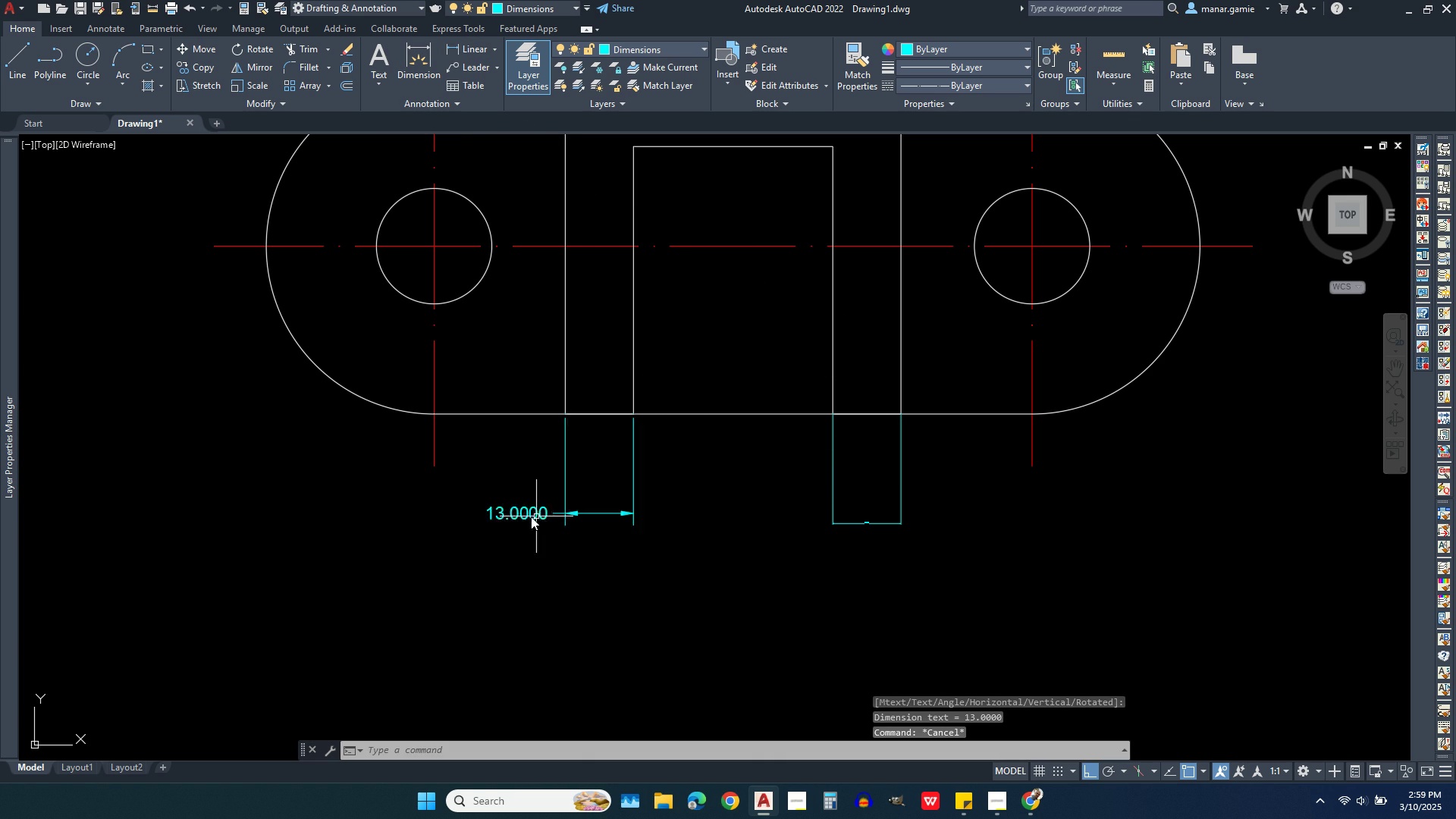 
left_click([529, 516])
 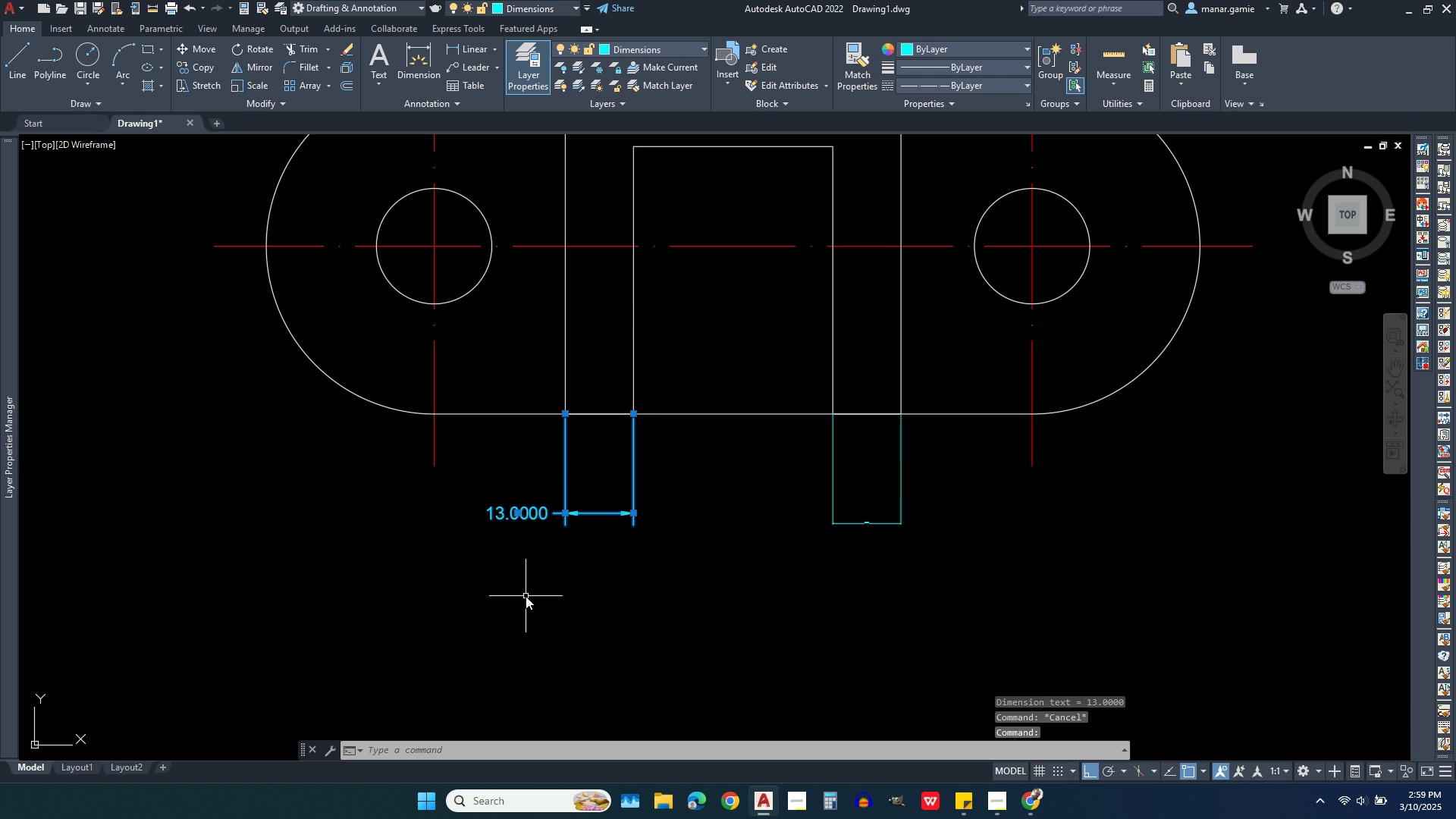 
key(Escape)
 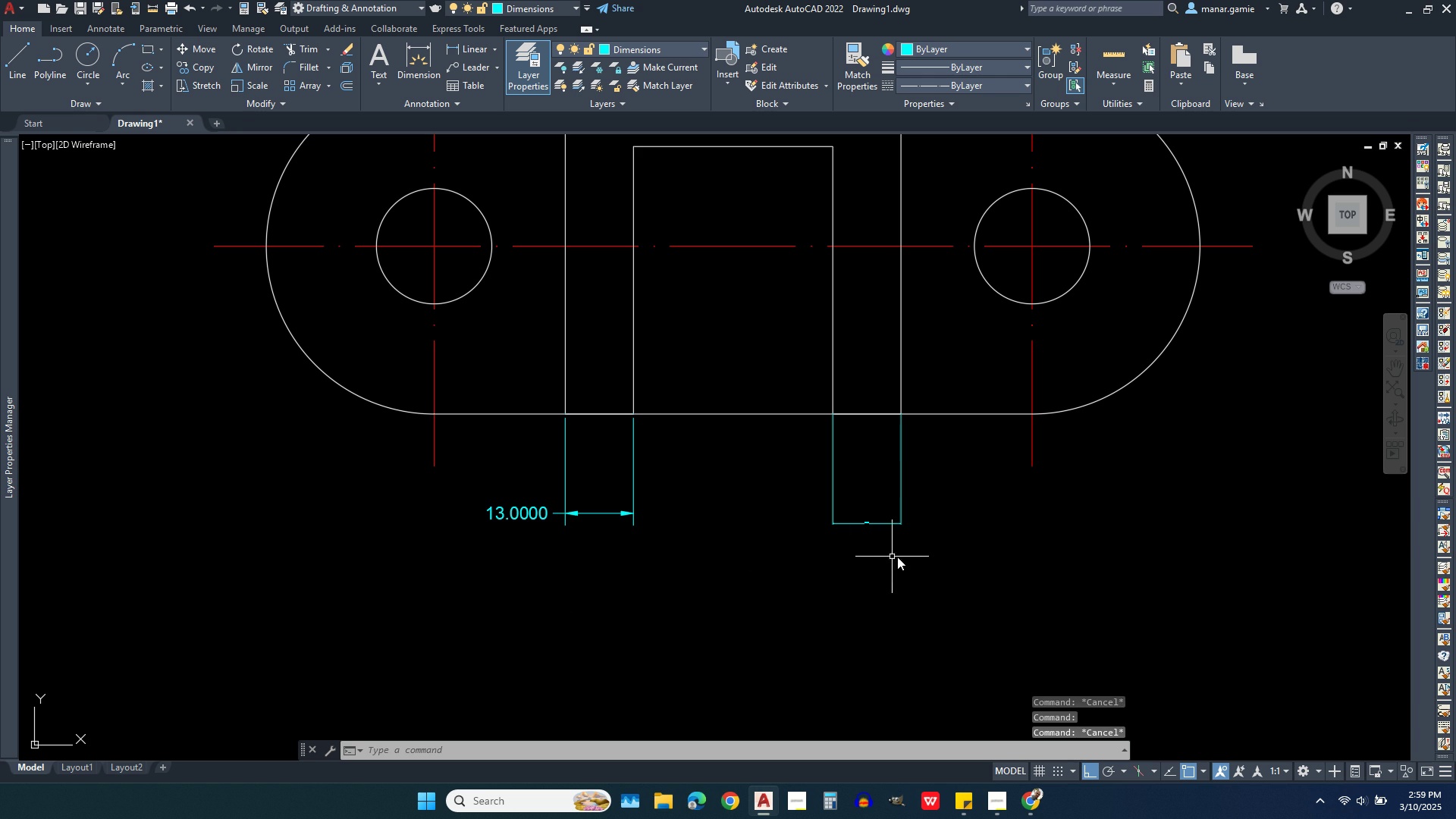 
left_click([897, 557])
 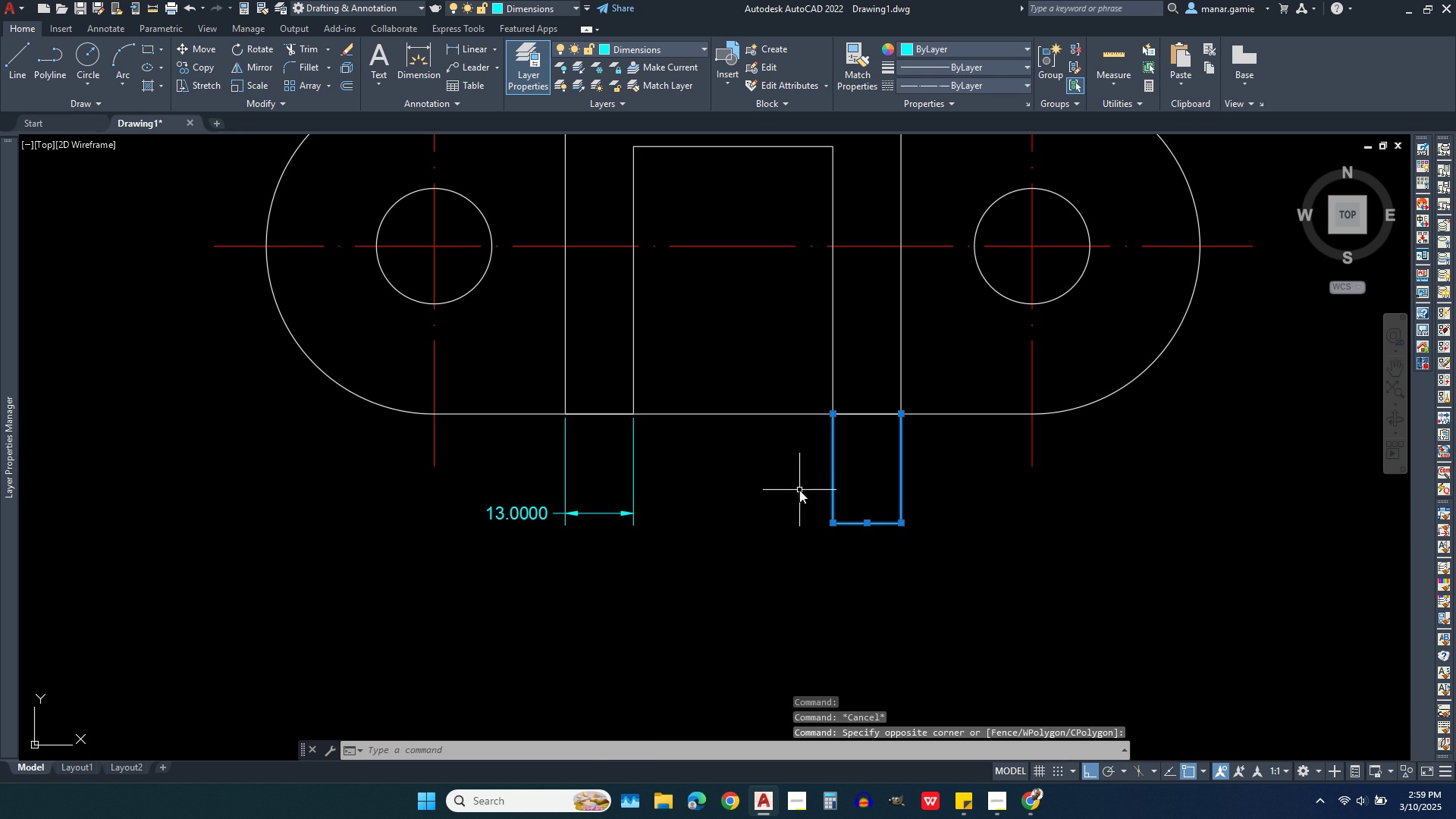 
left_click([799, 490])
 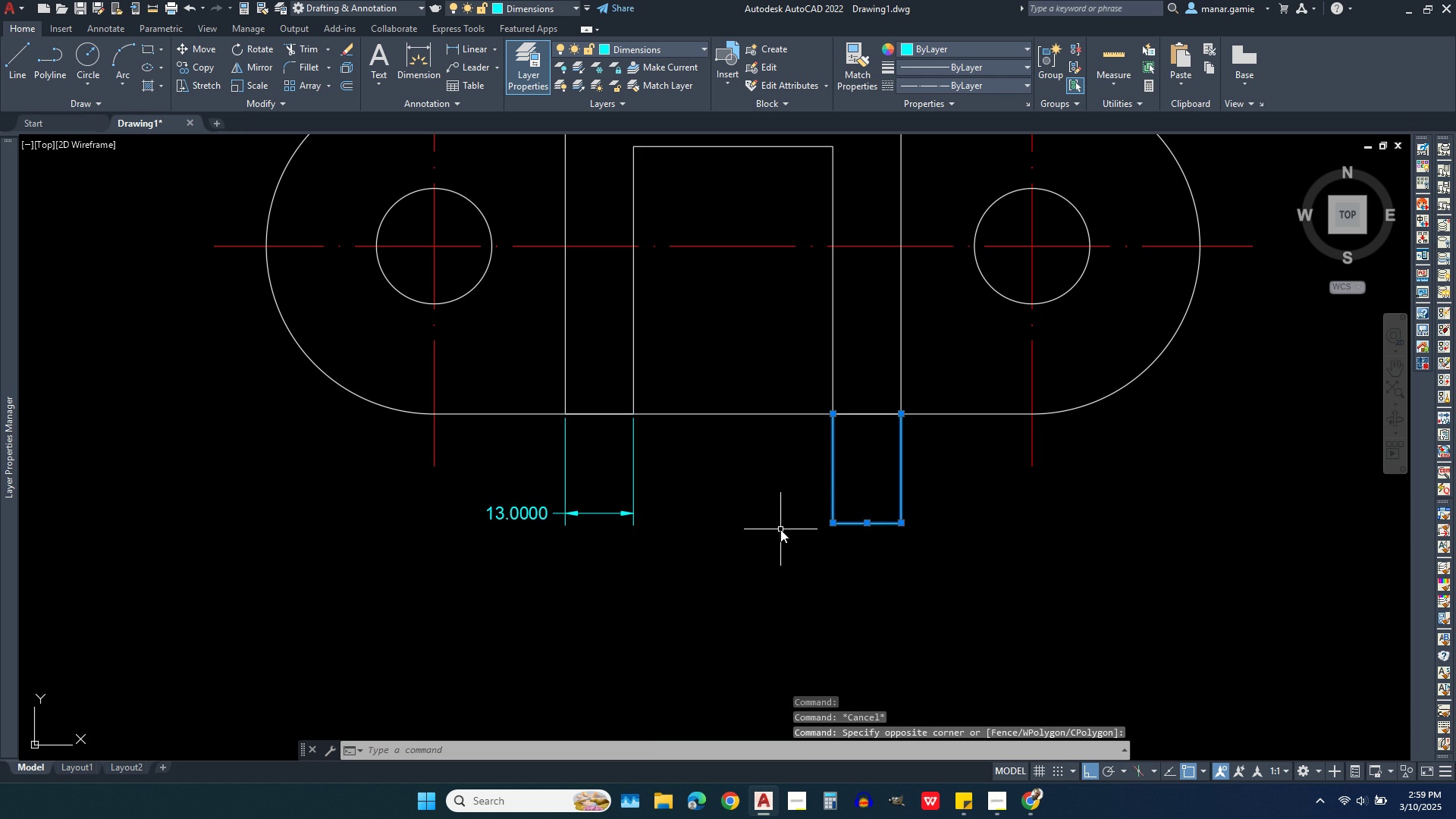 
type([Delete]dimst)
 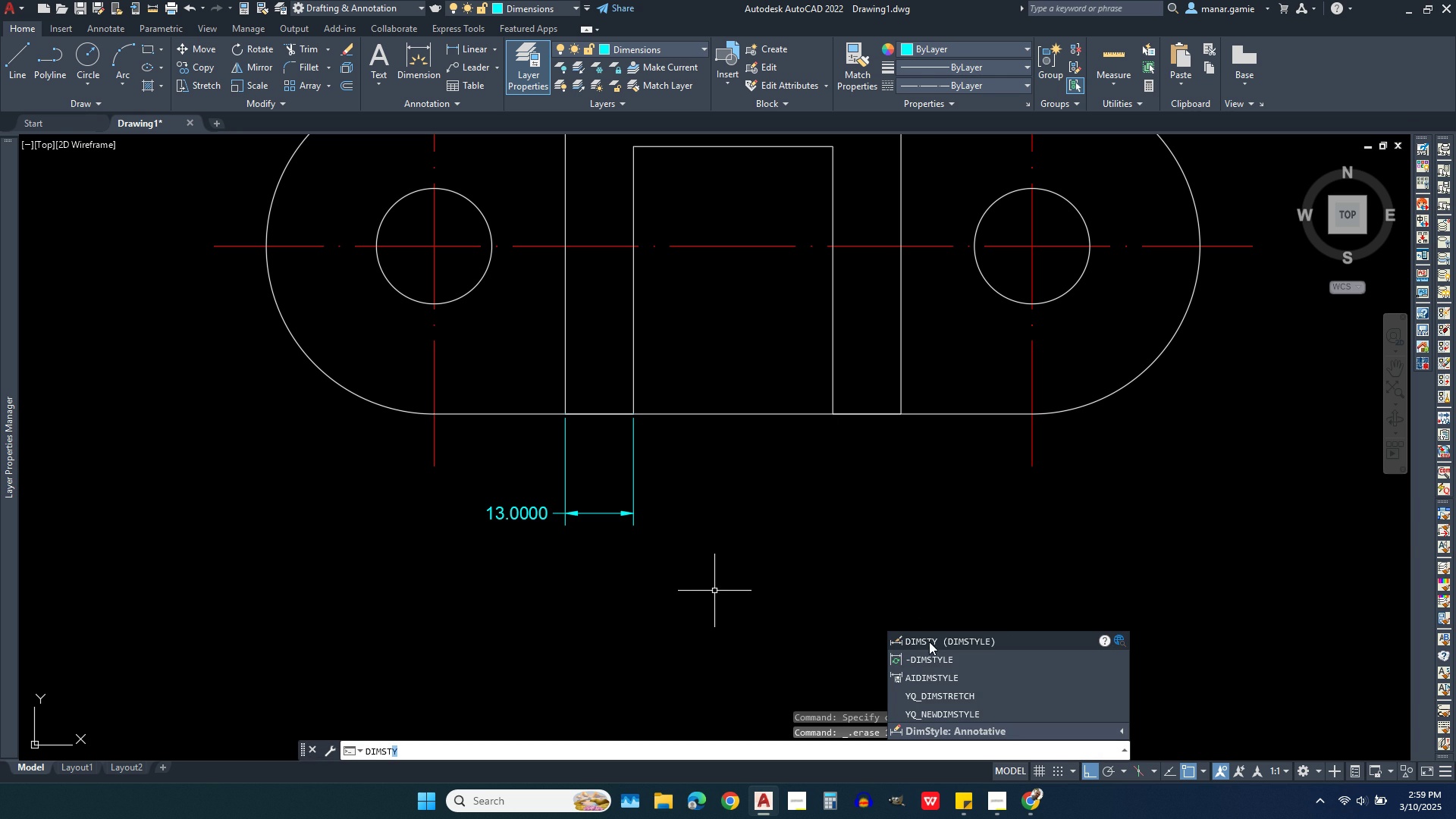 
left_click([929, 642])
 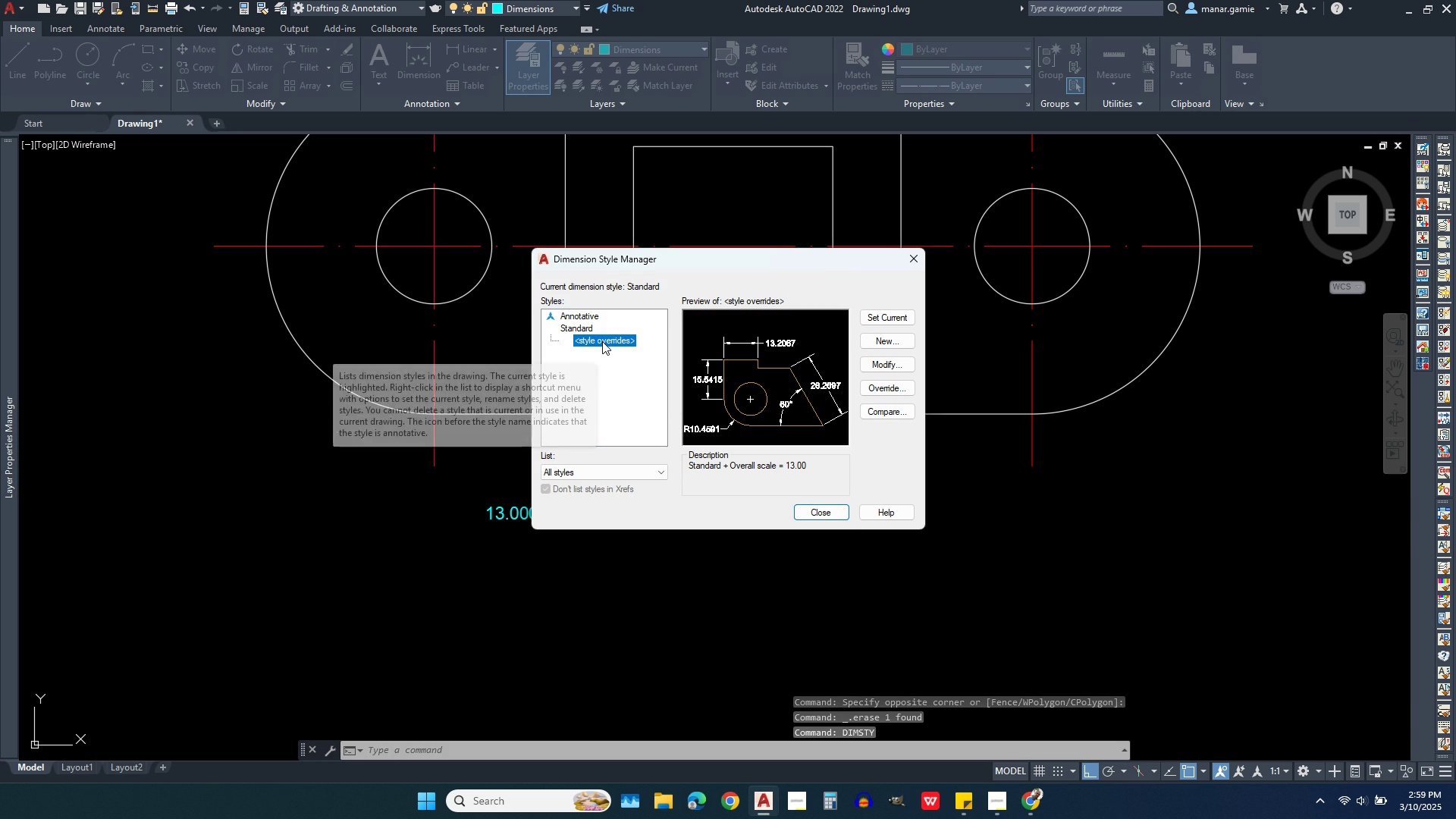 
left_click([602, 341])
 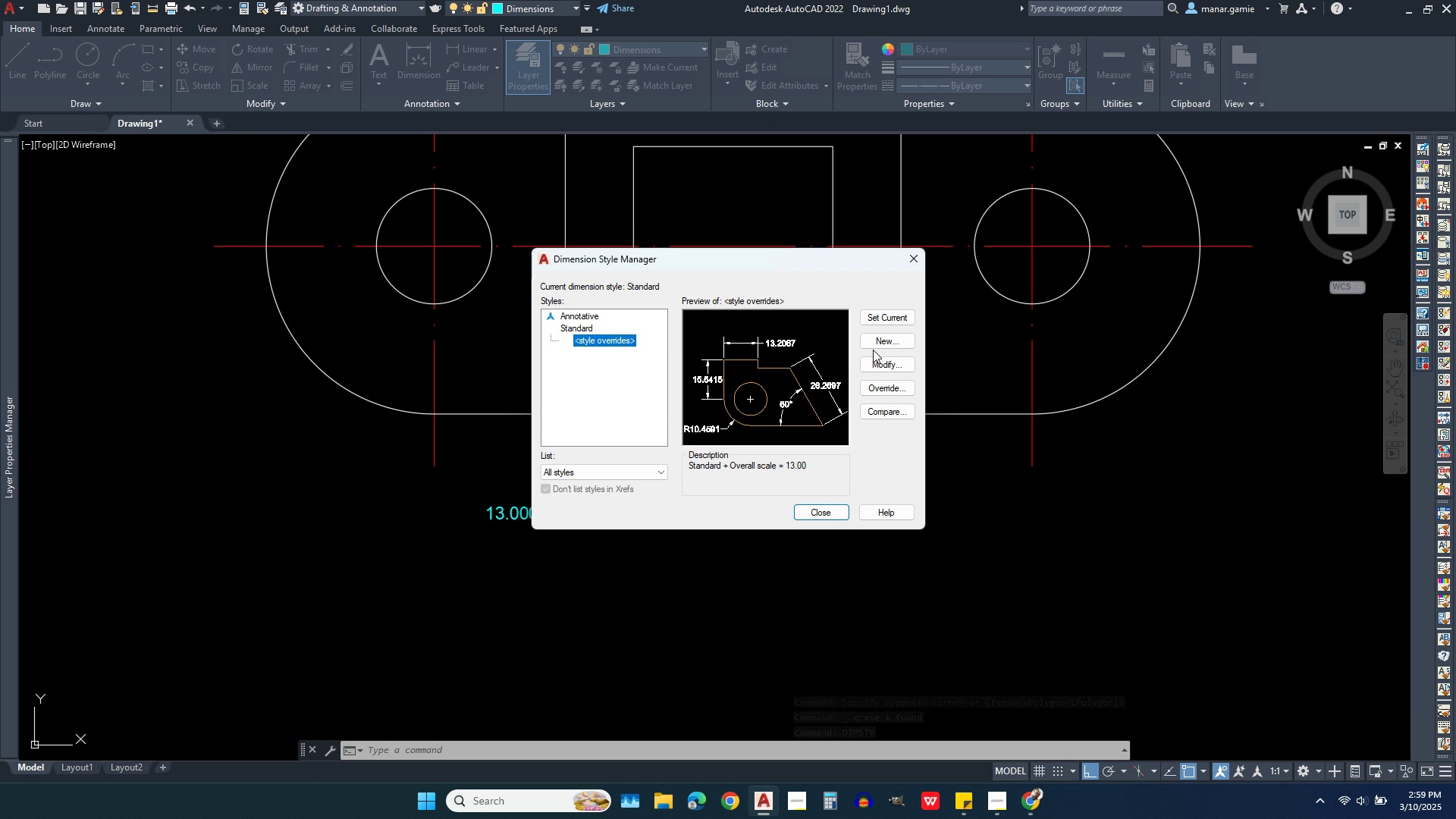 
left_click([878, 368])
 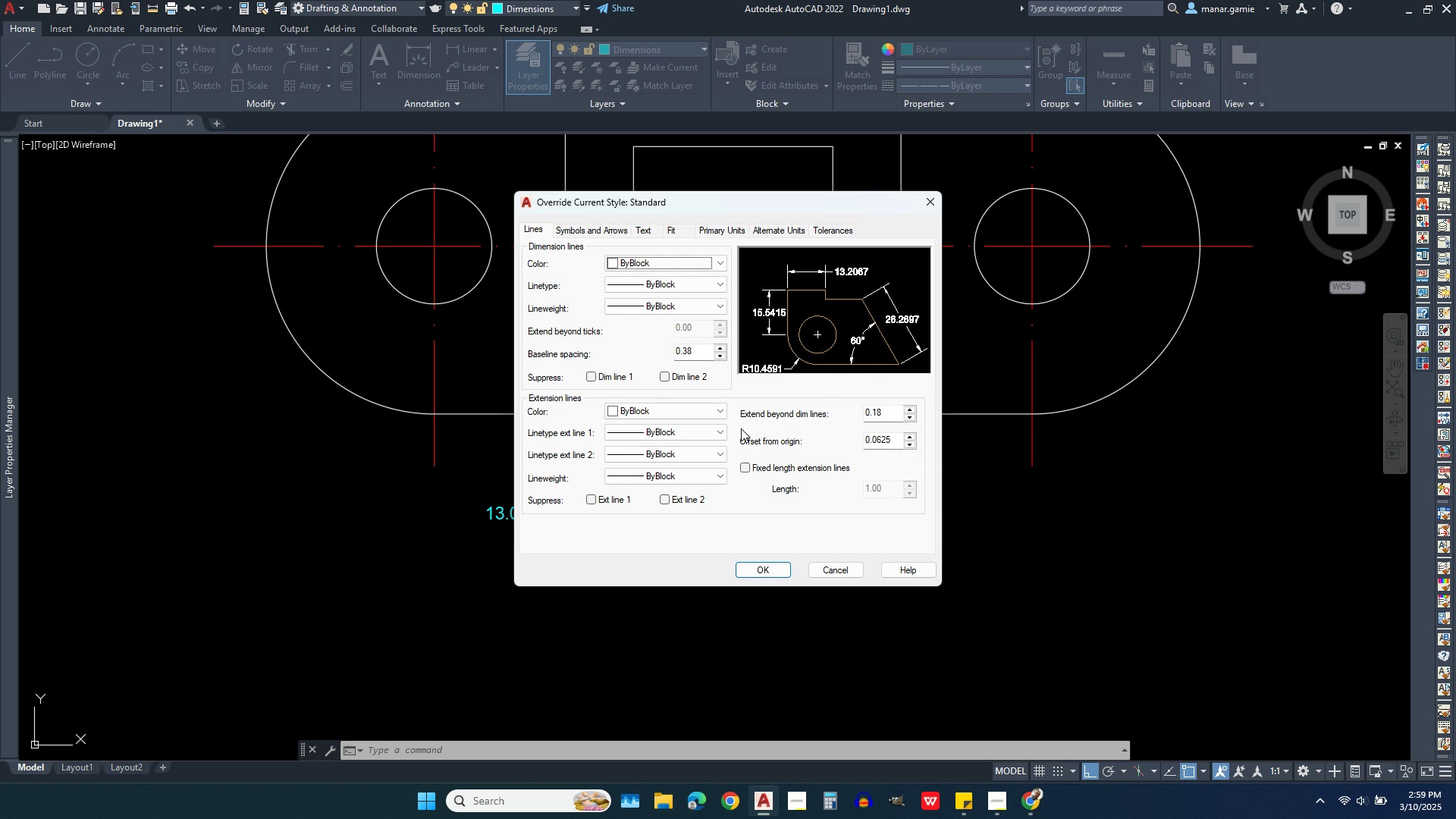 
wait(8.26)
 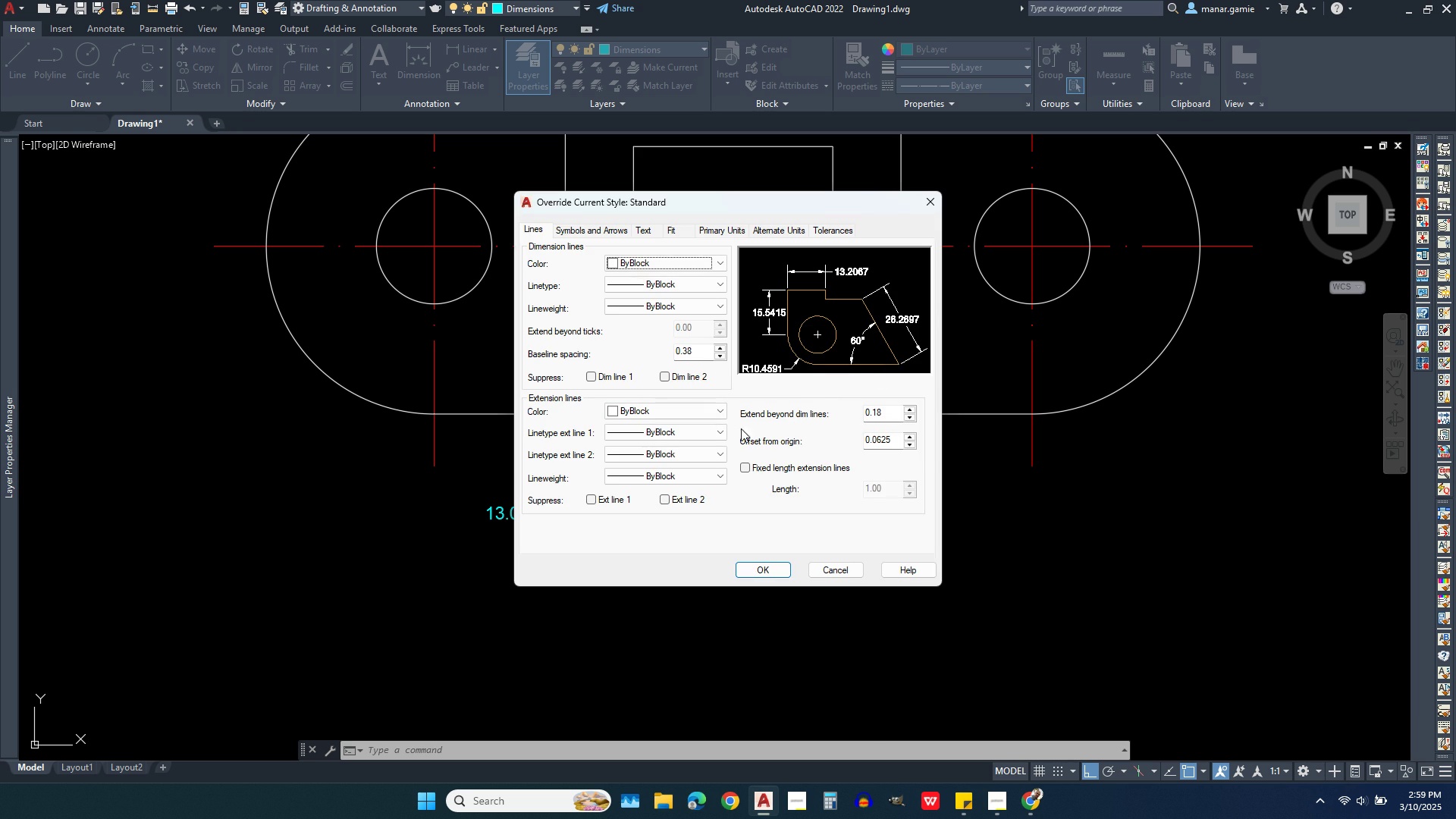 
left_click([1027, 227])
 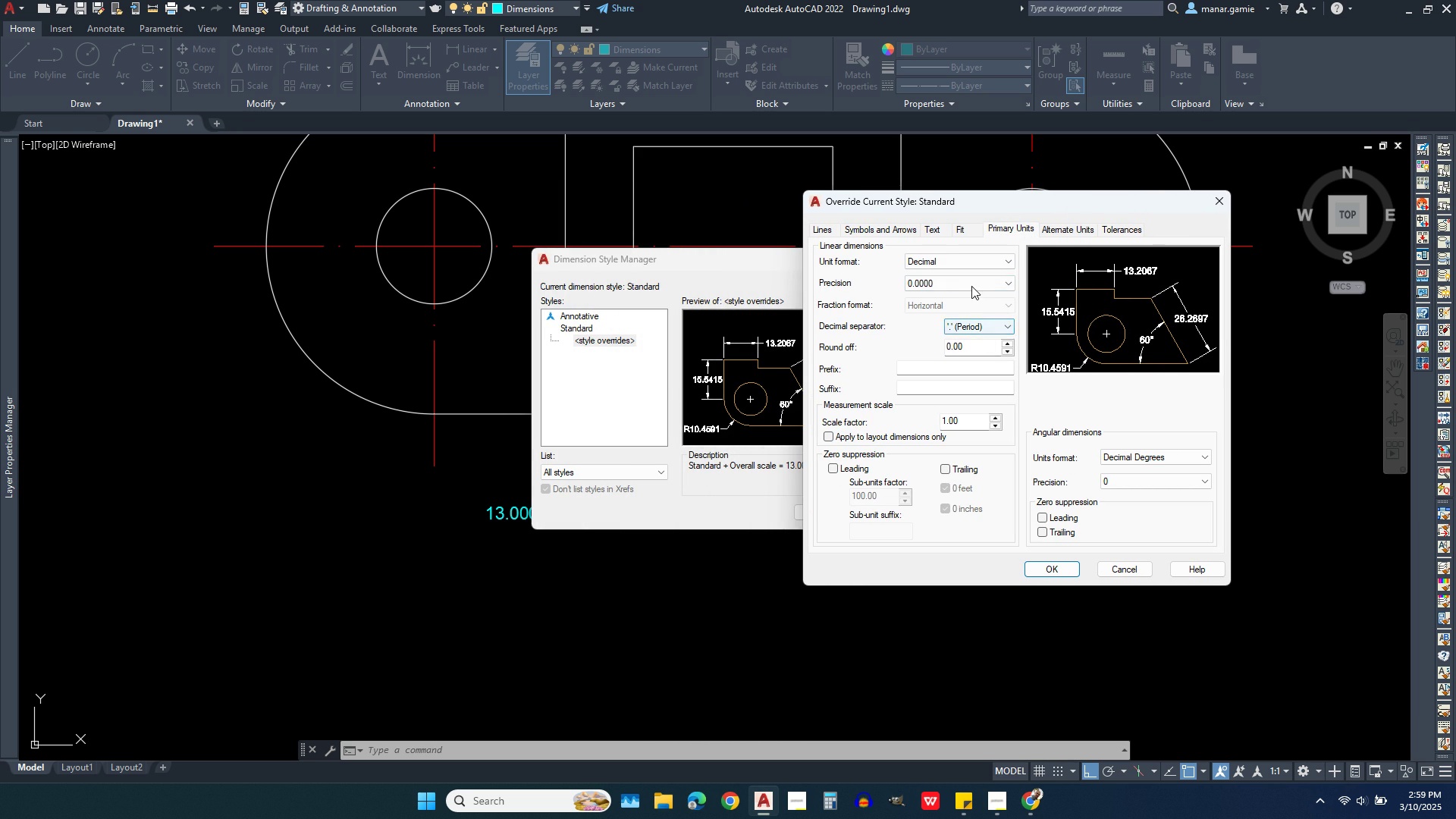 
left_click([977, 281])
 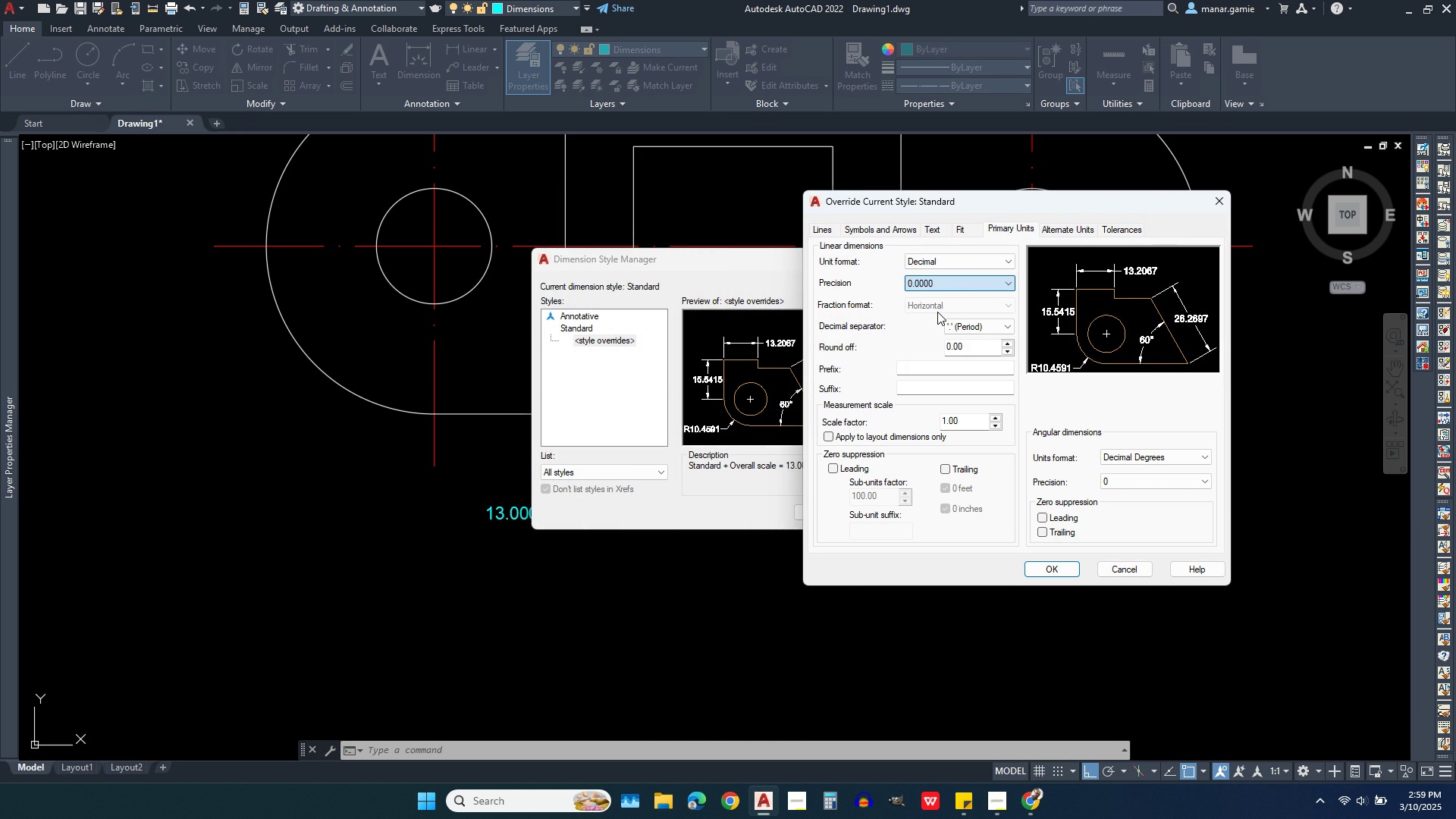 
left_click([937, 312])
 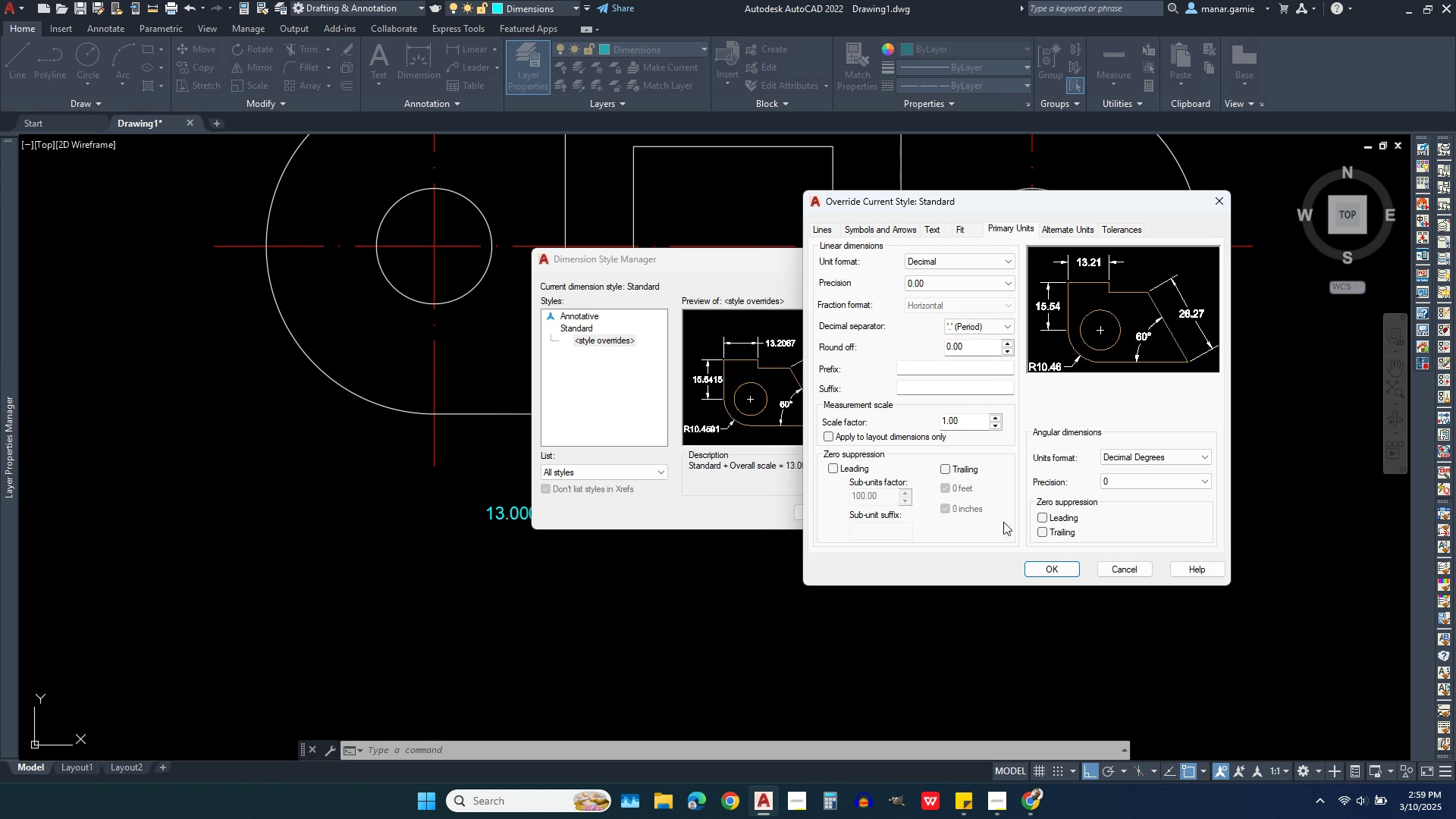 
left_click([1037, 570])
 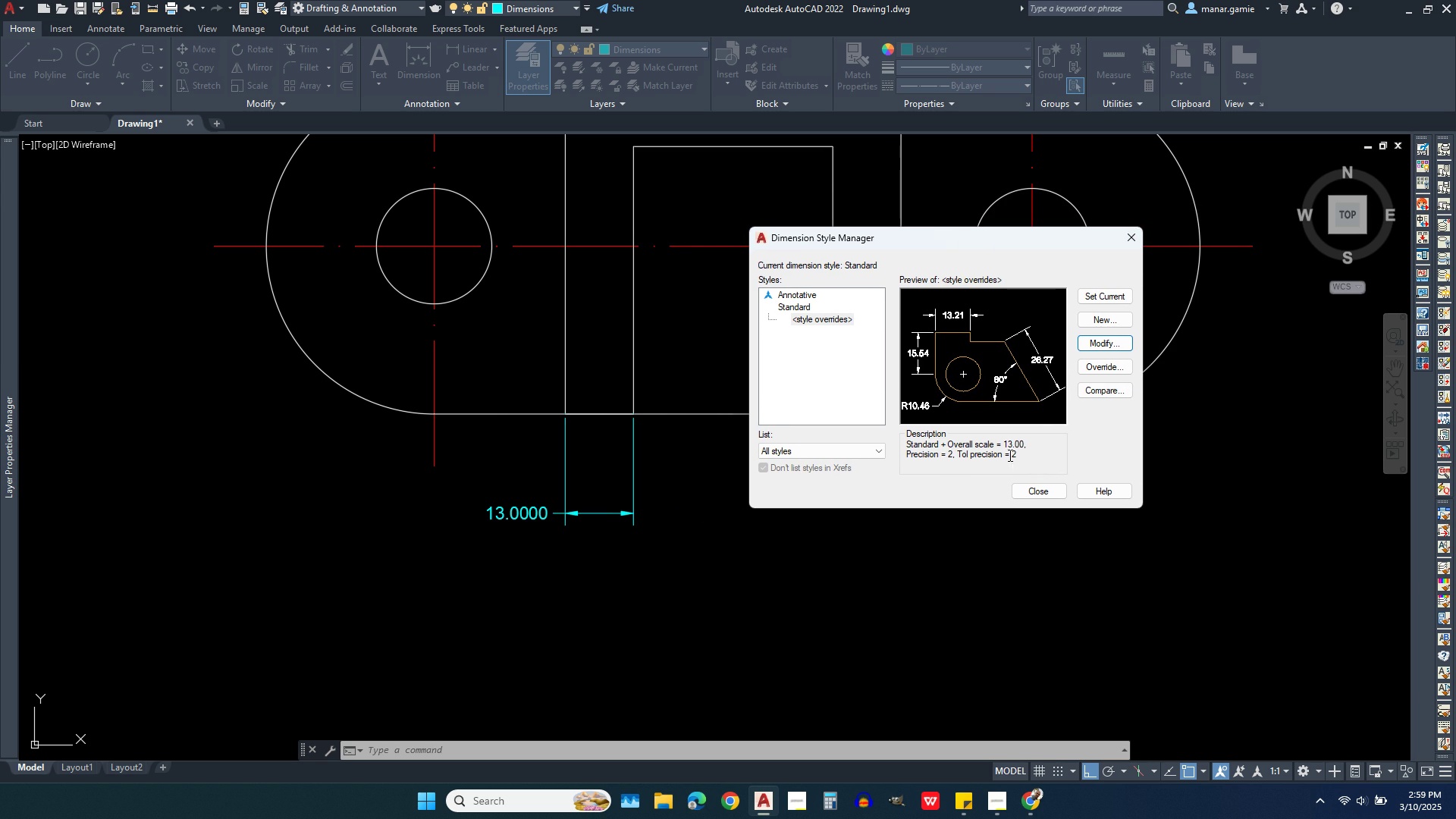 
left_click([1030, 490])
 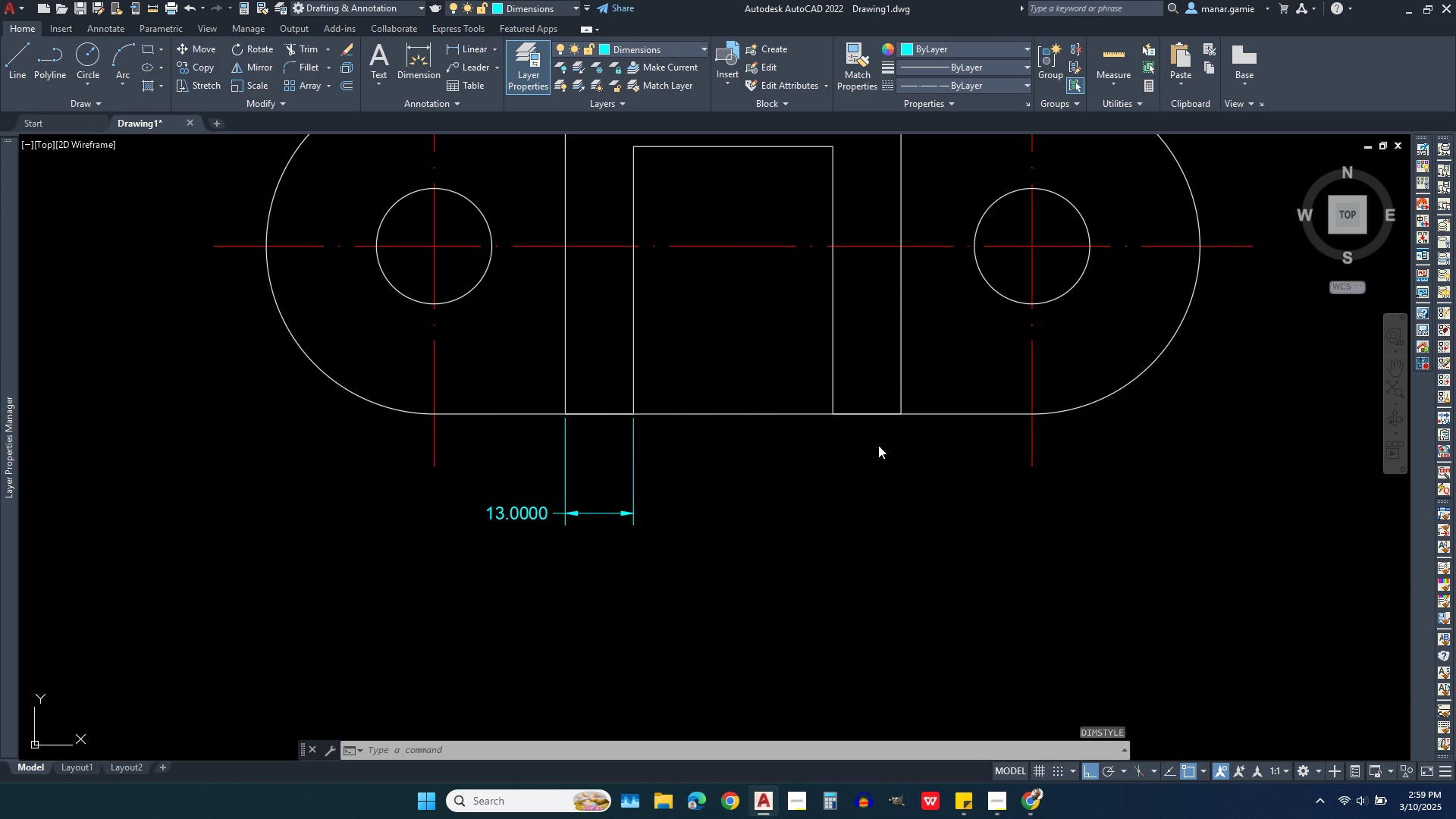 
right_click([878, 445])
 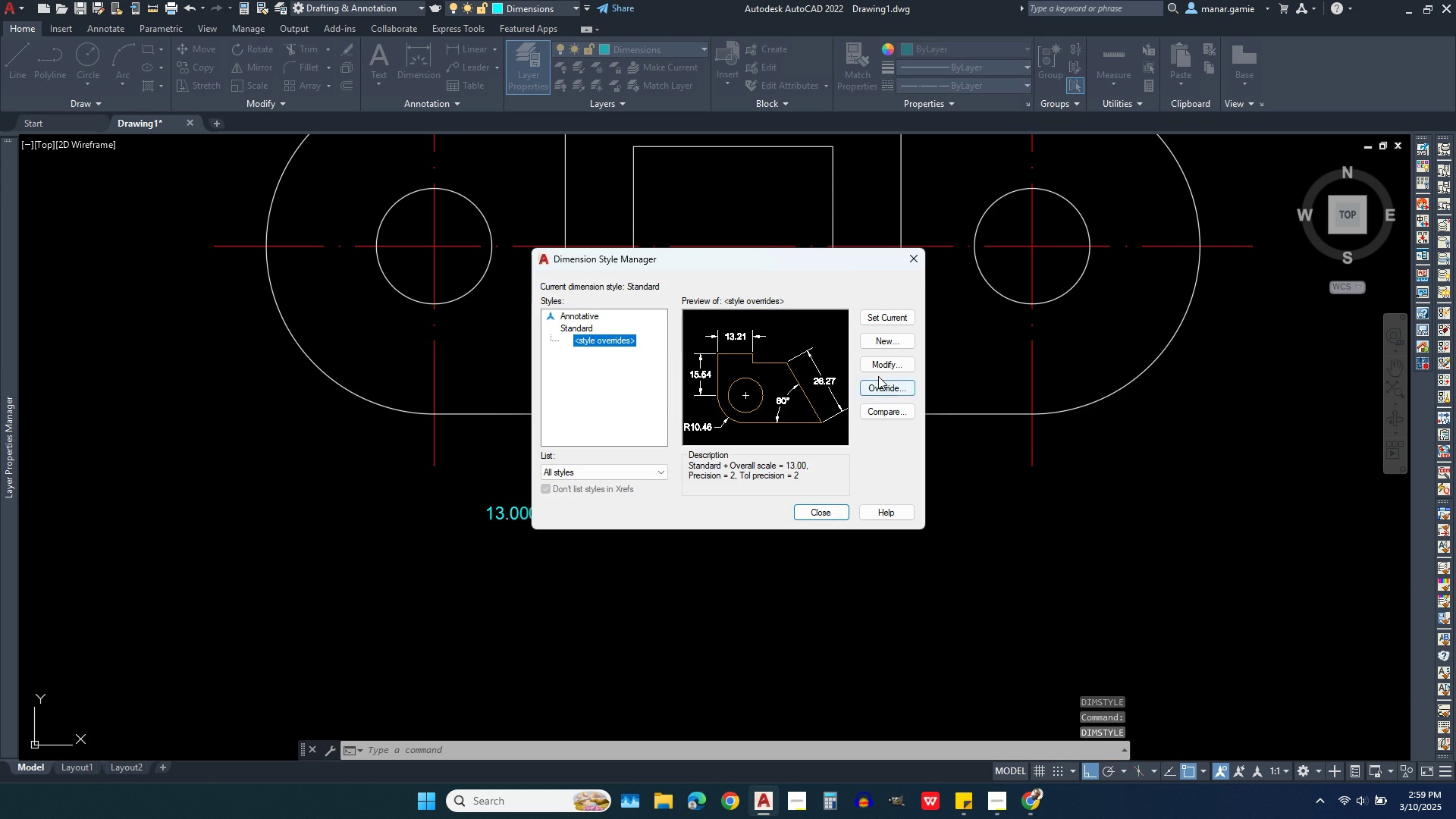 
left_click([881, 366])
 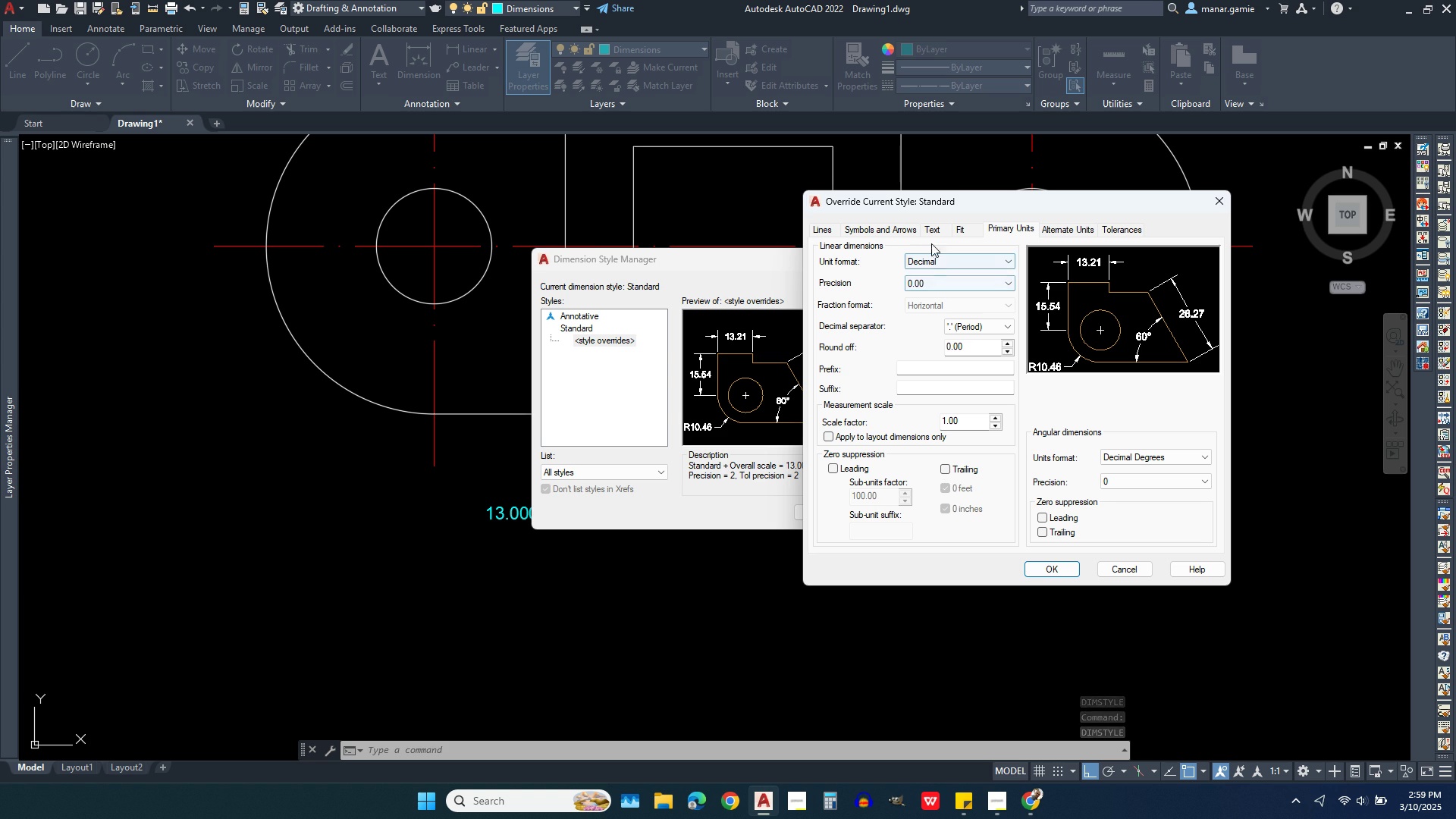 
left_click([932, 232])
 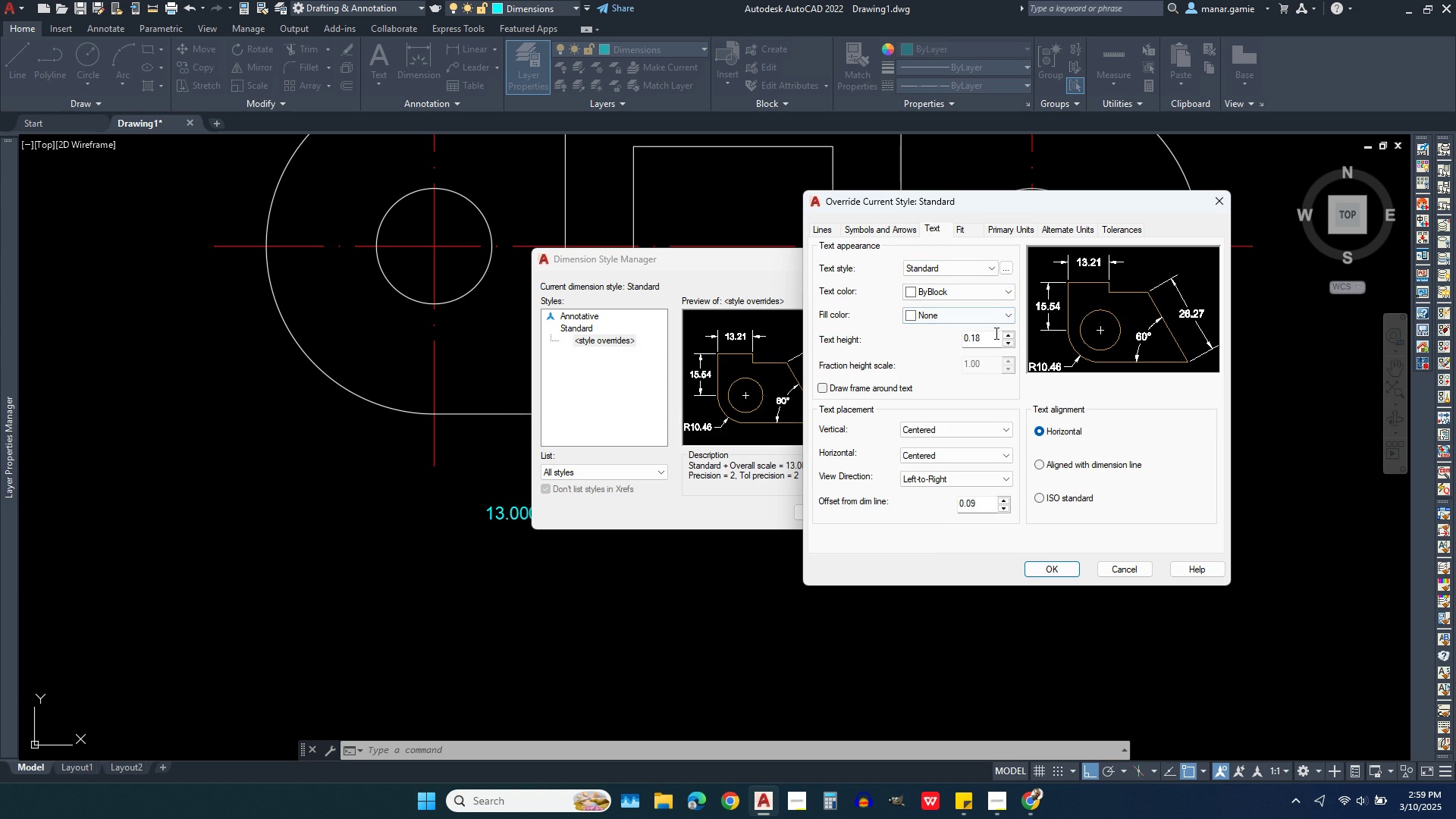 
mouse_move([982, 354])
 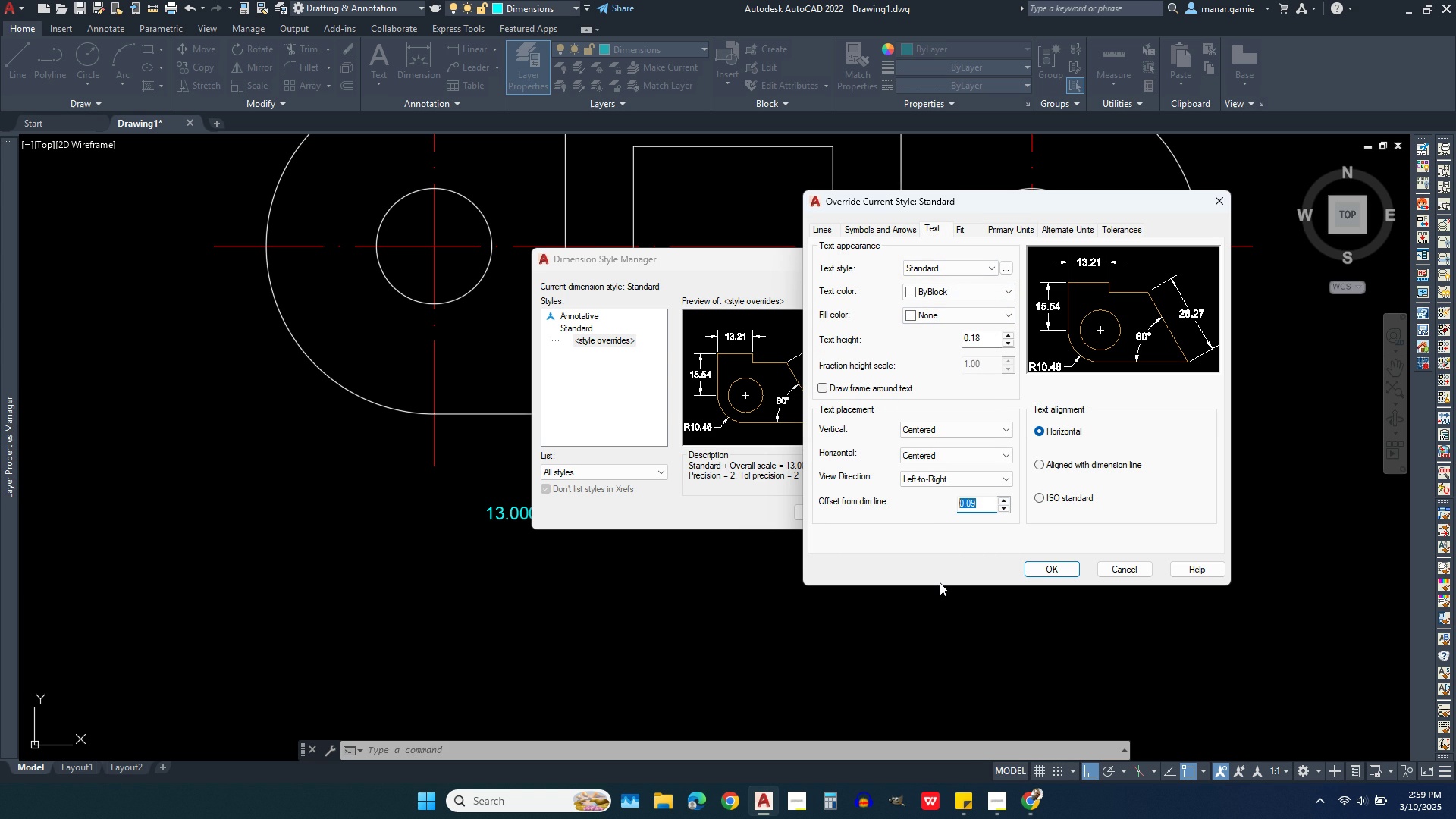 
wait(7.13)
 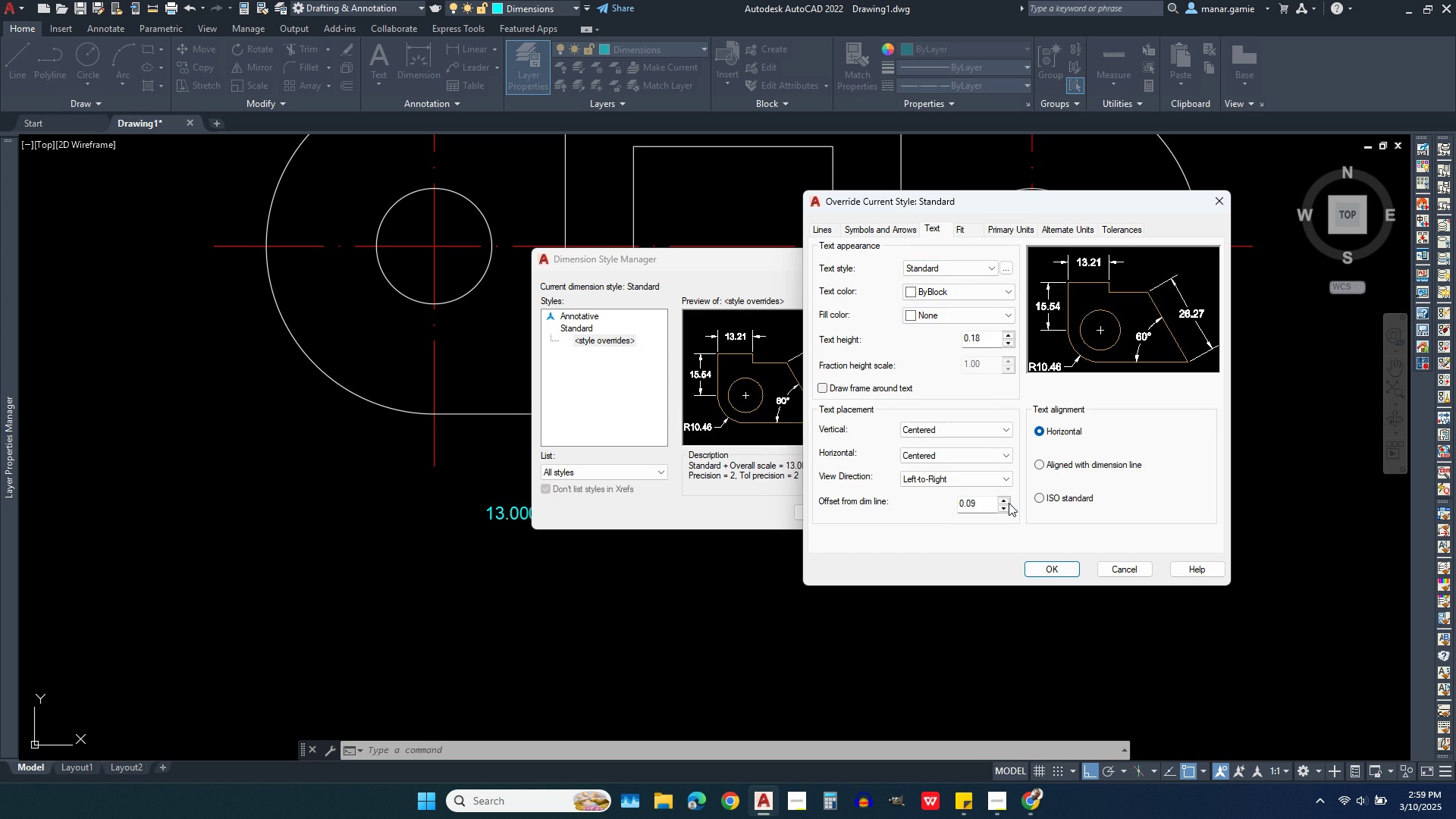 
key(Period)
 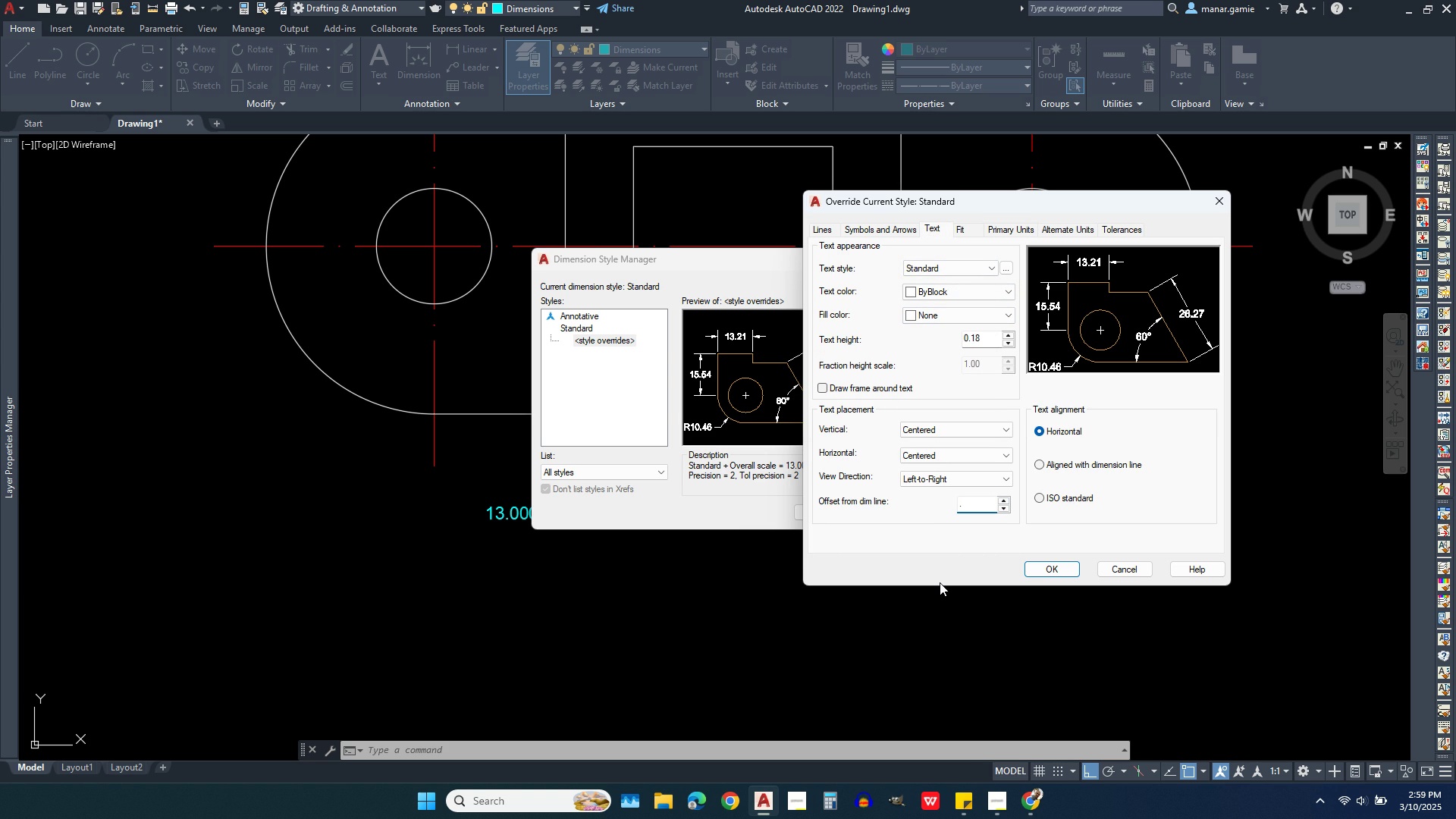 
key(5)
 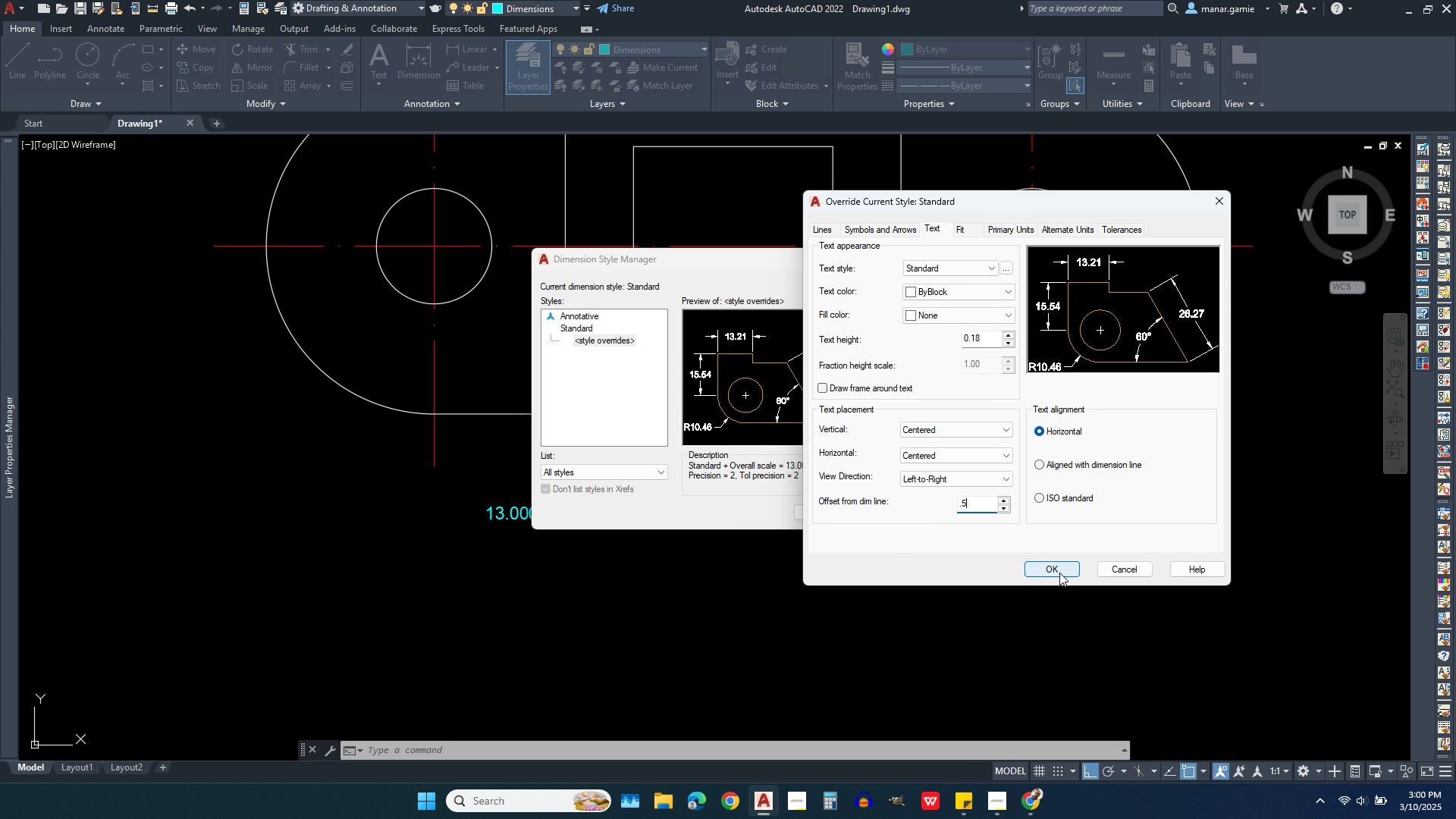 
left_click([1059, 573])
 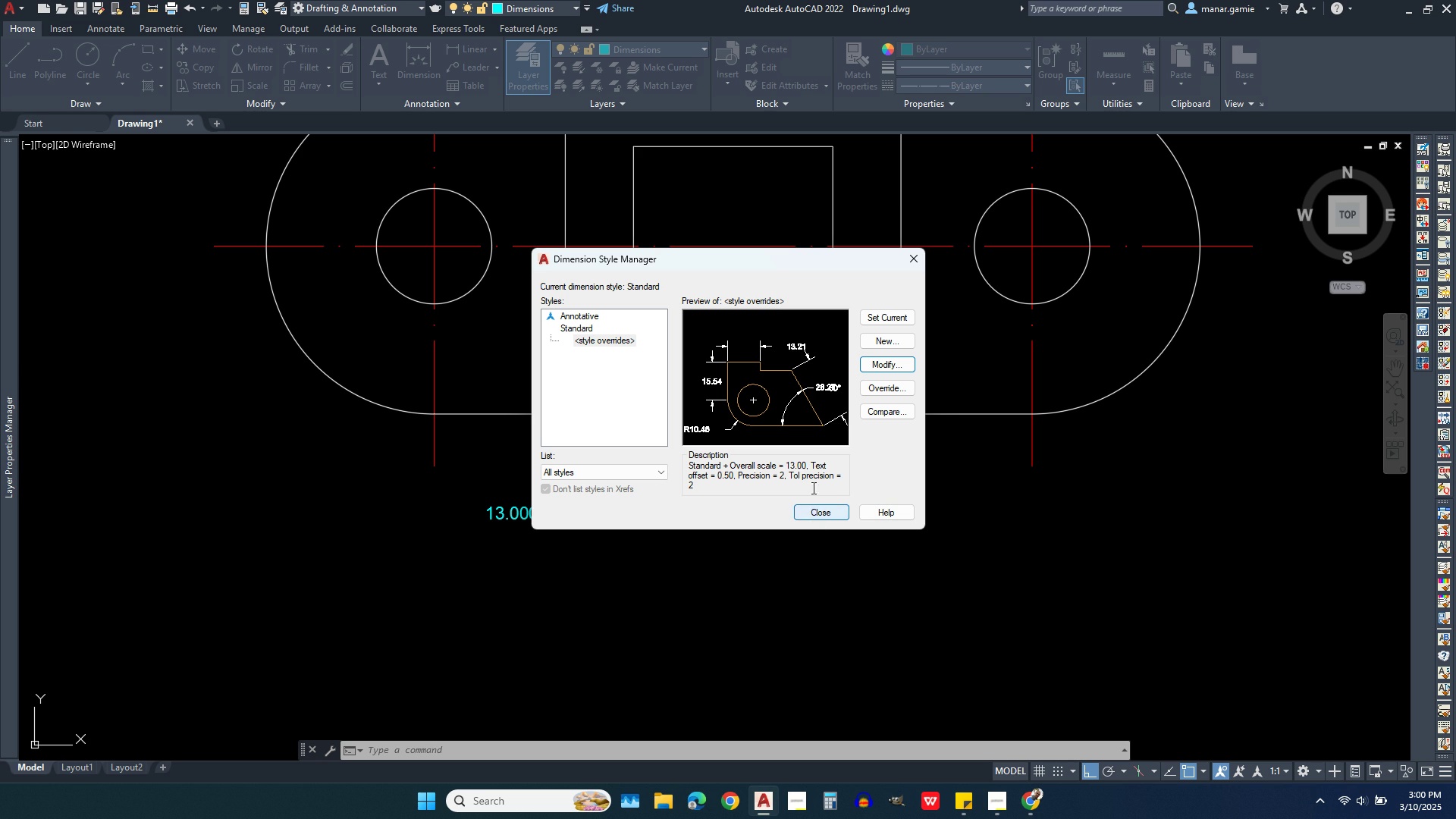 
wait(8.24)
 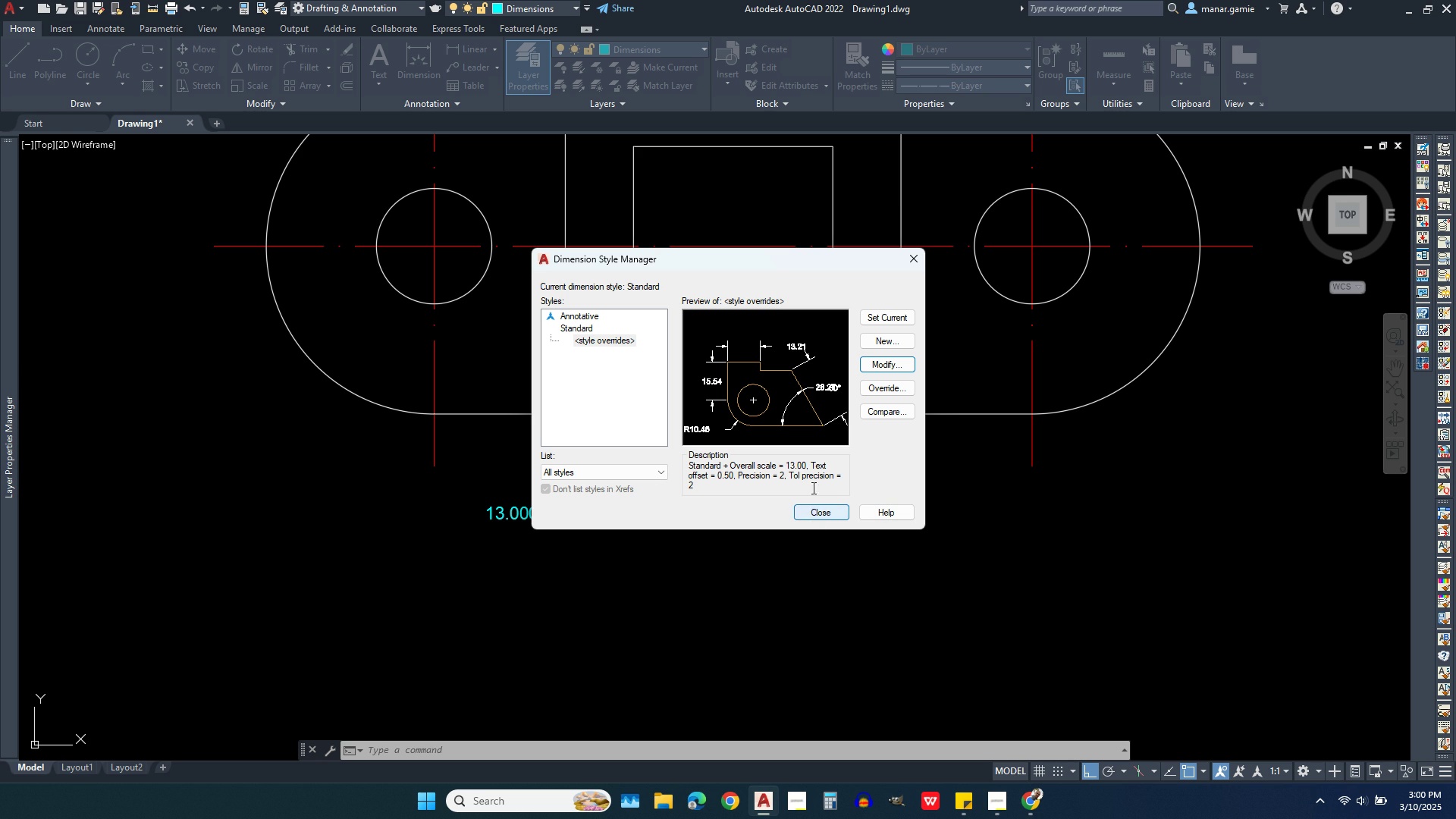 
left_click([943, 437])
 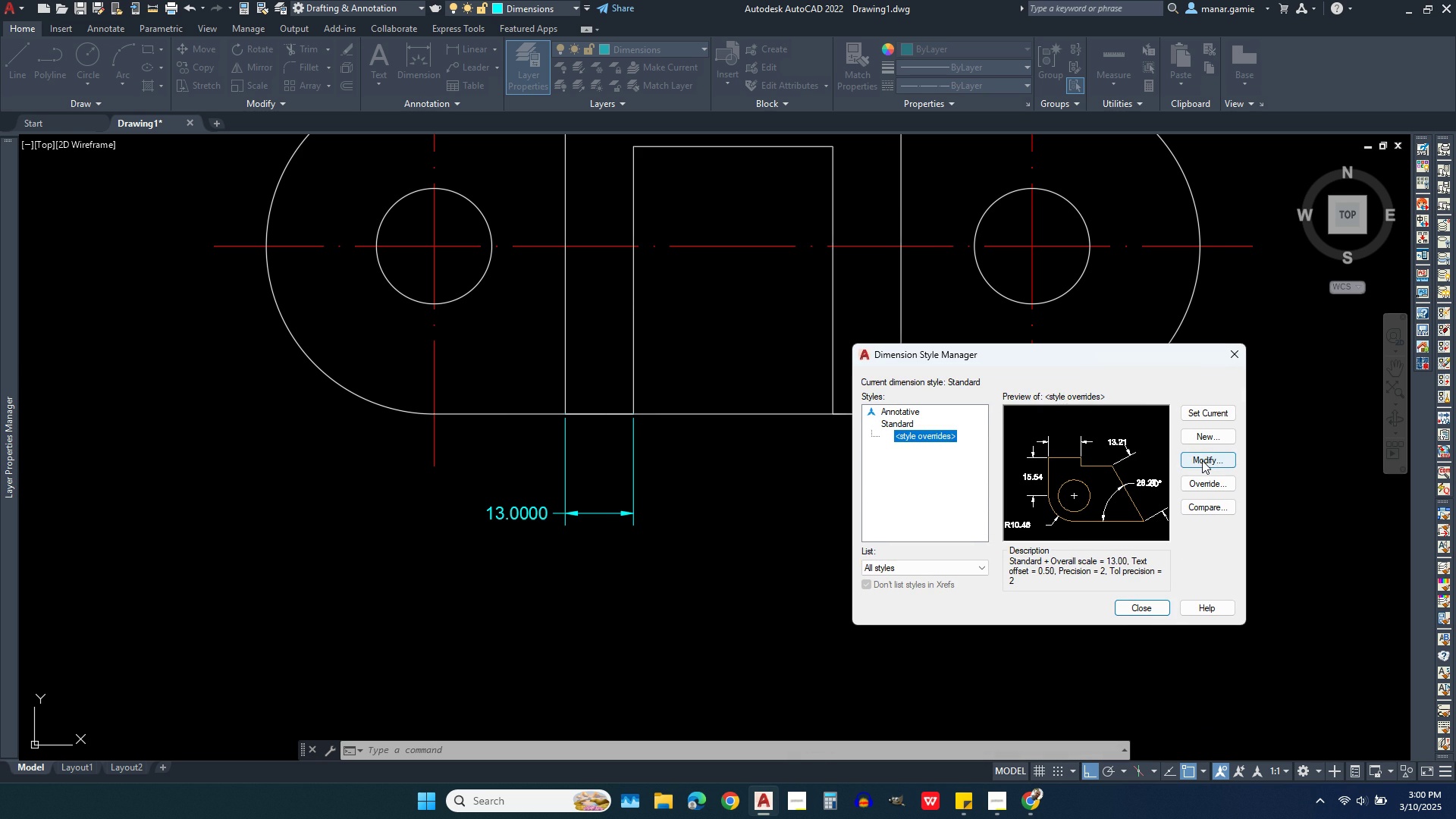 
left_click([1202, 460])
 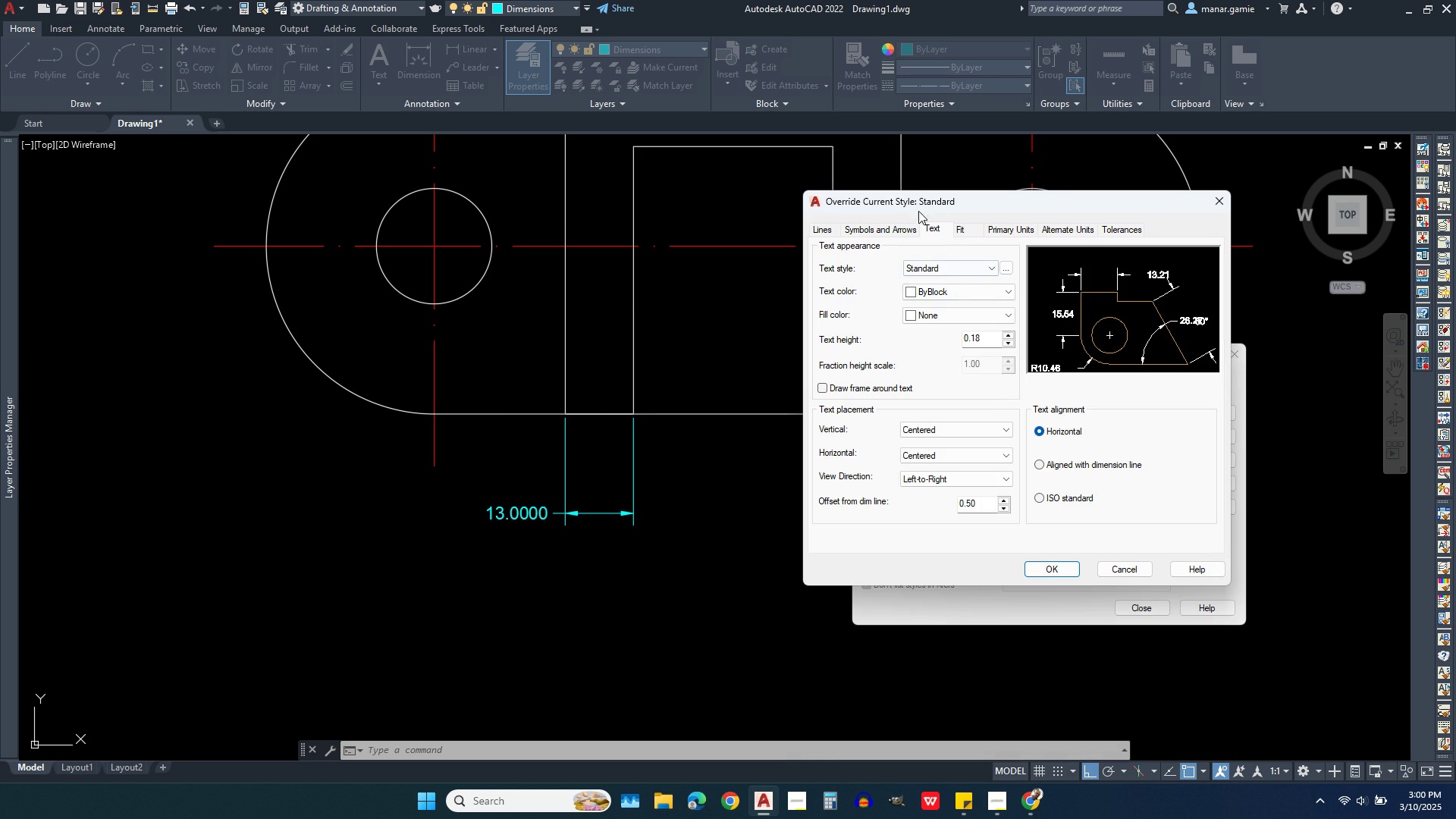 
left_click([884, 224])
 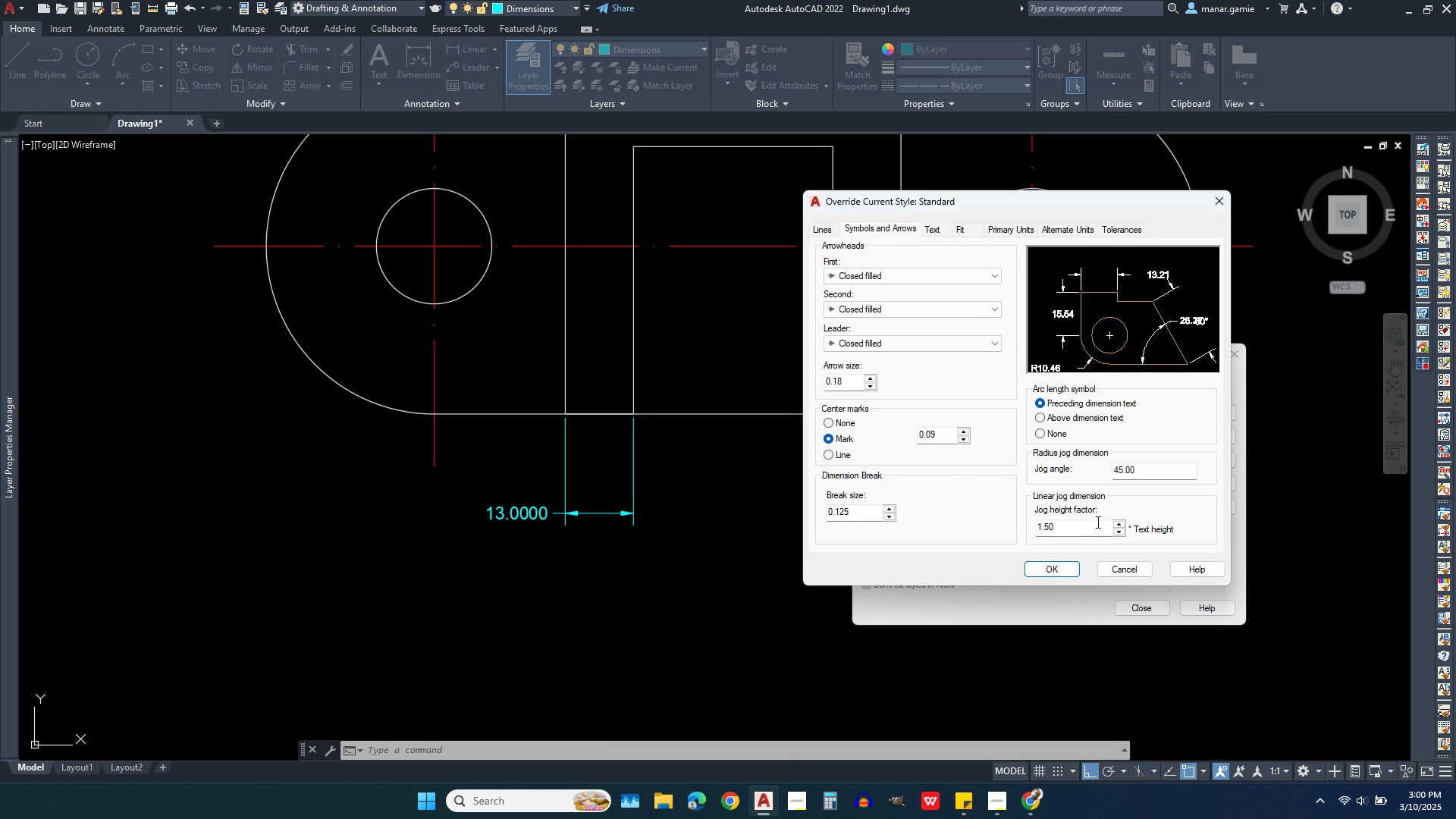 
mouse_move([1065, 532])
 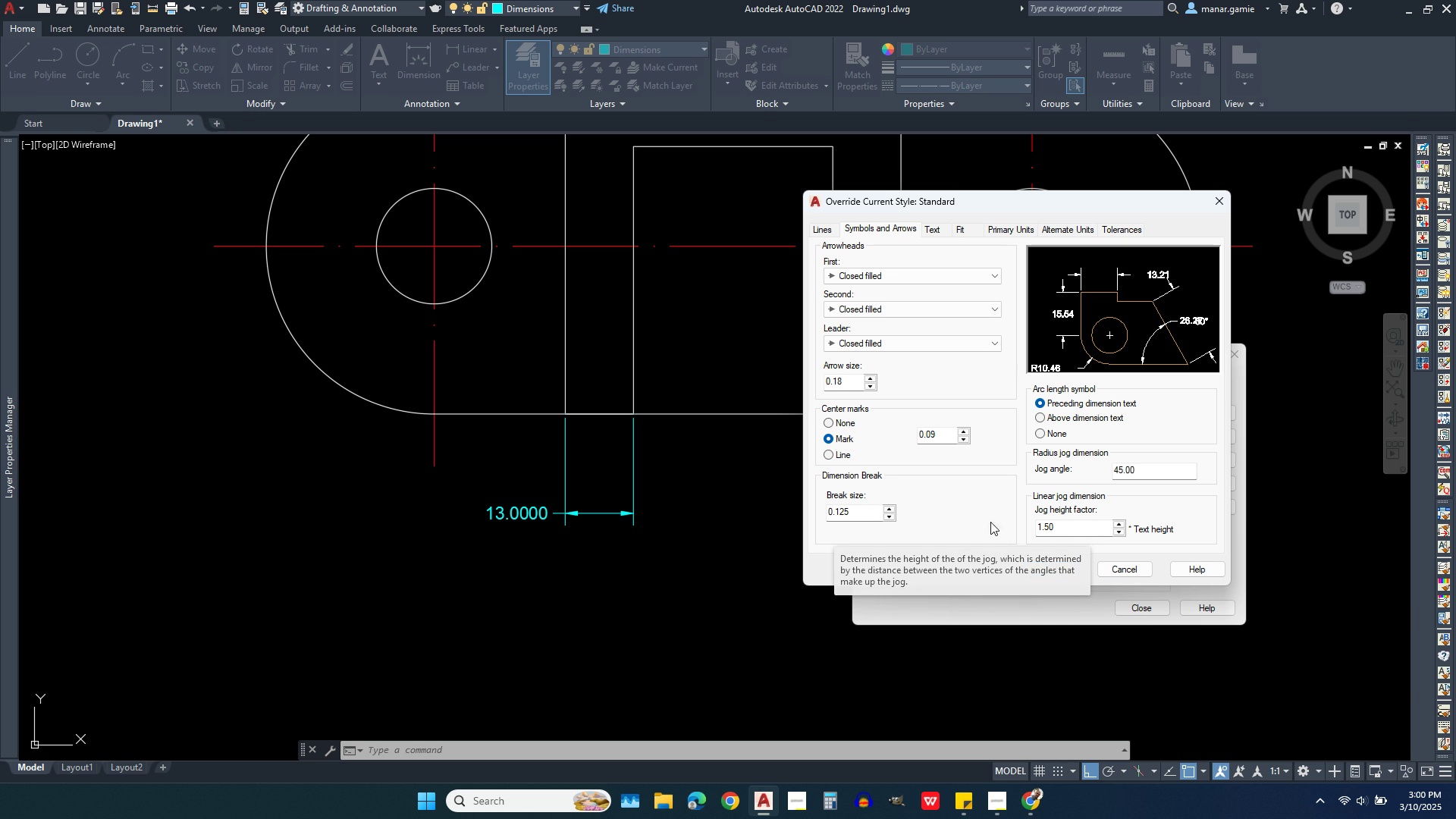 
mouse_move([874, 511])
 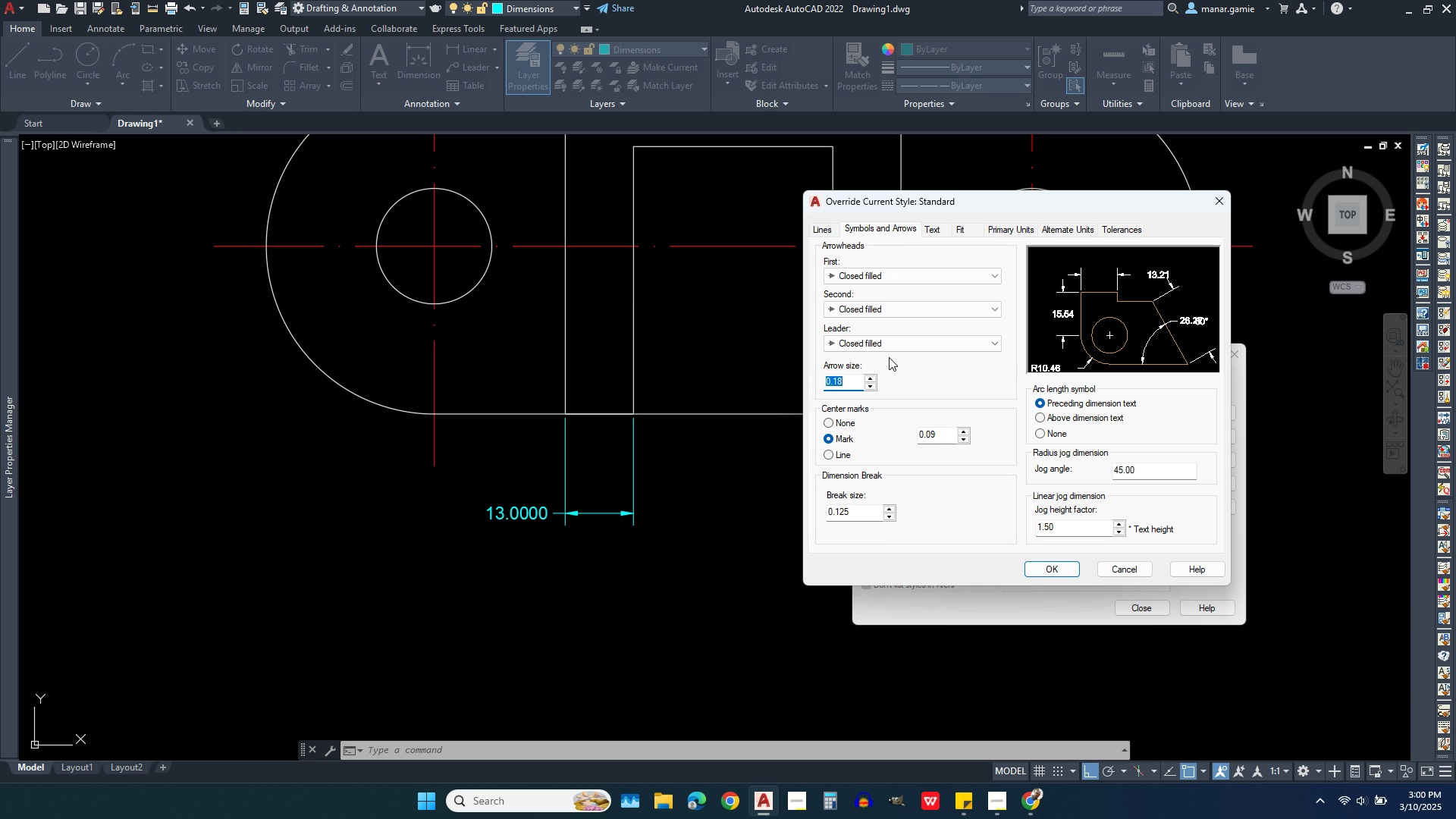 
wait(7.46)
 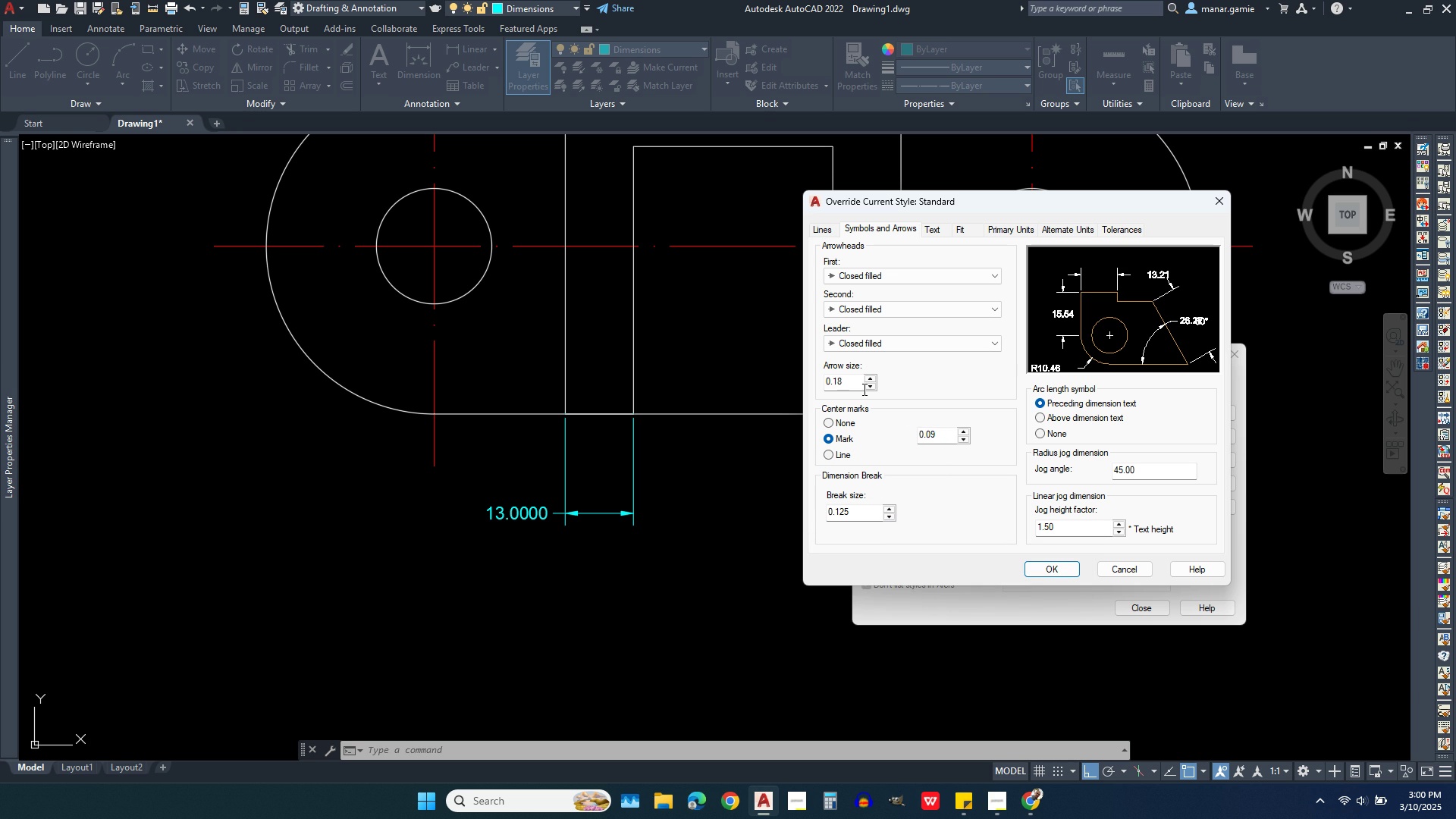 
left_click([934, 230])
 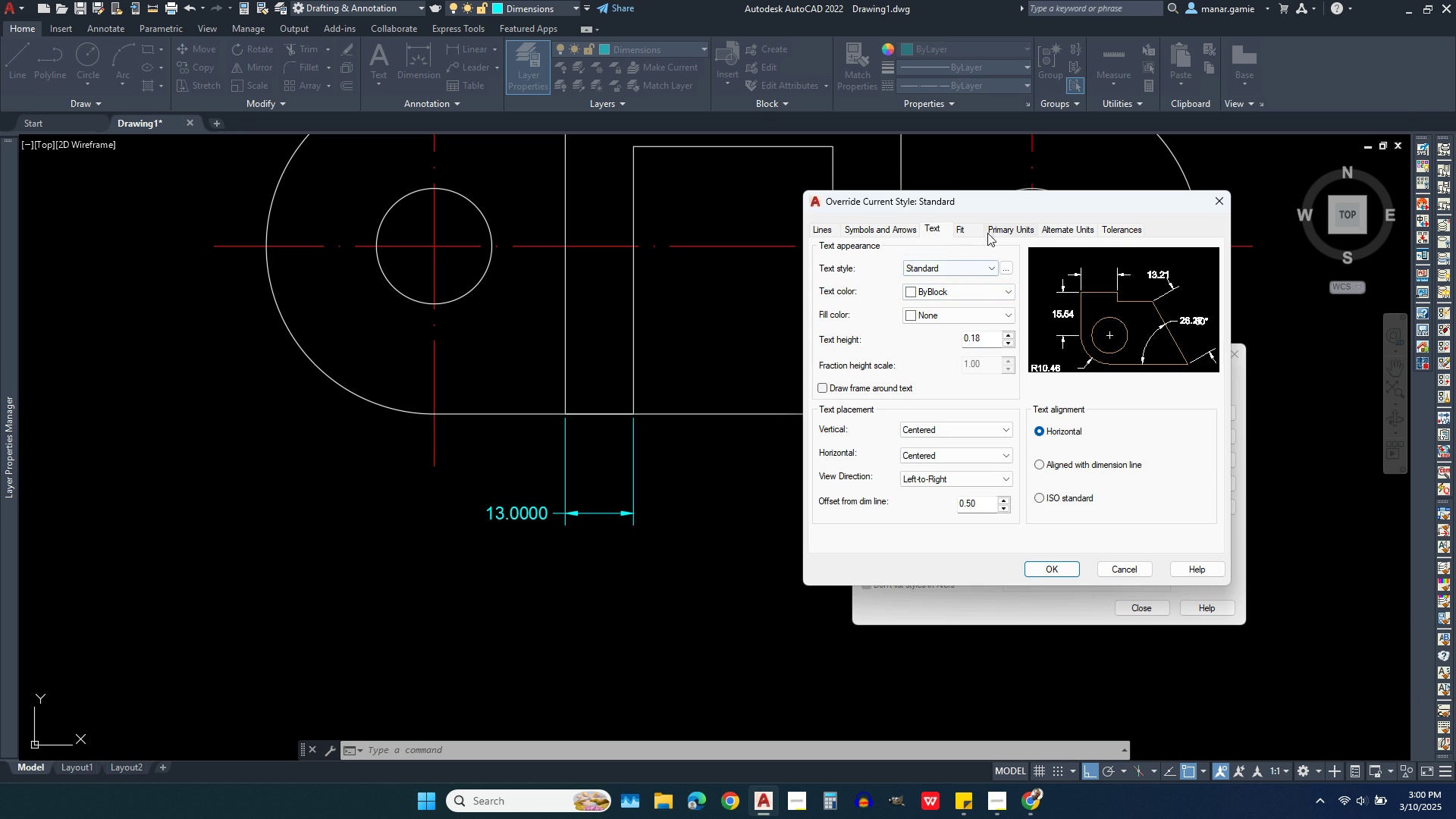 
left_click([980, 233])
 